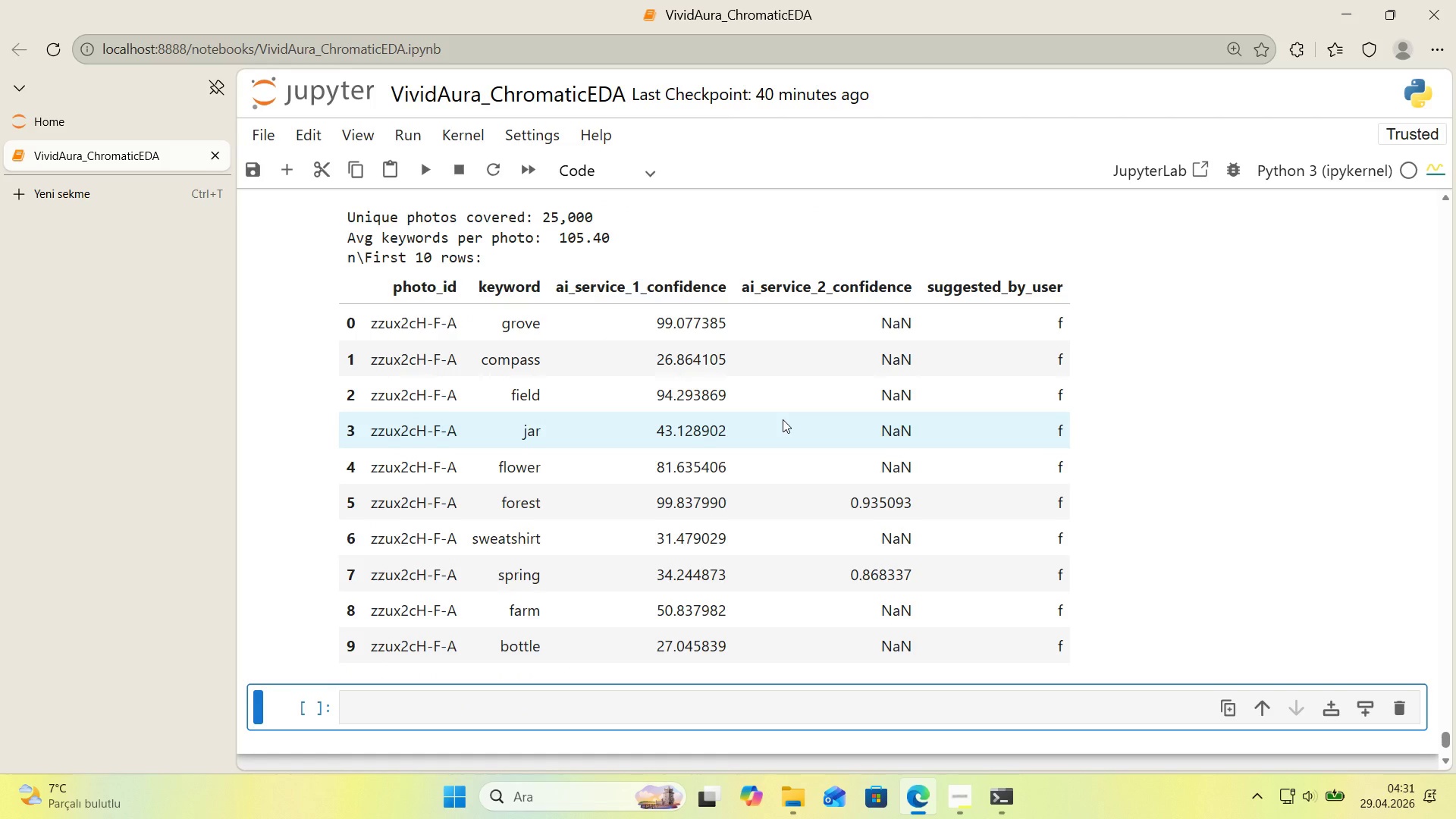 
scroll: coordinate [782, 419], scroll_direction: up, amount: 2.0
 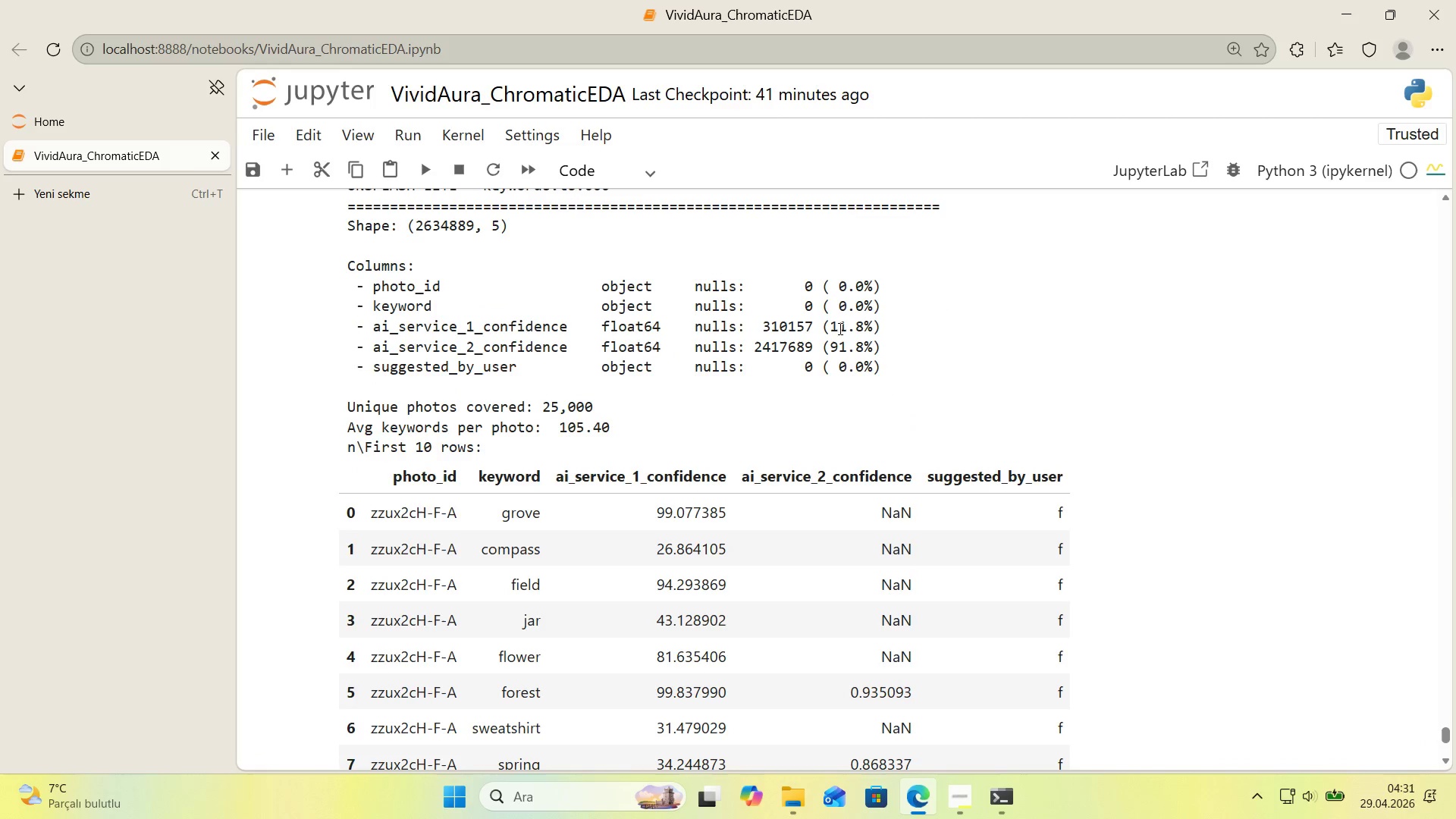 
scroll: coordinate [770, 400], scroll_direction: down, amount: 2.0
 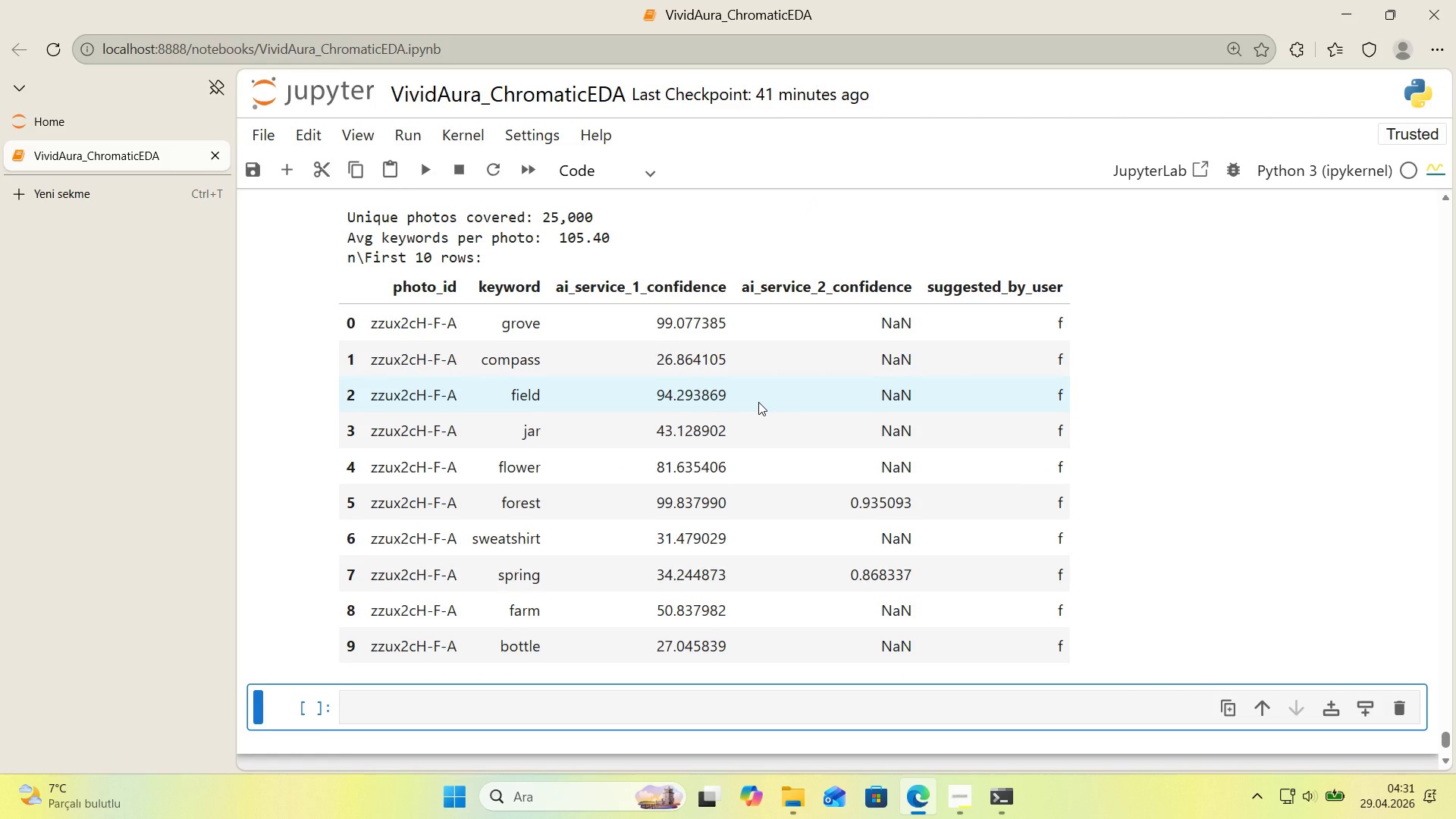 
wait(7.64)
 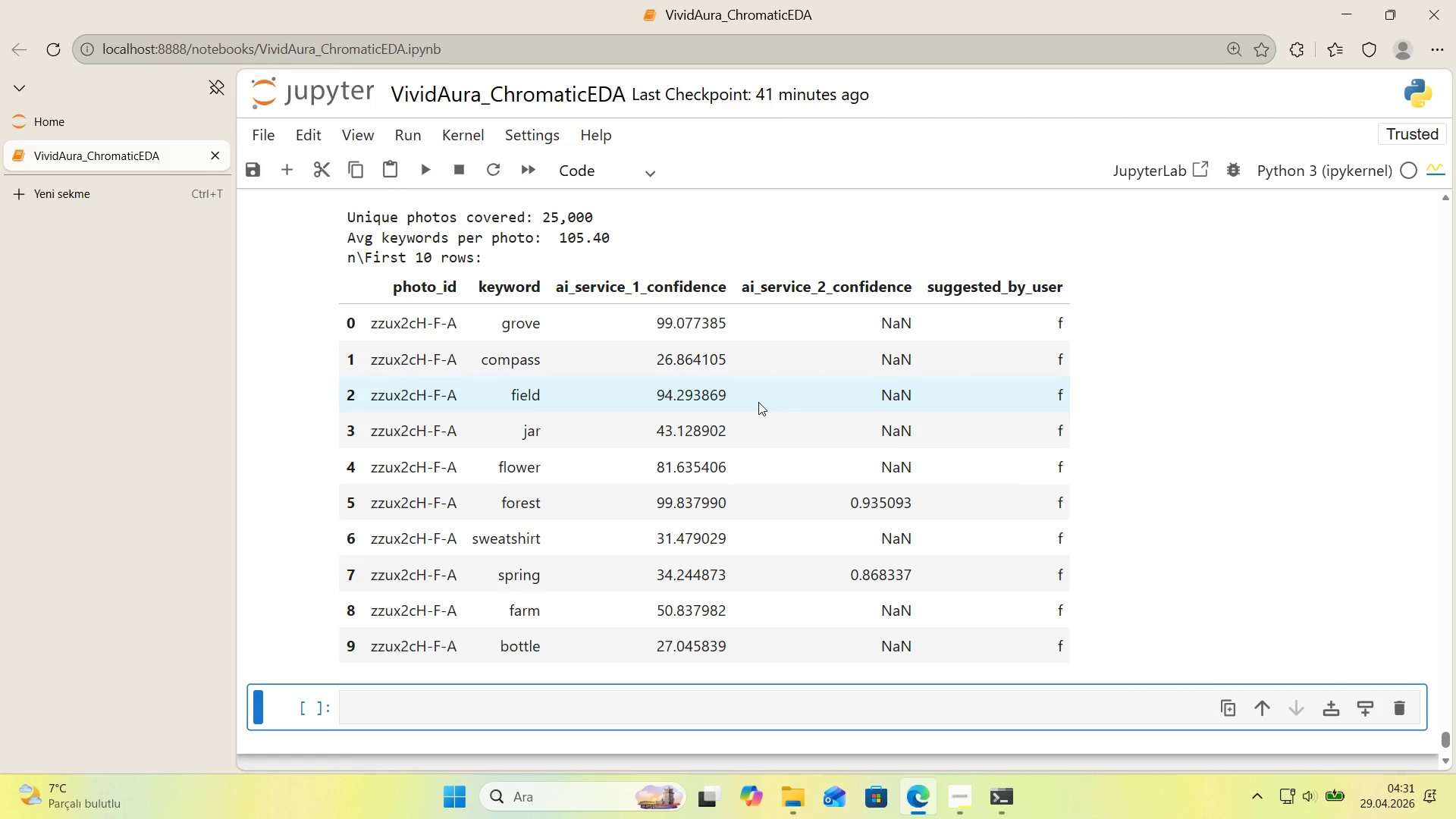 
scroll: coordinate [758, 402], scroll_direction: up, amount: 3.0
 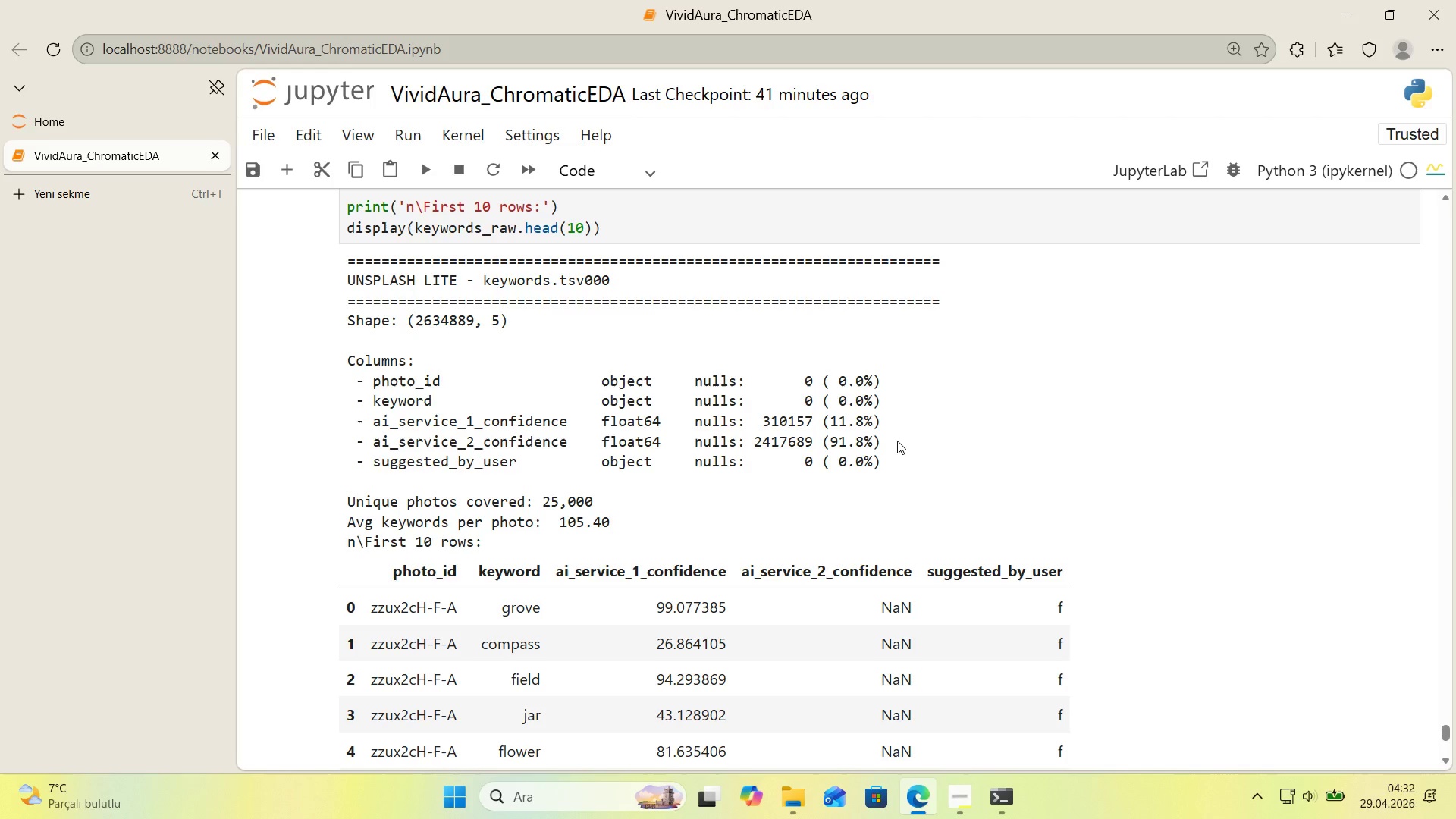 
wait(30.2)
 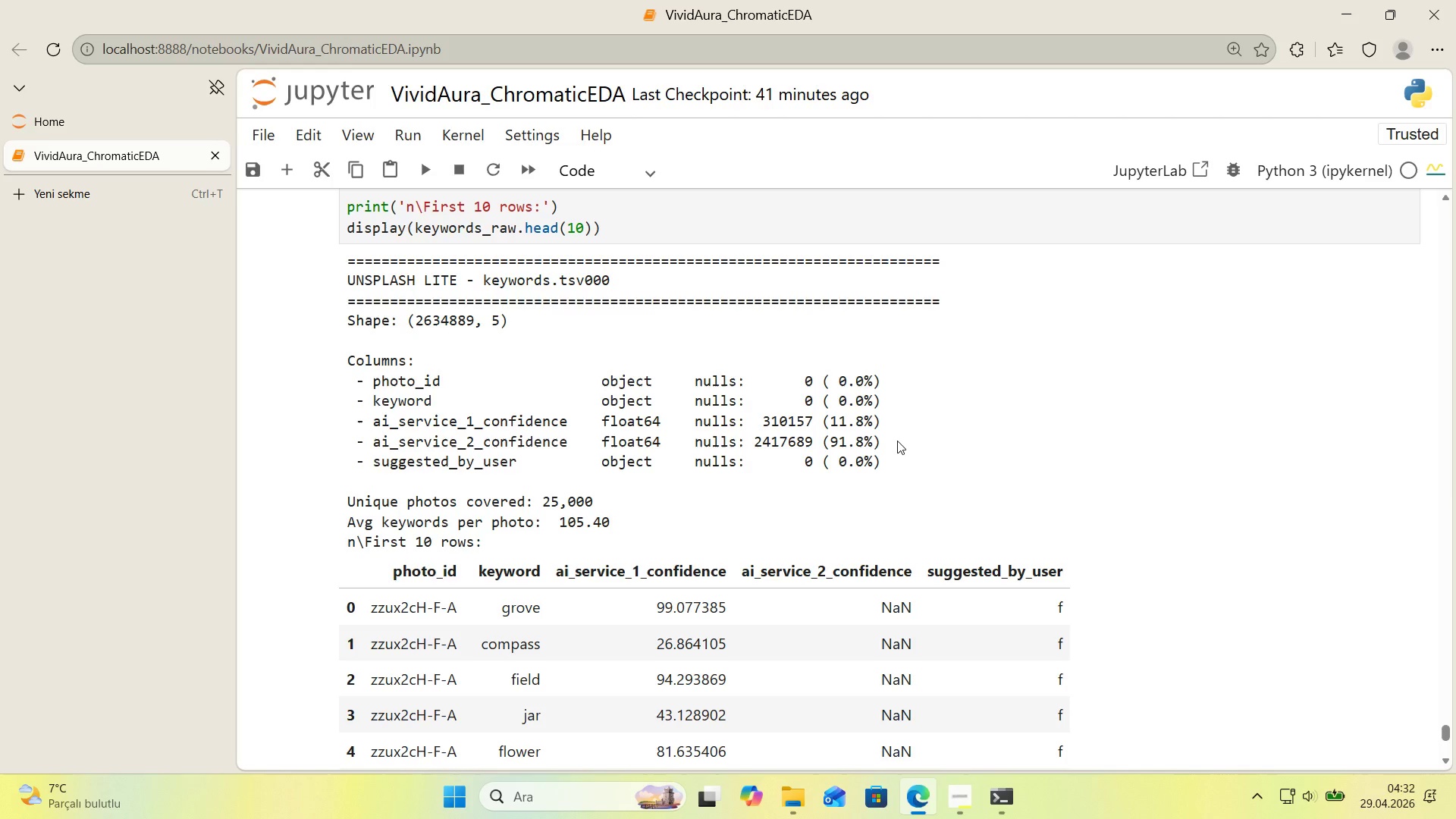 
scroll: coordinate [897, 441], scroll_direction: down, amount: 1.0
 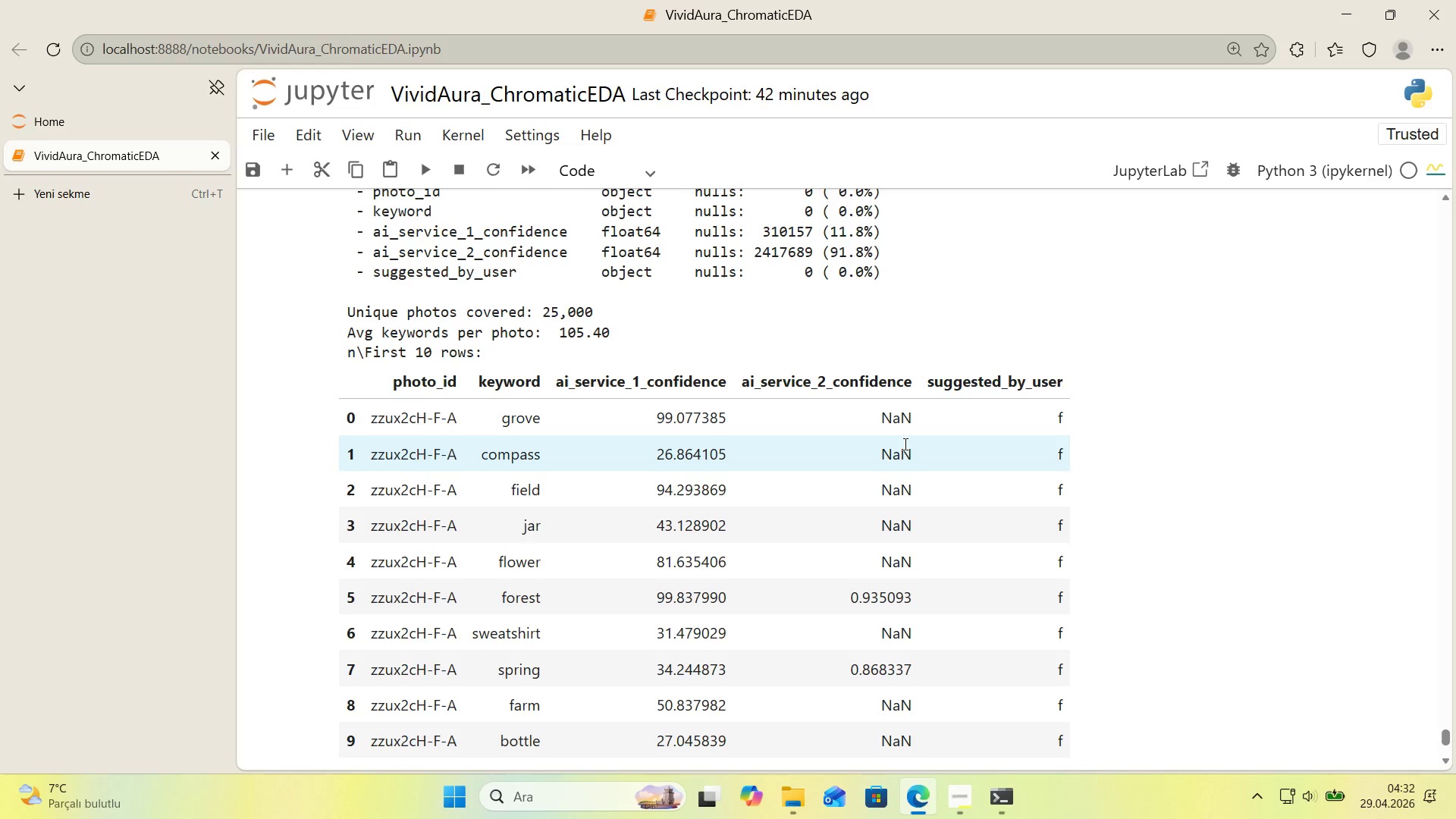 
wait(36.44)
 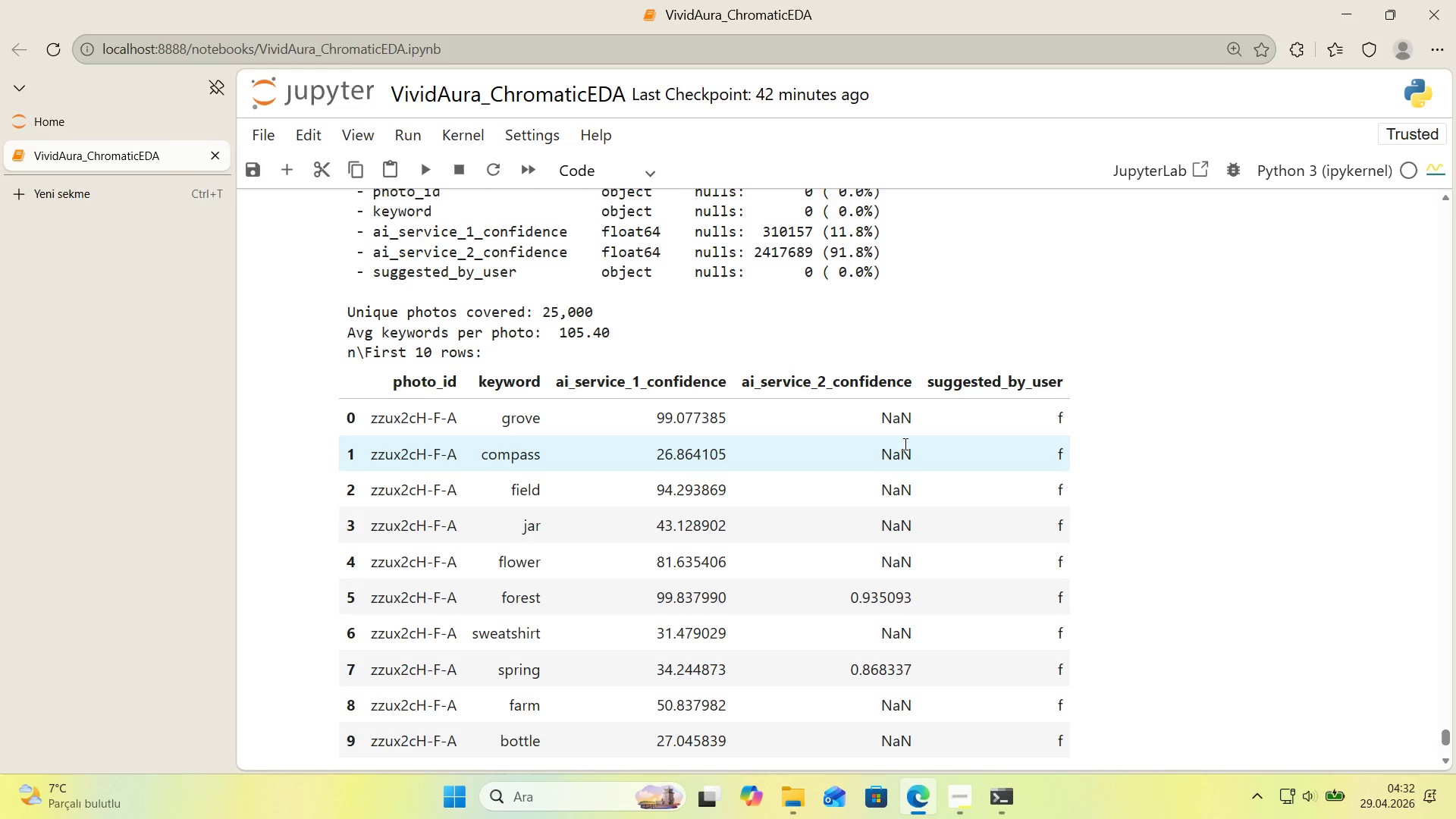 
scroll: coordinate [535, 419], scroll_direction: up, amount: 3.0
 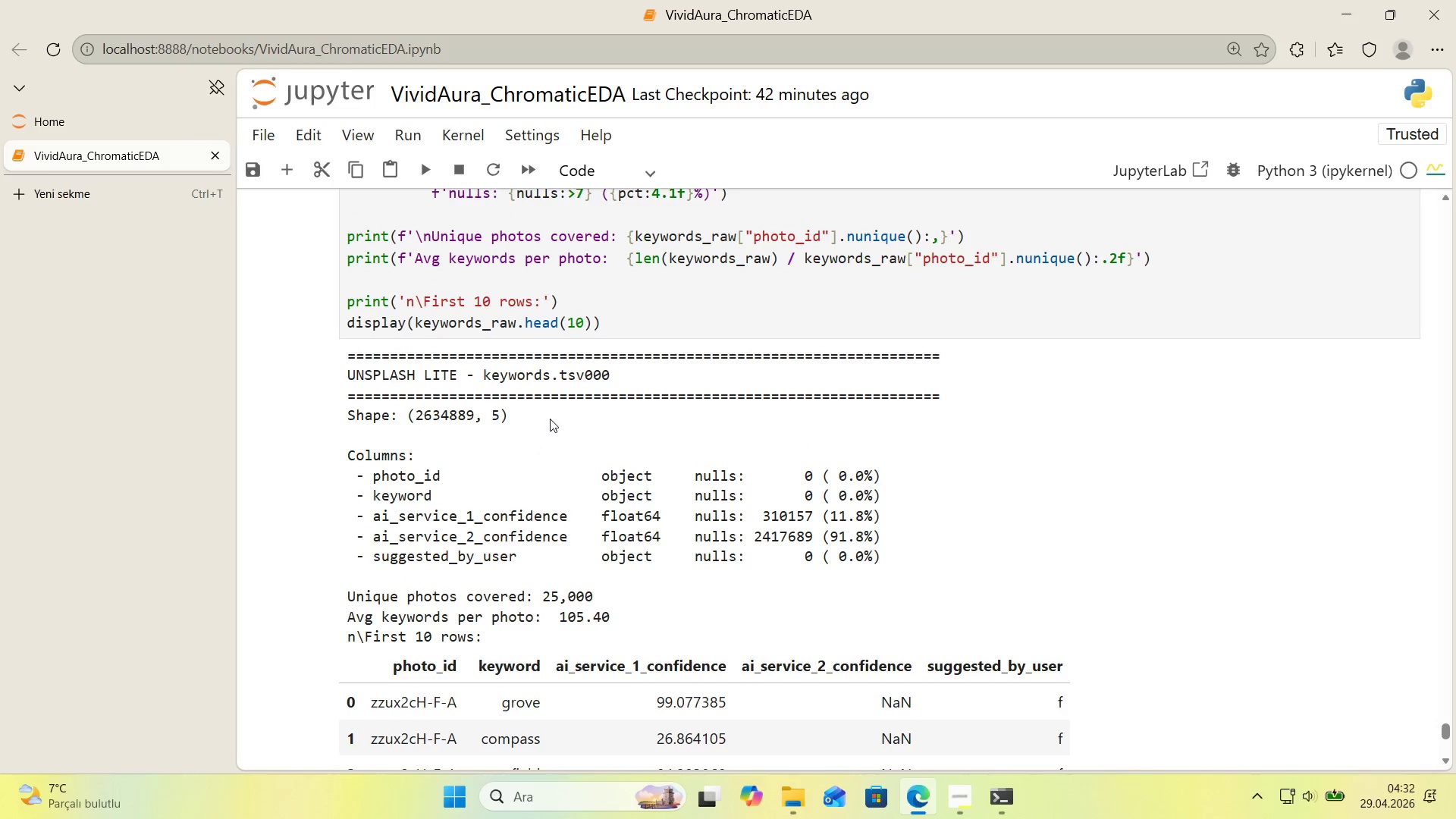 
scroll: coordinate [548, 419], scroll_direction: down, amount: 3.0
 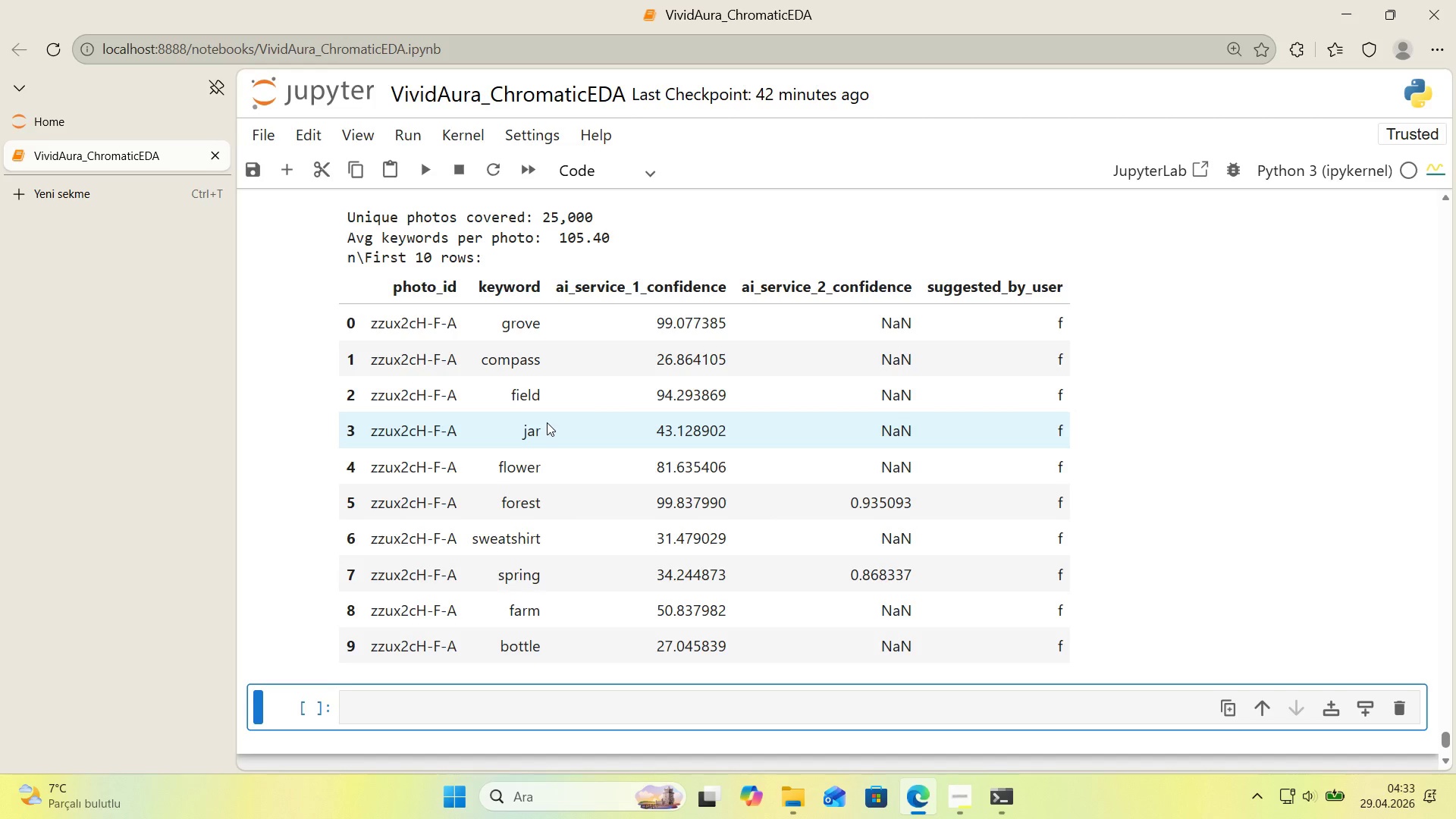 
wait(23.09)
 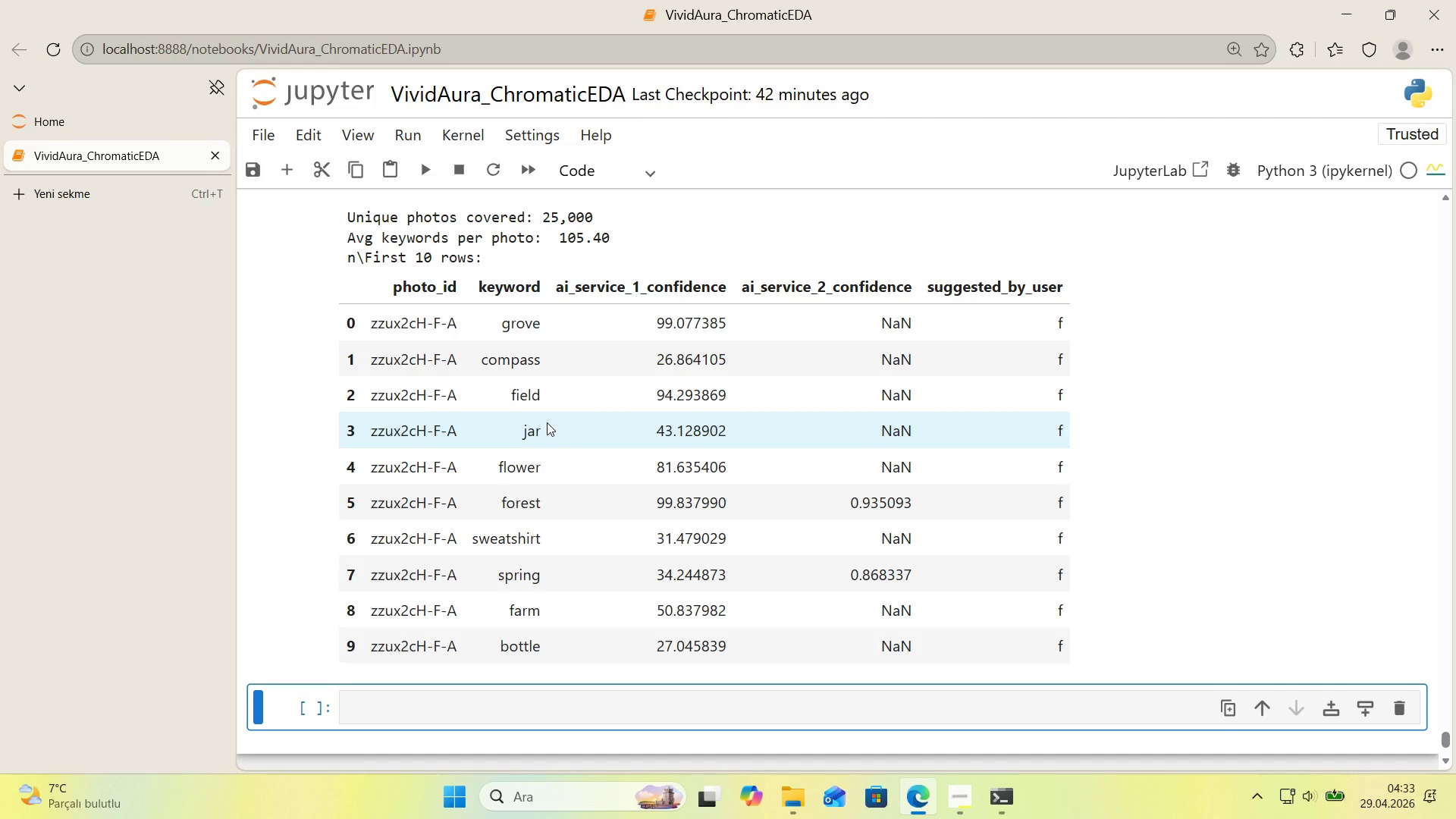 
scroll: coordinate [544, 438], scroll_direction: up, amount: 30.0
 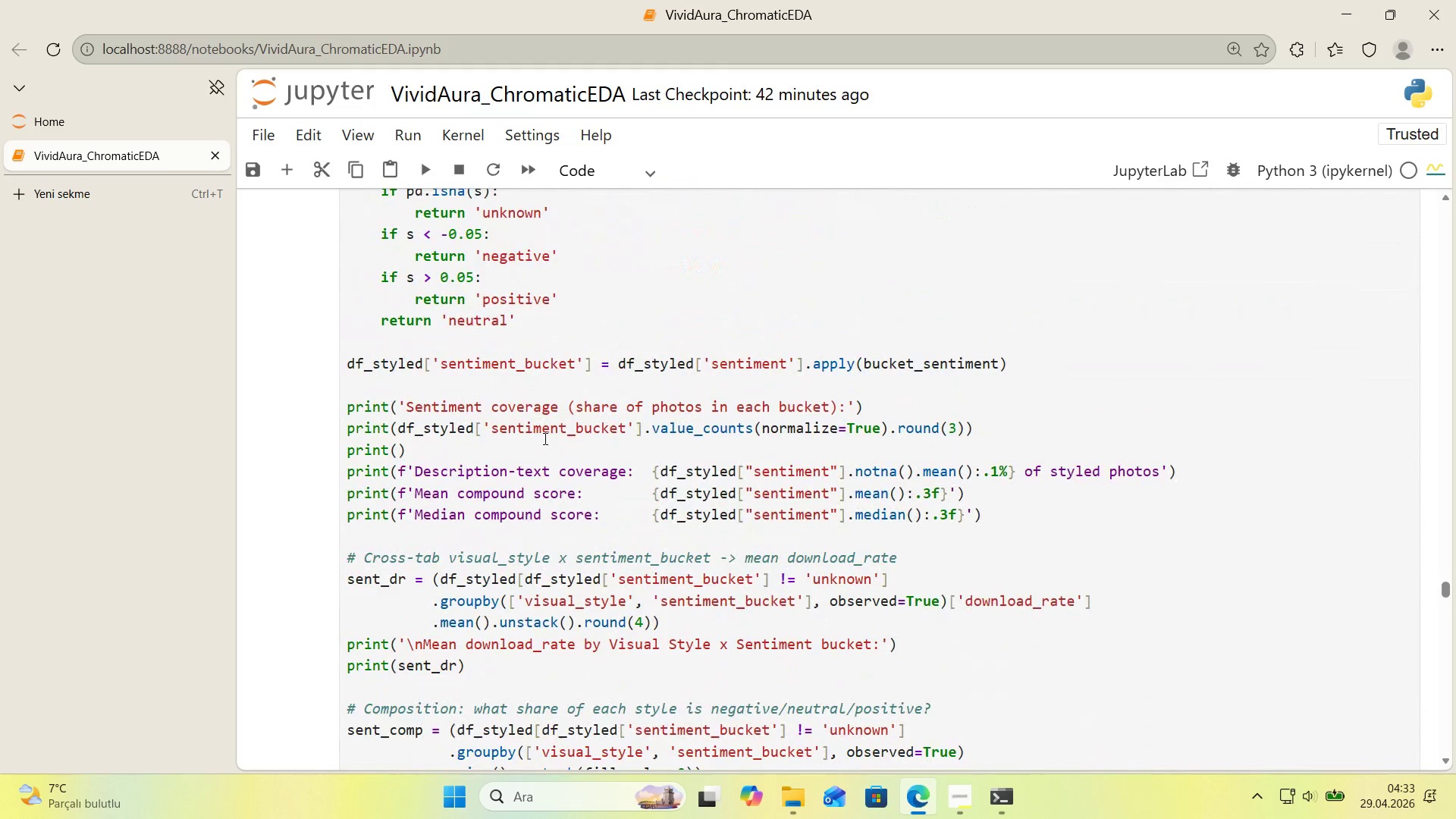 
scroll: coordinate [597, 456], scroll_direction: down, amount: 65.0
 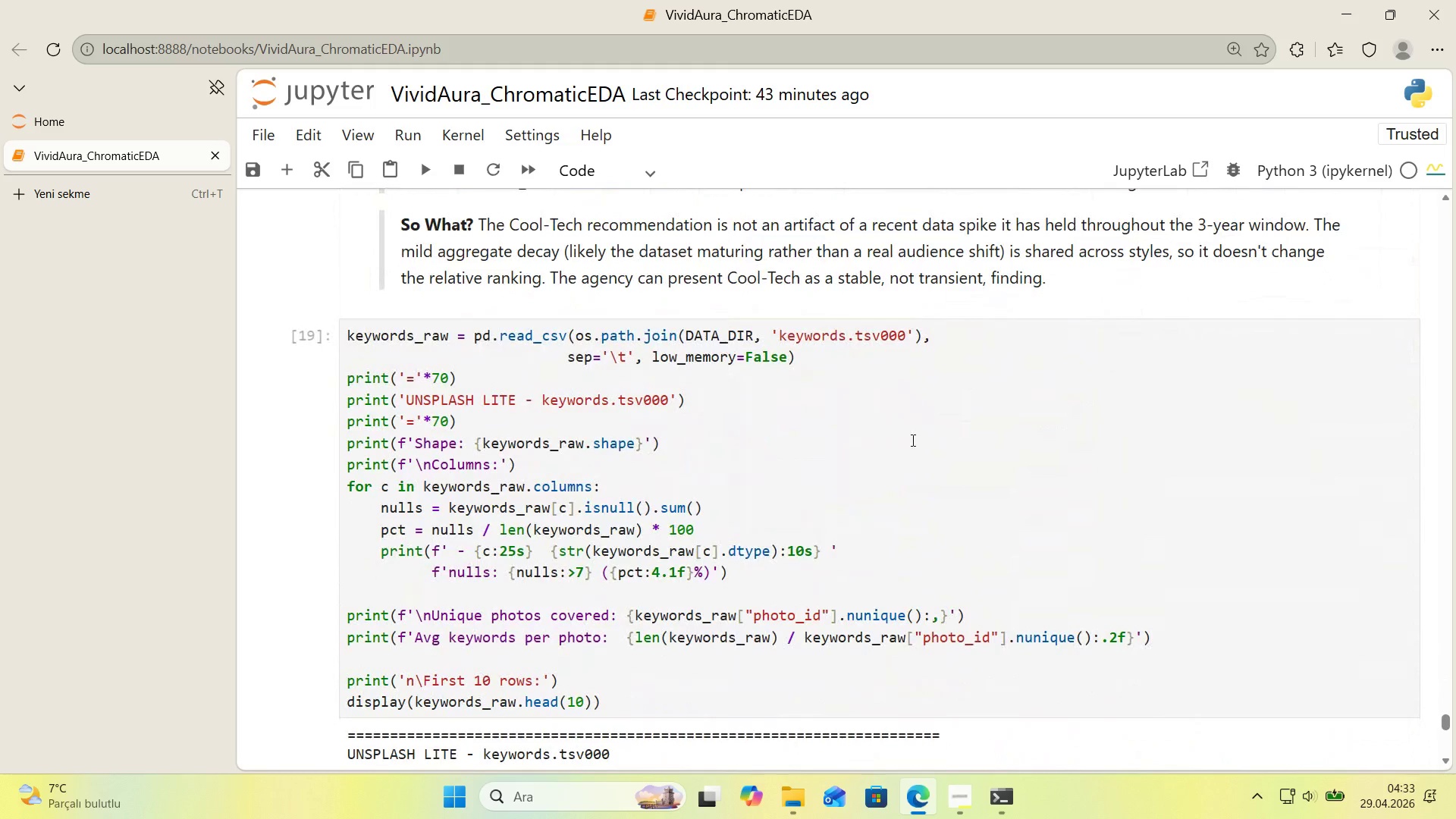 
left_click([912, 440])
 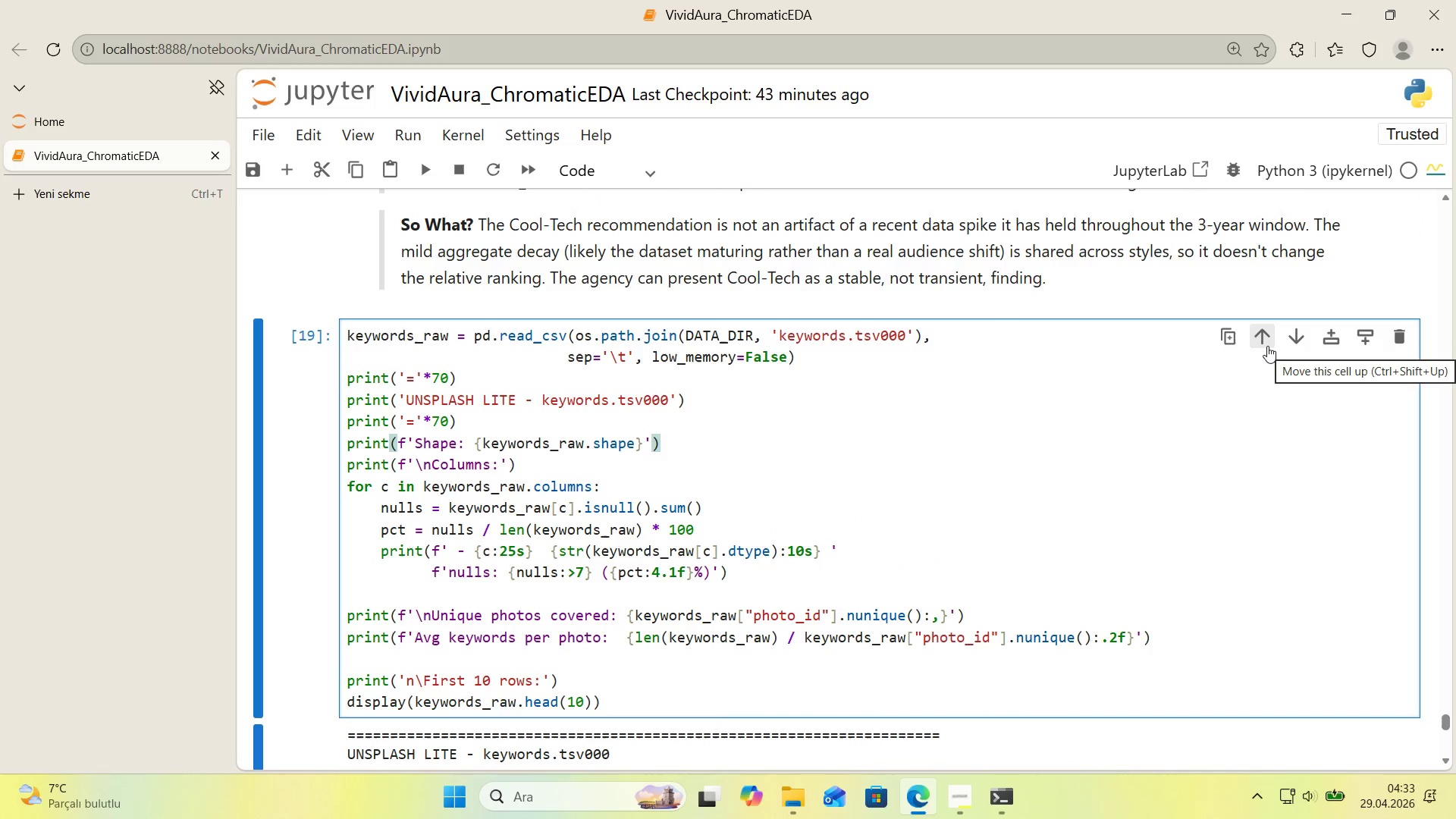 
left_click([1267, 346])
 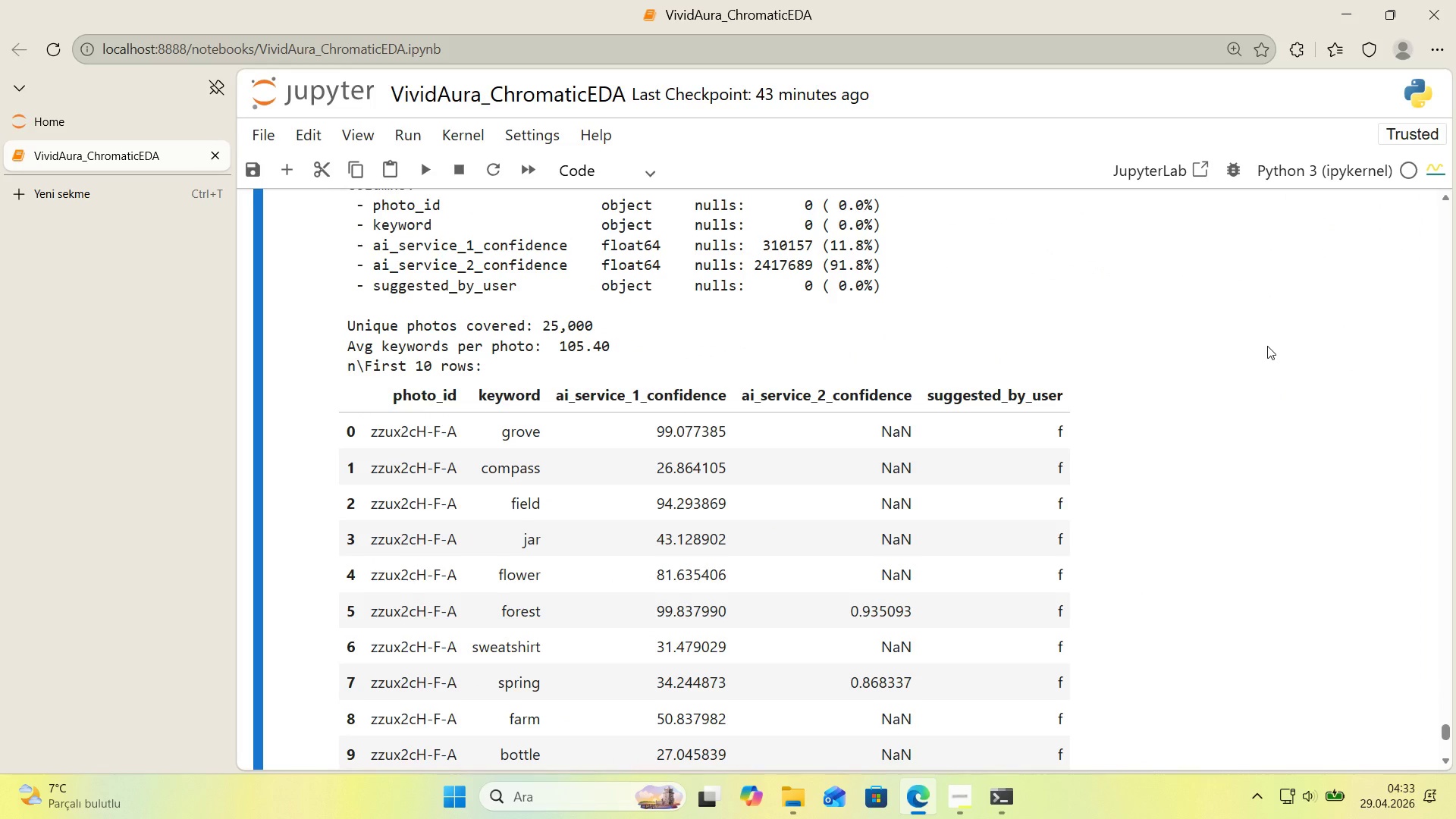 
scroll: coordinate [1263, 349], scroll_direction: up, amount: 7.0
 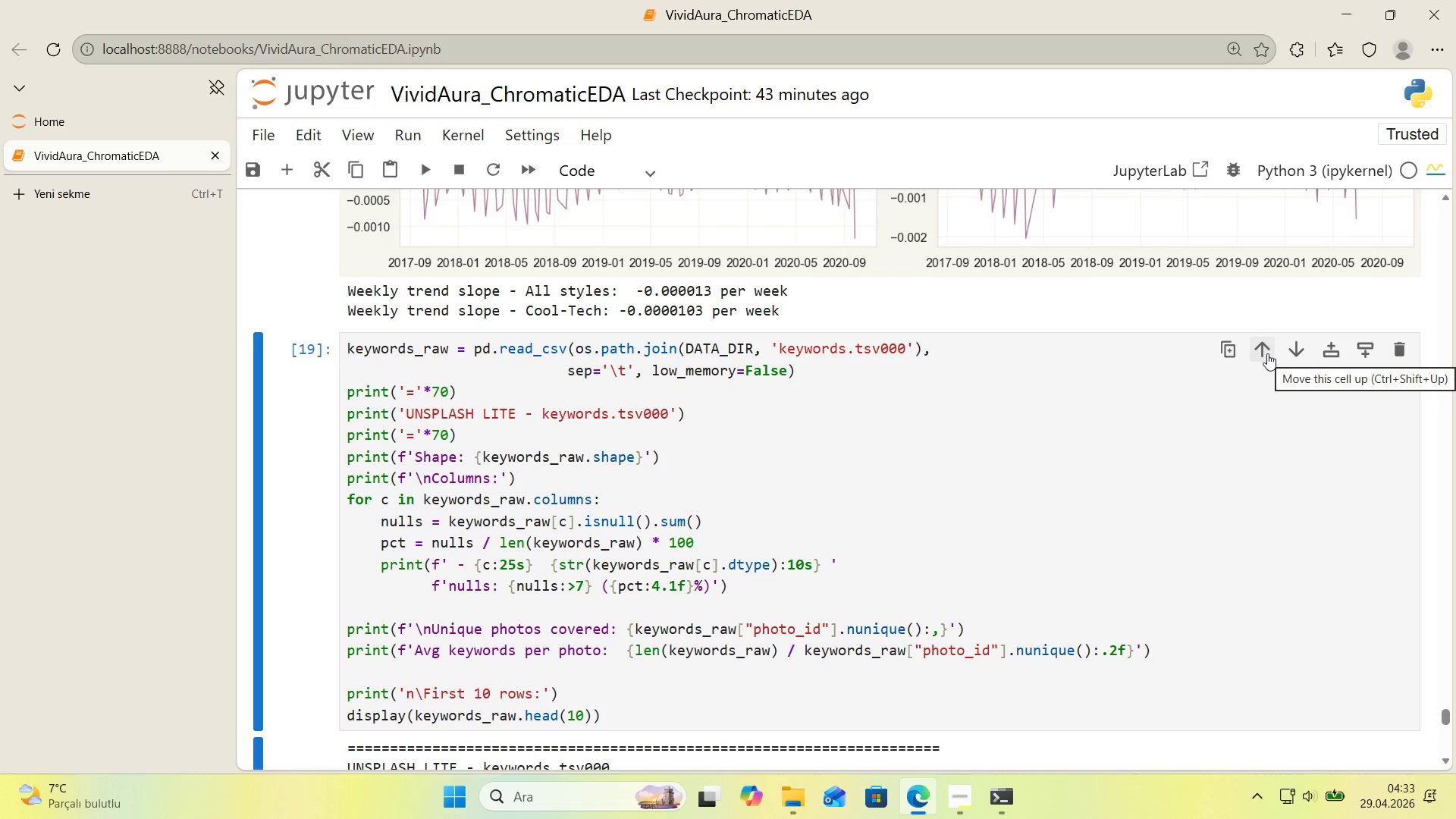 
left_click([1267, 353])
 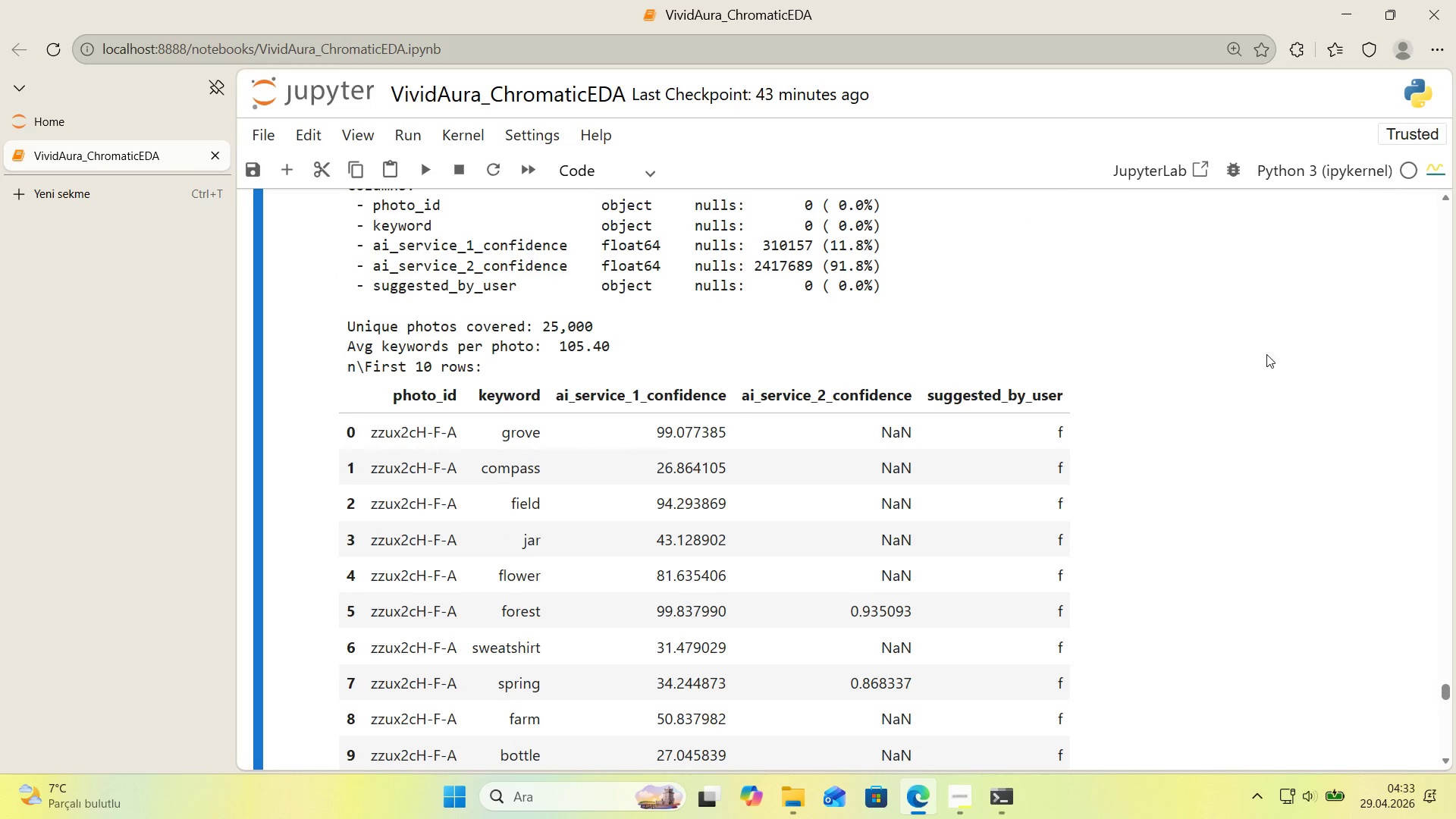 
scroll: coordinate [1264, 356], scroll_direction: up, amount: 8.0
 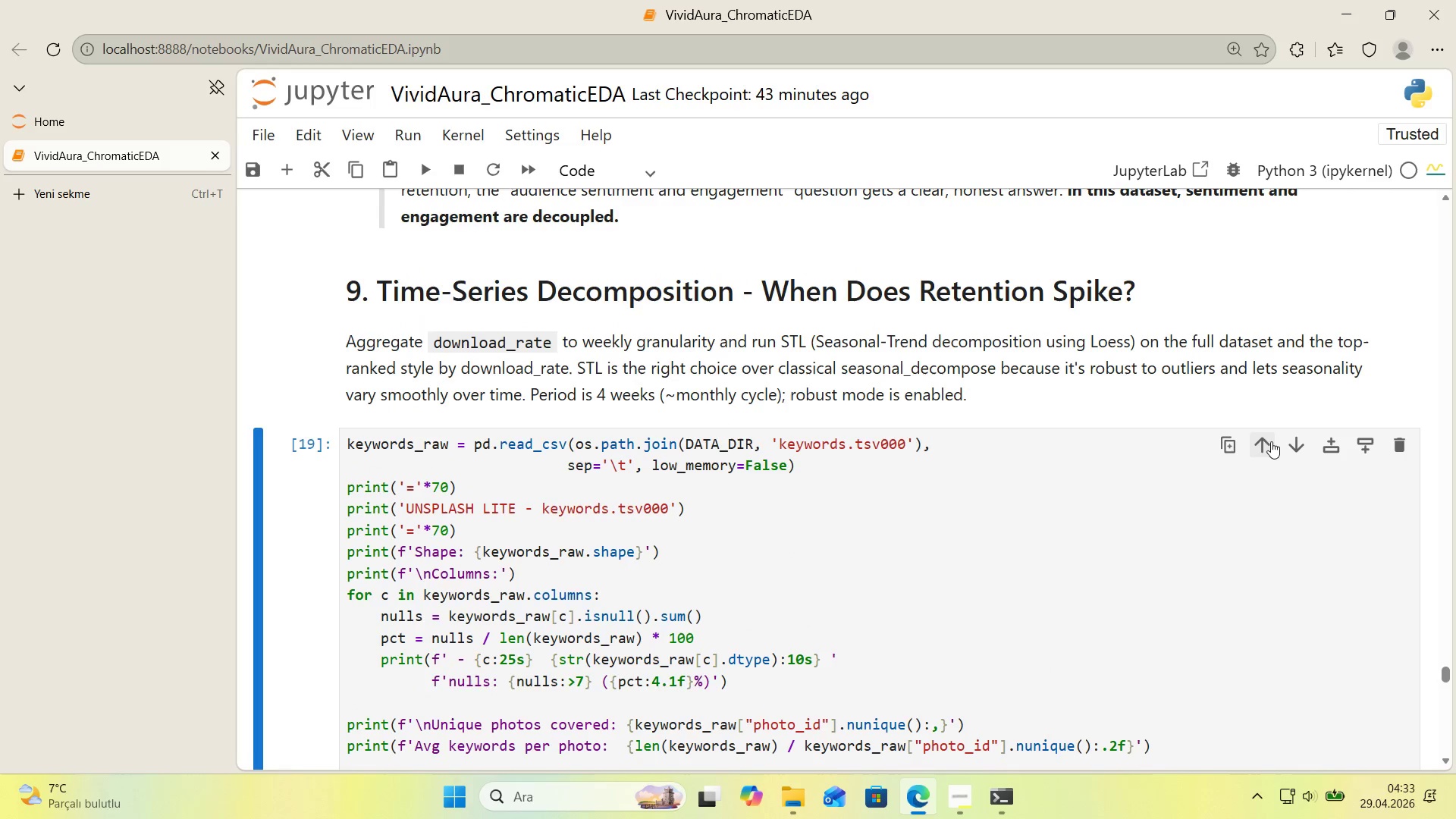 
left_click([1269, 441])
 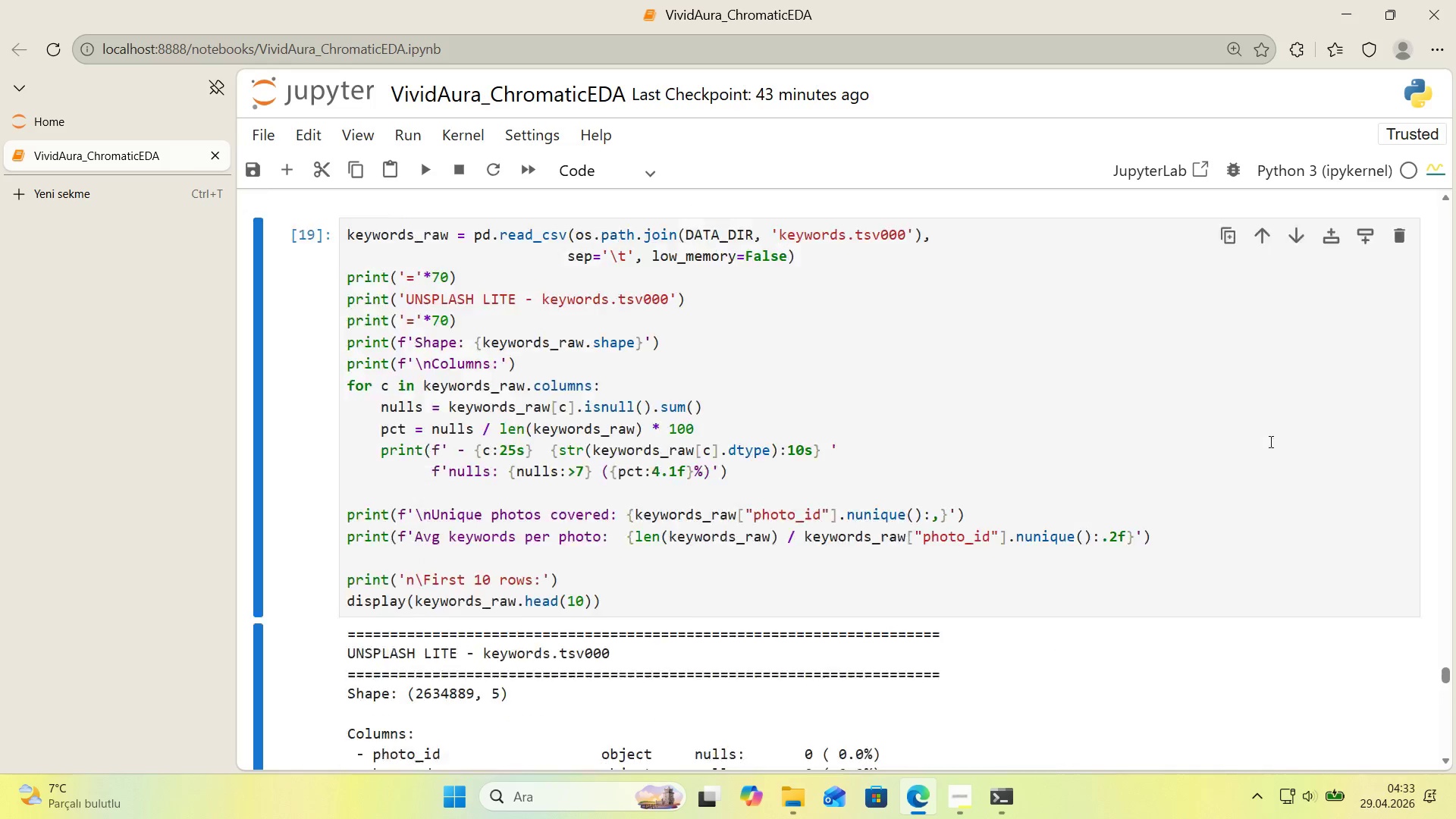 
scroll: coordinate [1249, 397], scroll_direction: up, amount: 10.0
 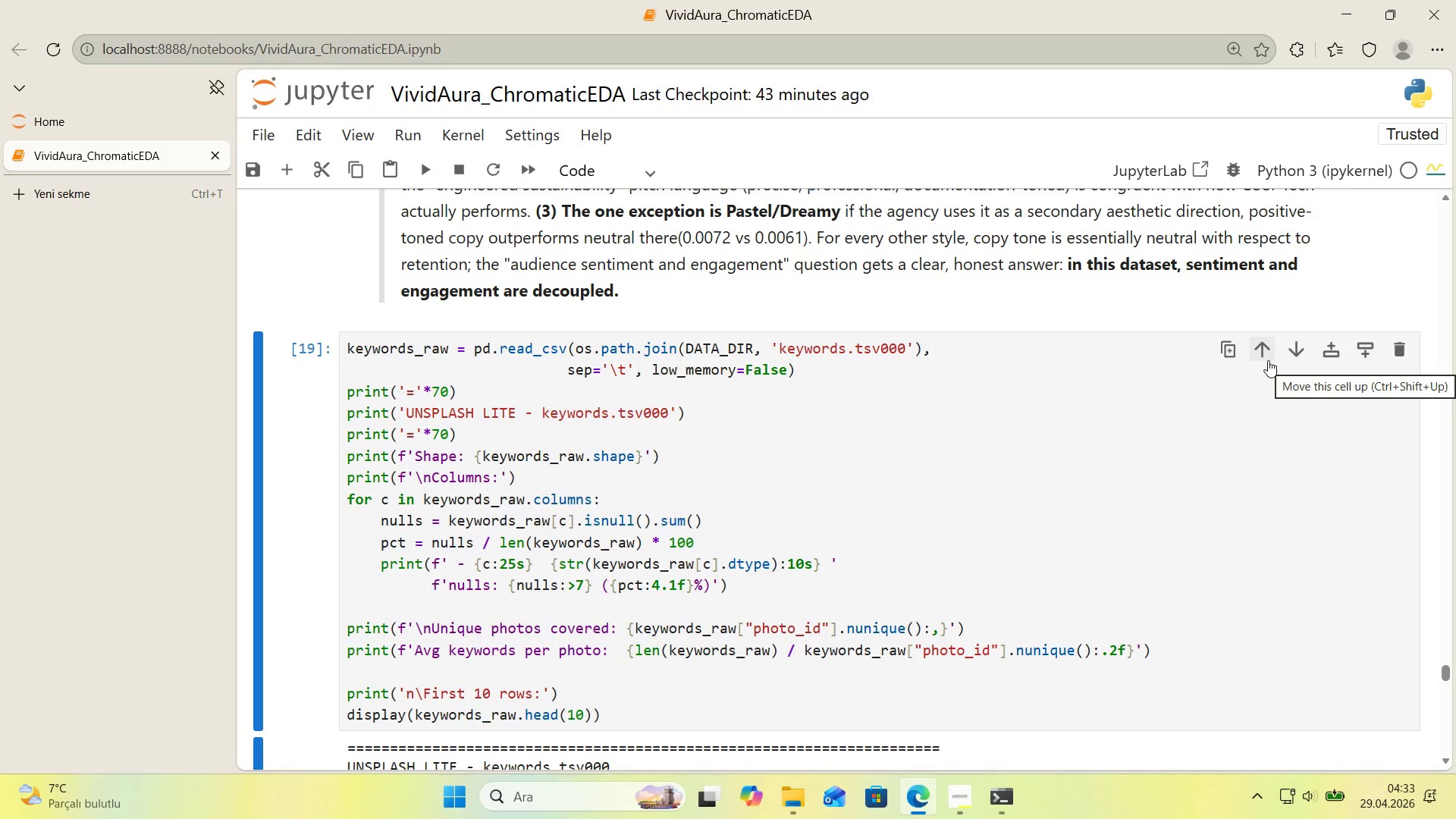 
left_click([1268, 360])
 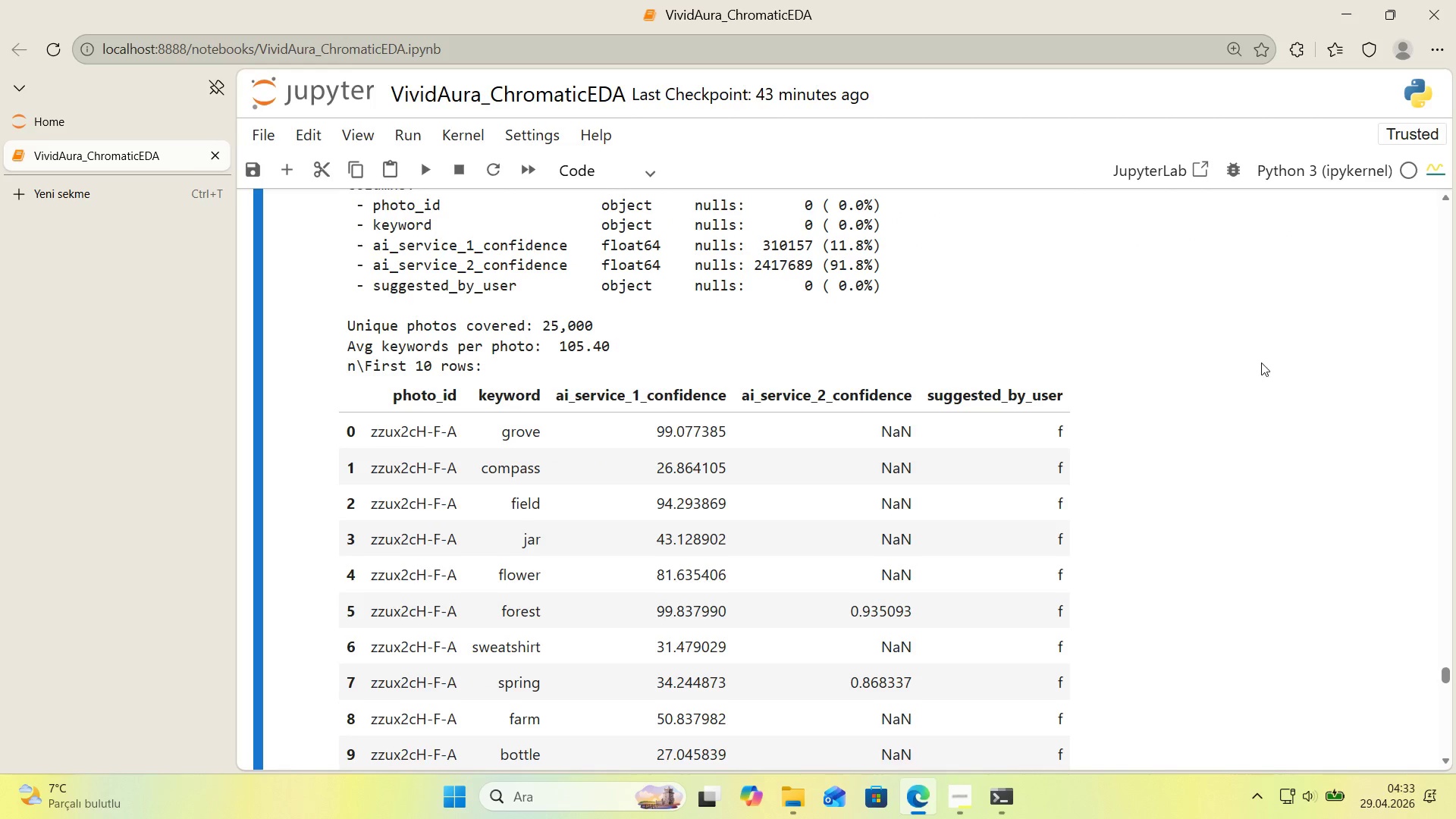 
scroll: coordinate [1156, 384], scroll_direction: up, amount: 34.0
 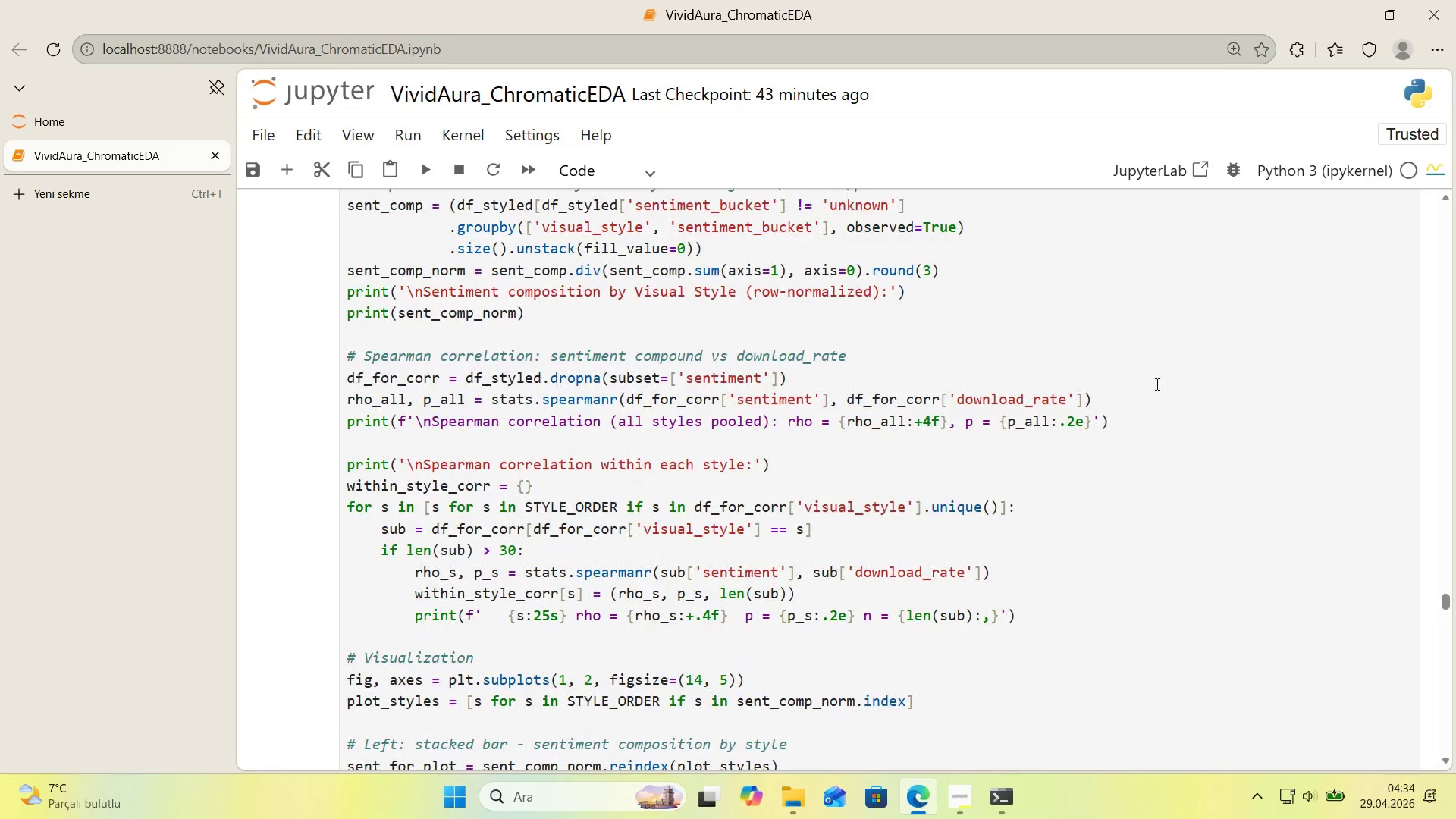 
scroll: coordinate [1156, 386], scroll_direction: down, amount: 28.0
 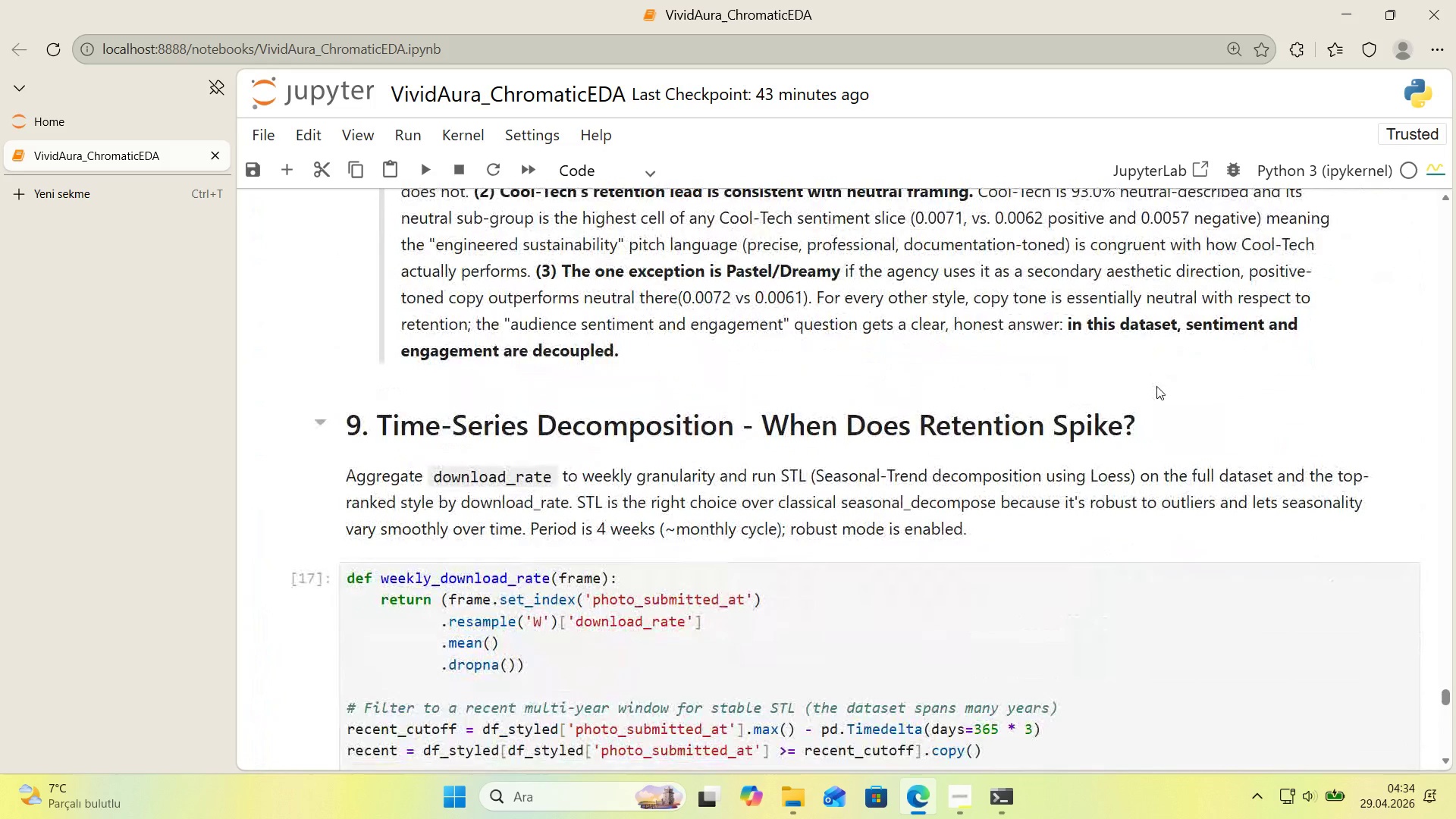 
scroll: coordinate [1156, 386], scroll_direction: up, amount: 19.0
 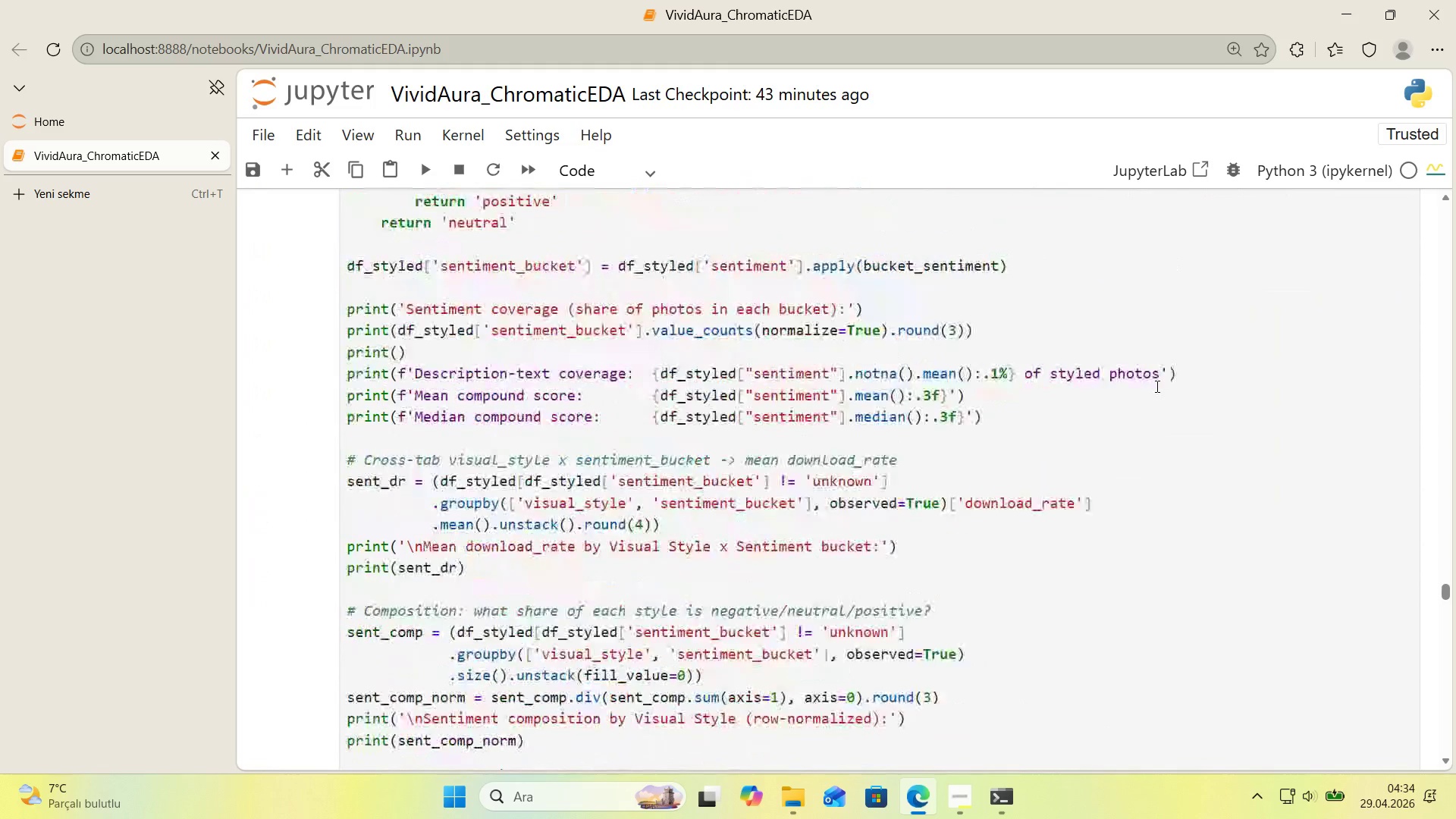 
scroll: coordinate [1150, 391], scroll_direction: down, amount: 35.0
 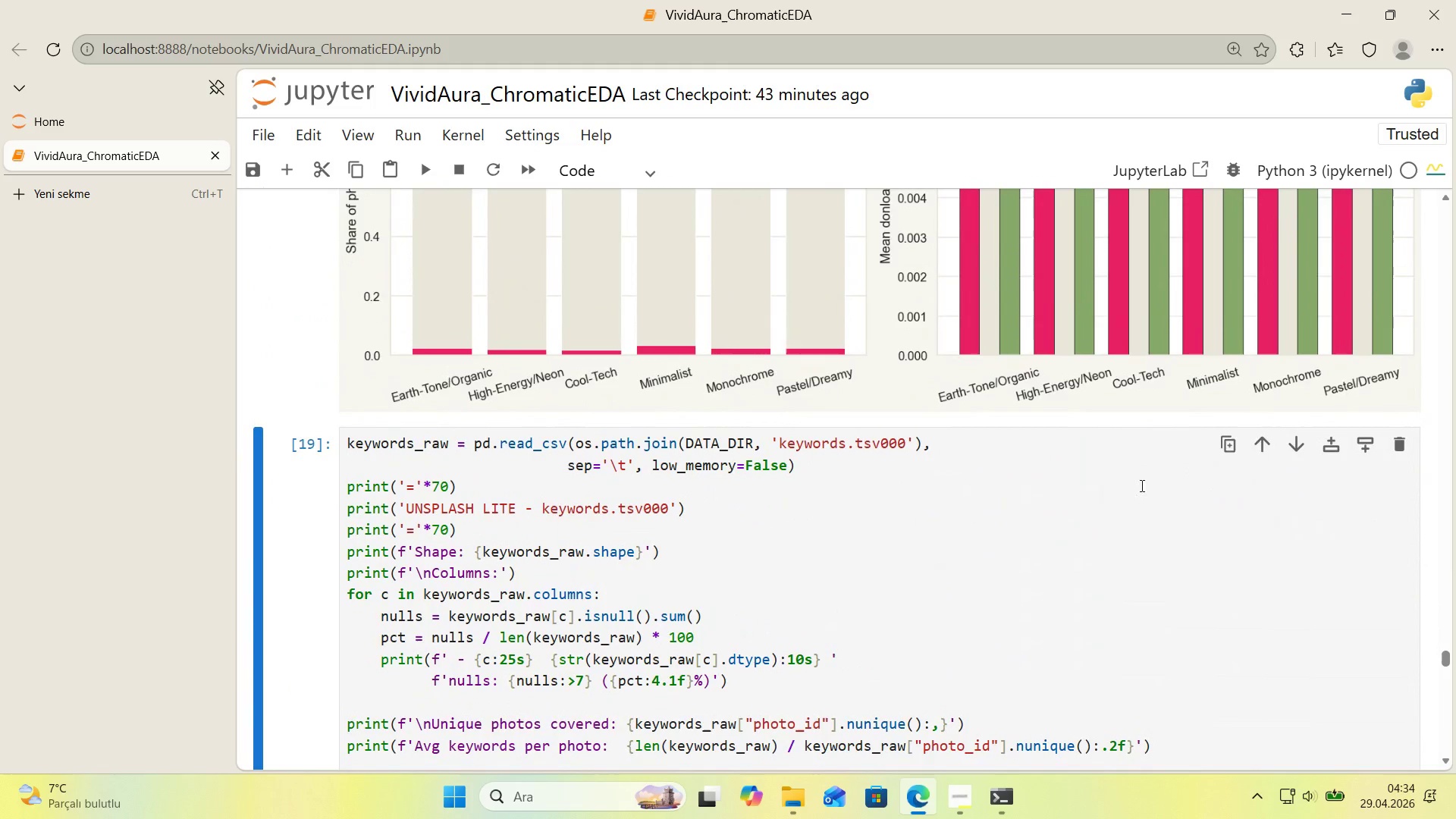 
left_click([1147, 496])
 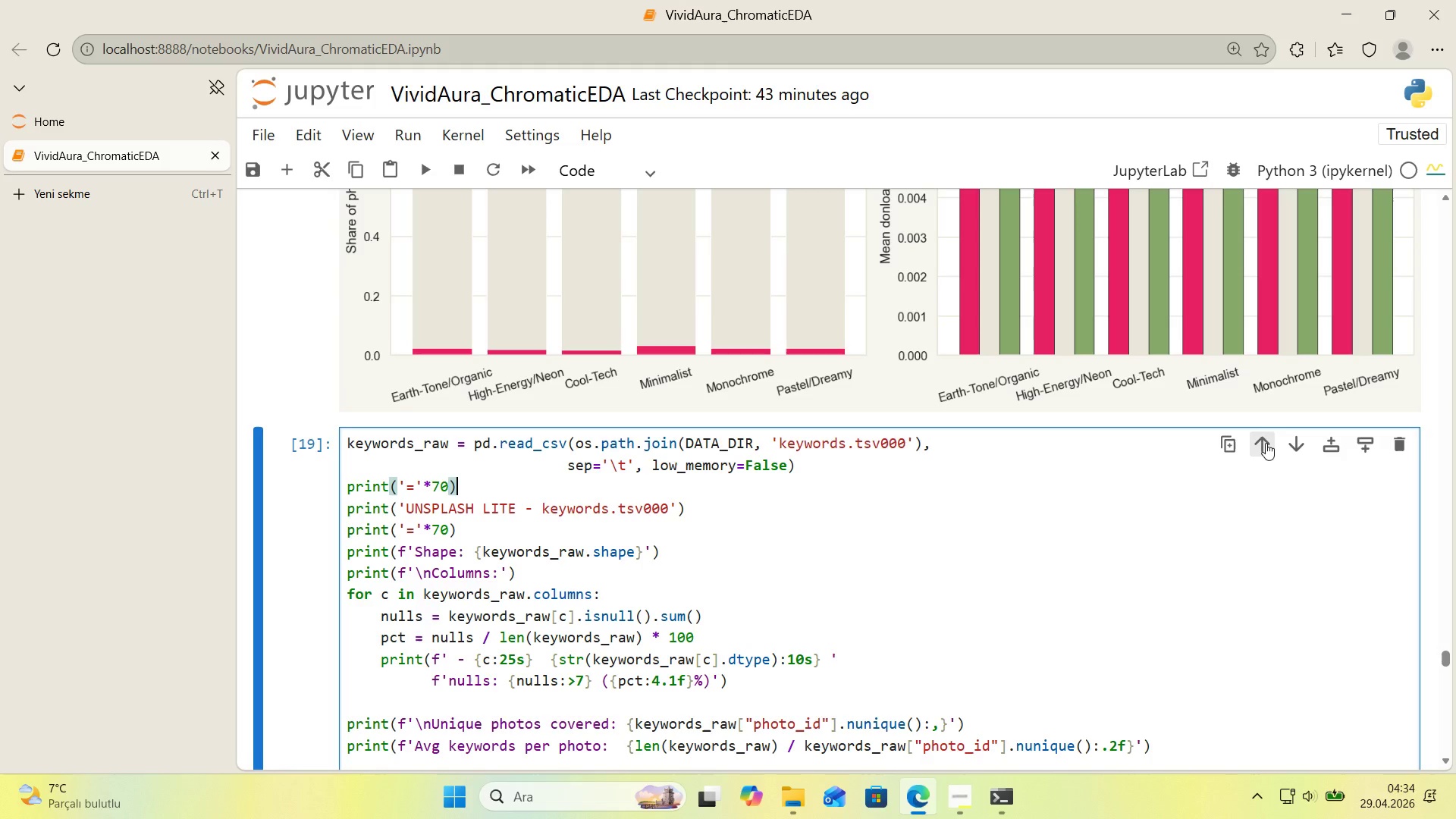 
left_click([1266, 443])
 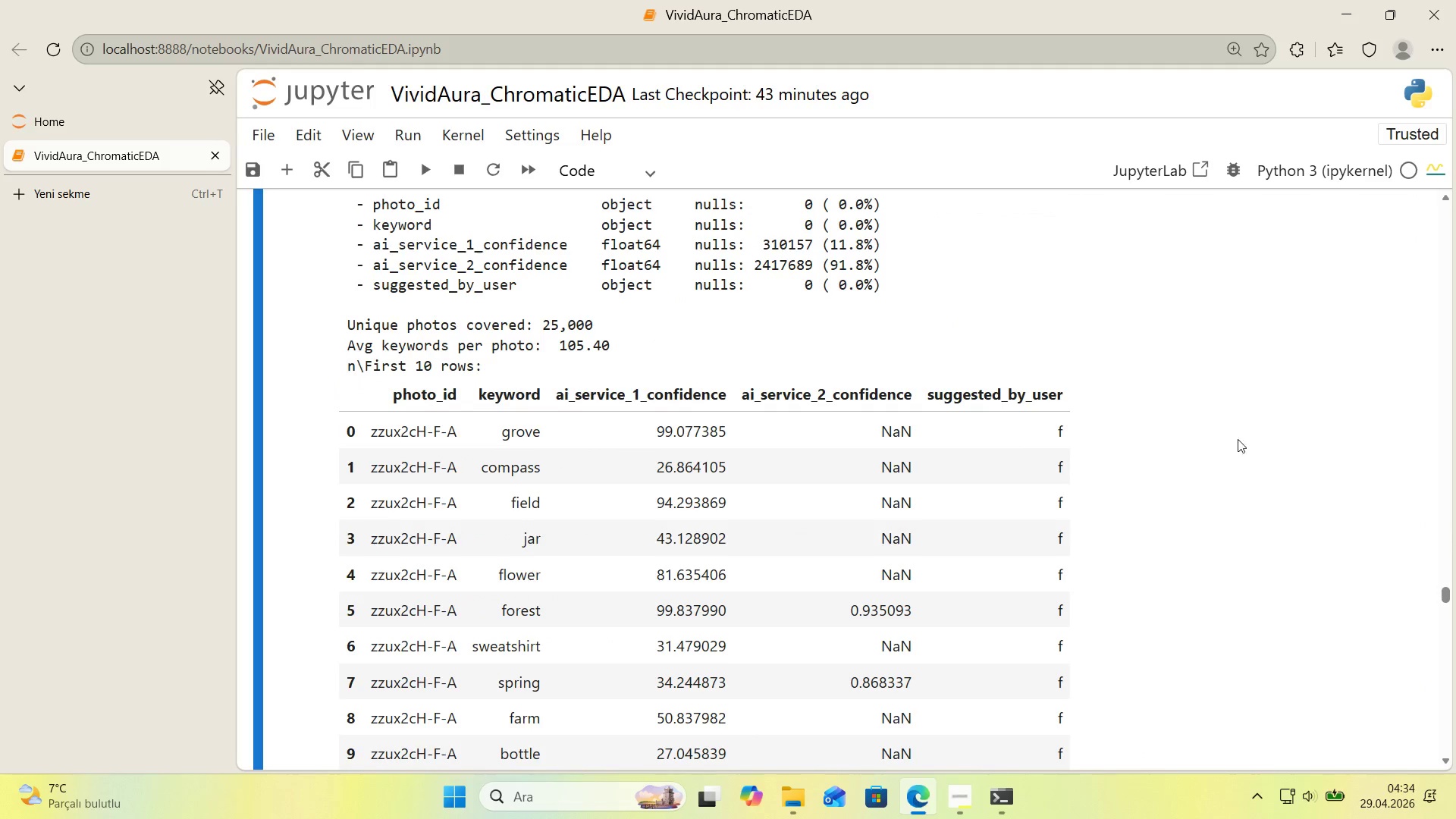 
scroll: coordinate [1133, 423], scroll_direction: up, amount: 10.0
 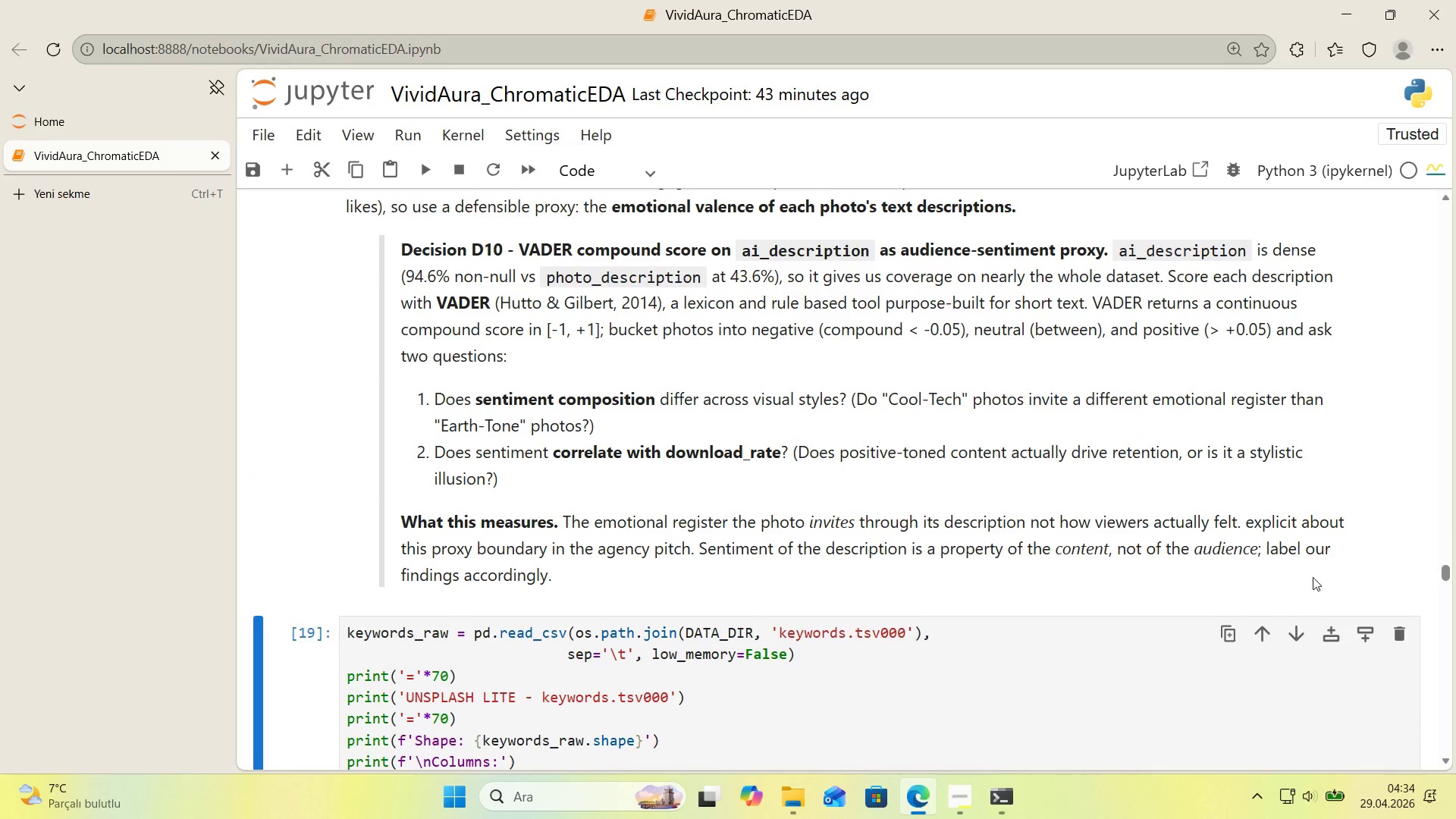 
left_click([1263, 631])
 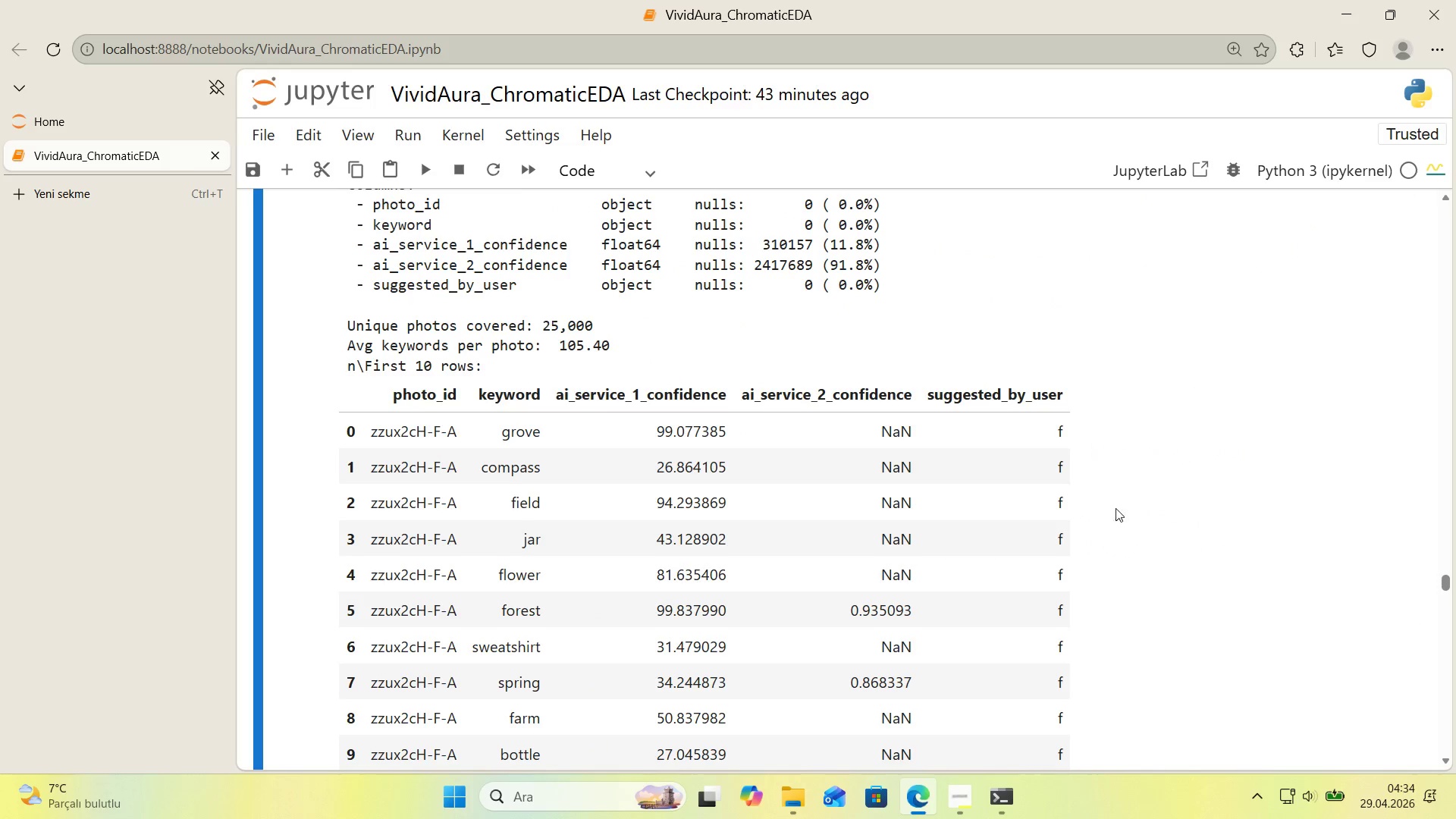 
scroll: coordinate [1086, 479], scroll_direction: up, amount: 10.0
 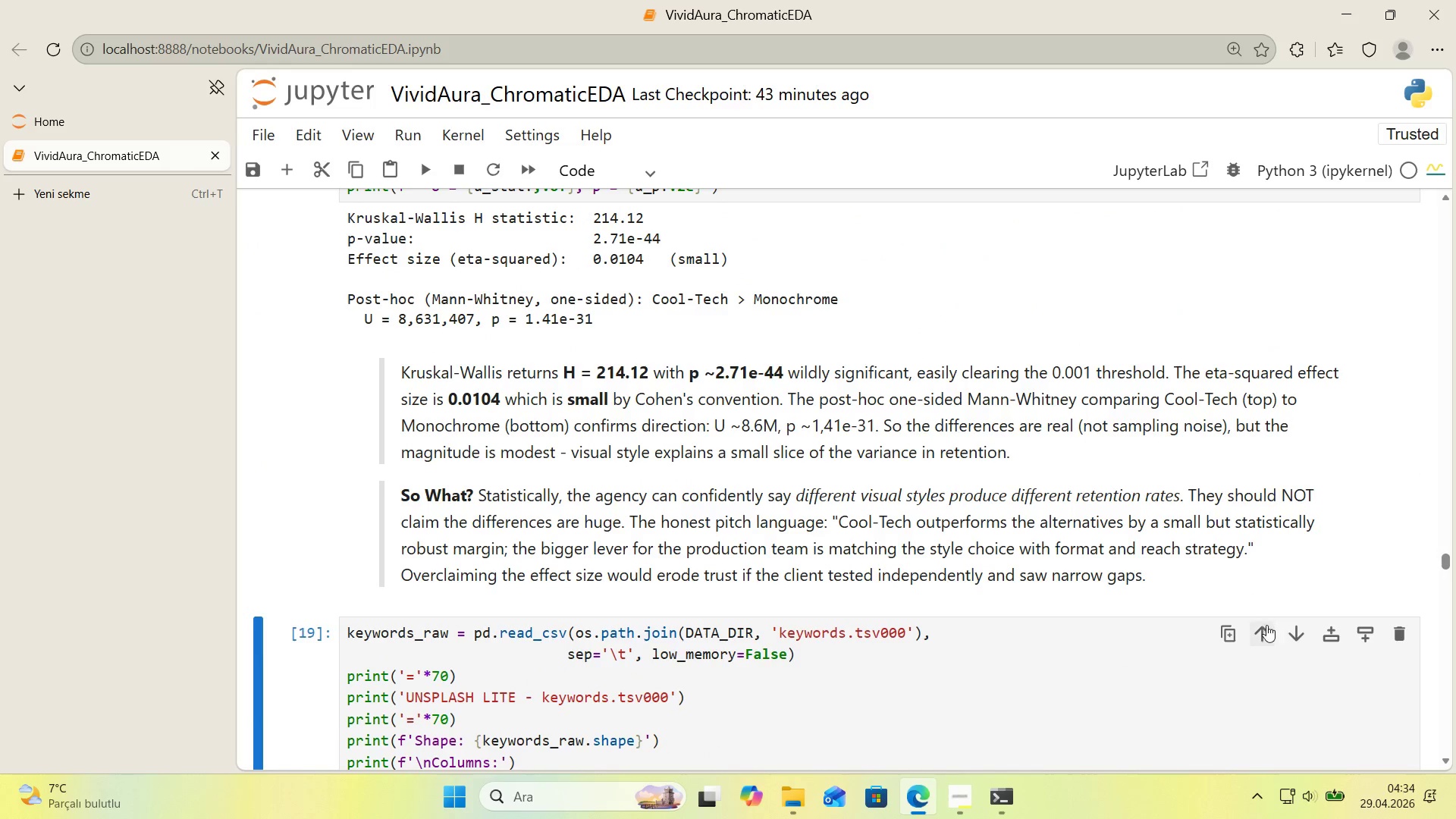 
left_click([1263, 634])
 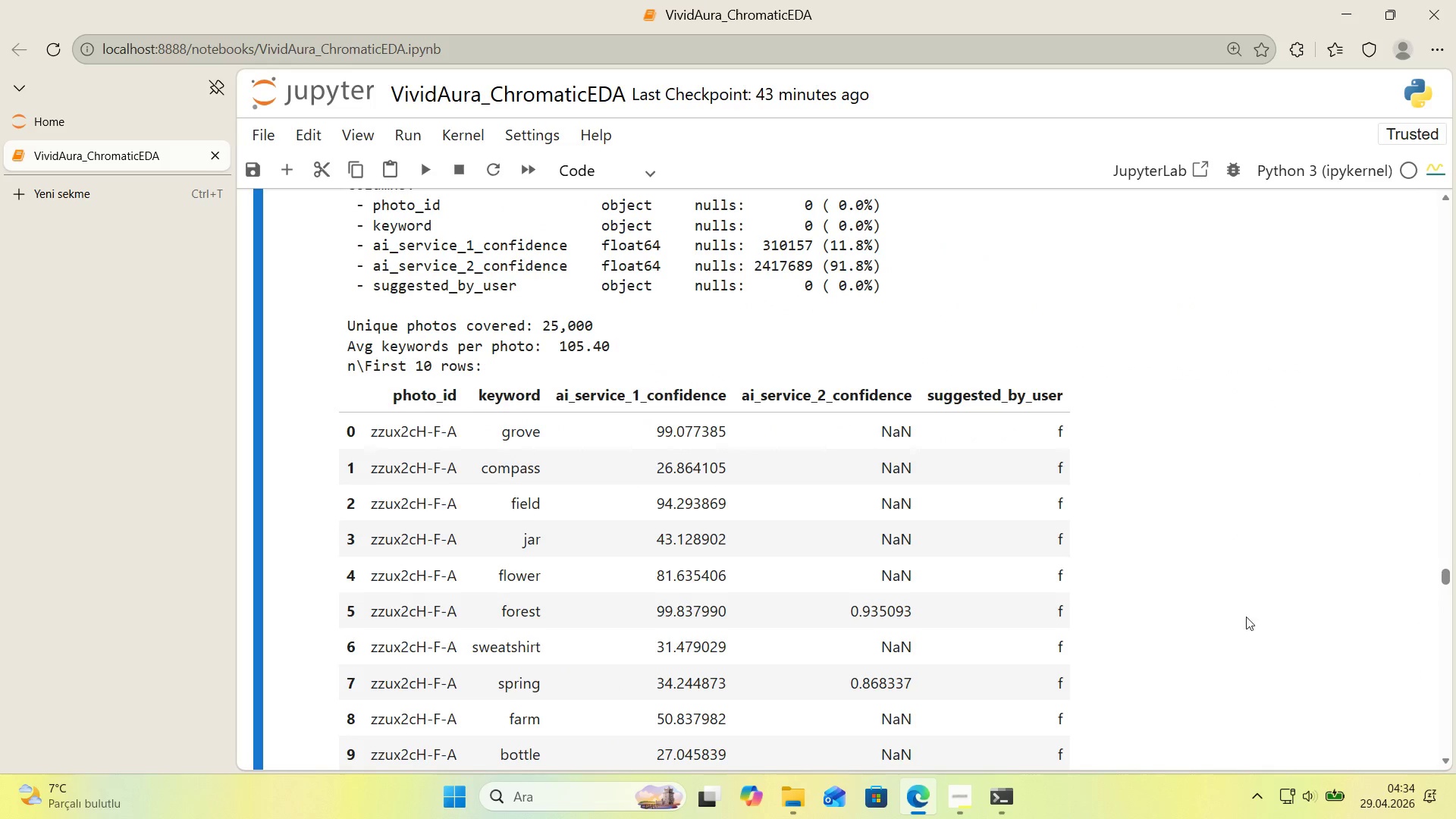 
scroll: coordinate [1189, 552], scroll_direction: up, amount: 9.0
 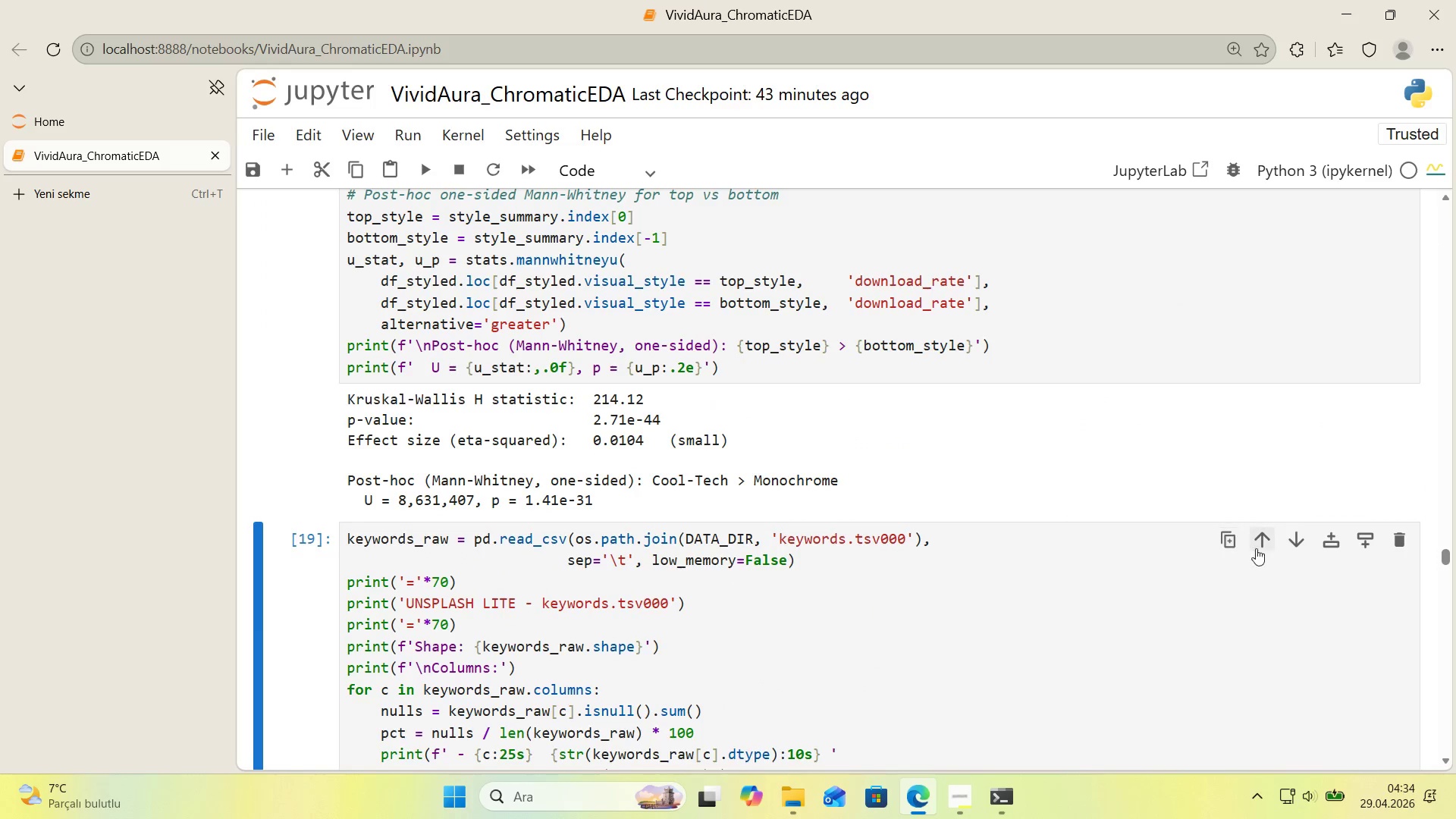 
left_click([1257, 548])
 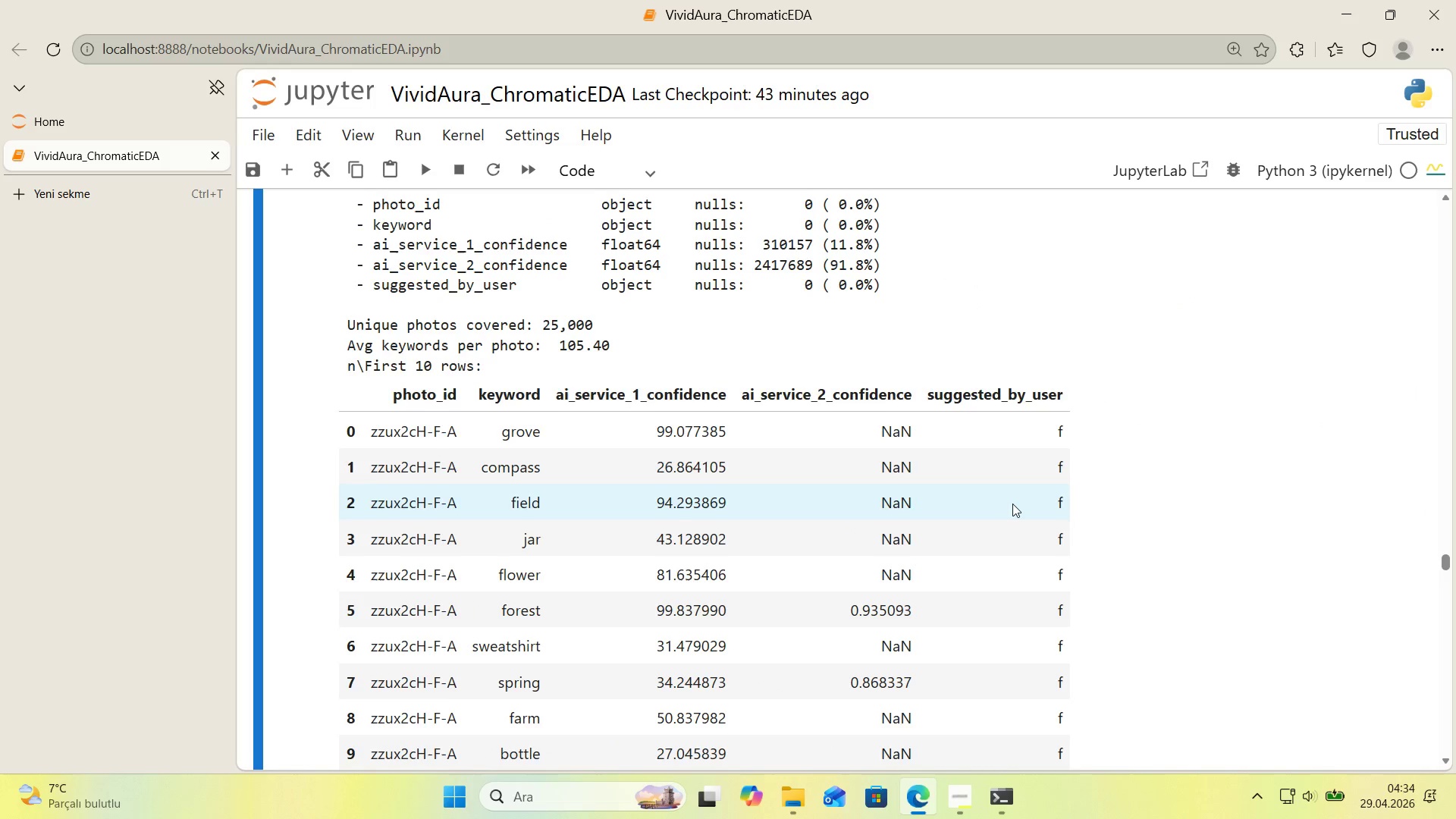 
scroll: coordinate [1003, 505], scroll_direction: down, amount: 21.0
 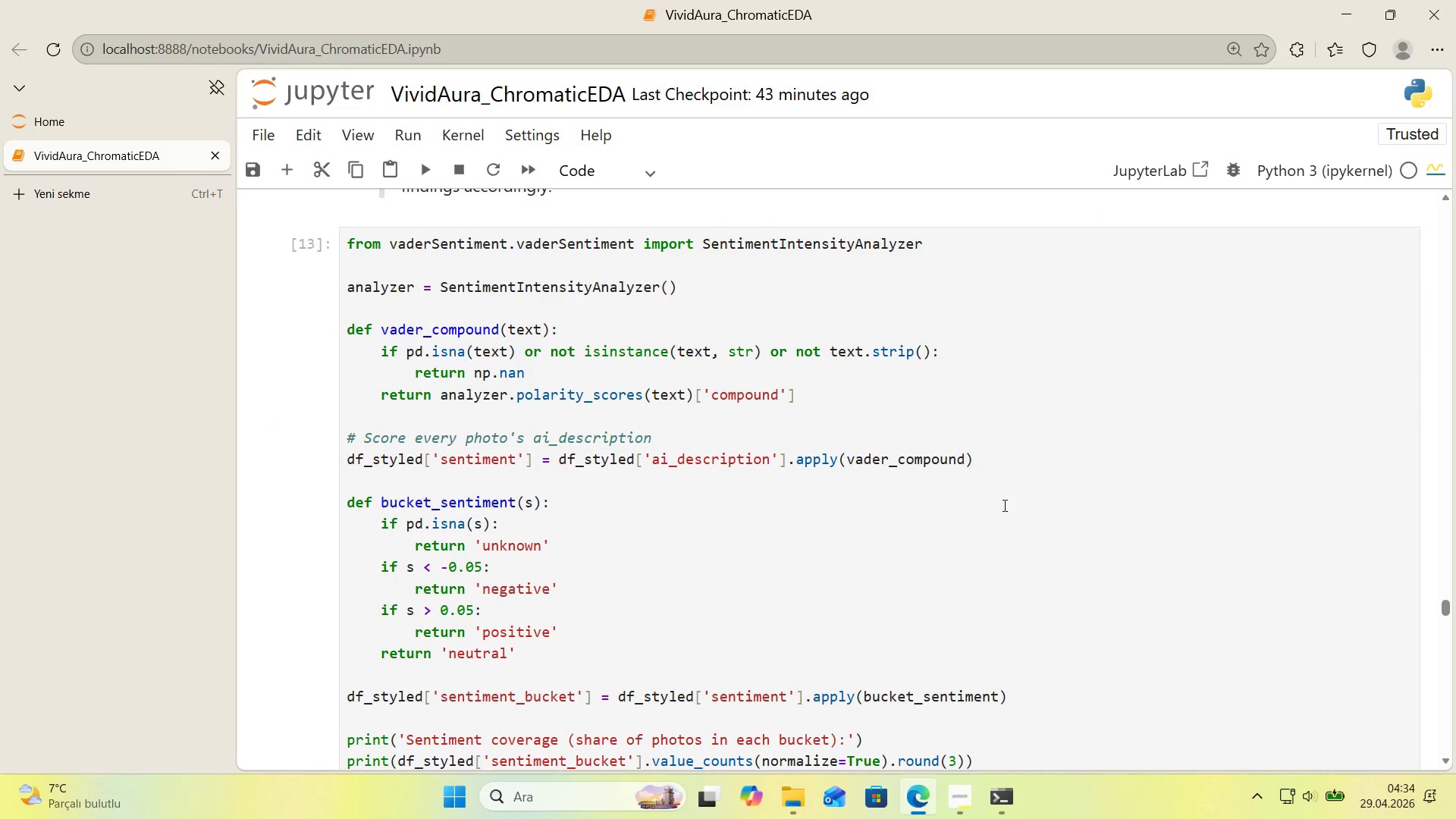 
key(Control+F)
 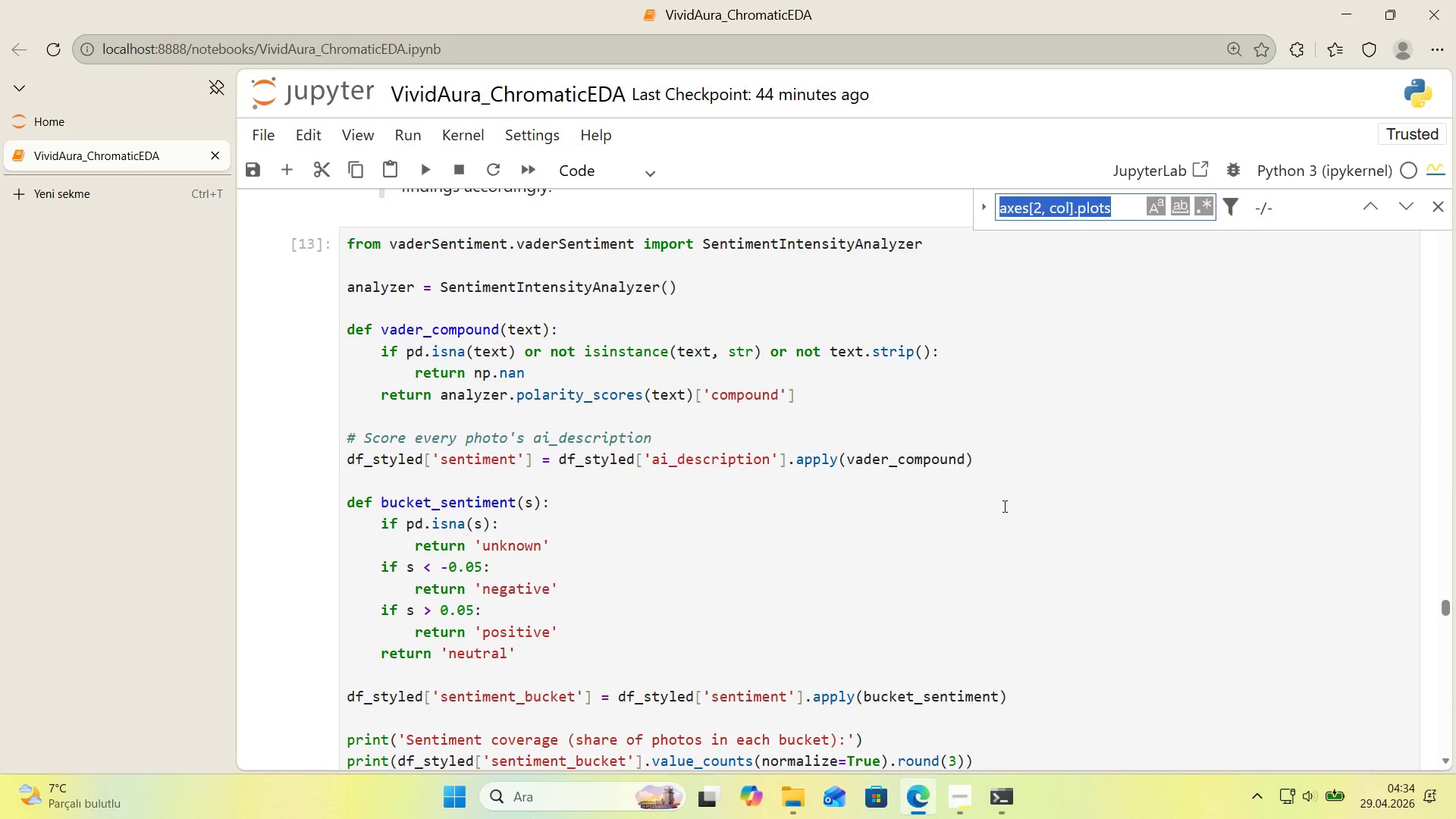 
type(class'fy)
 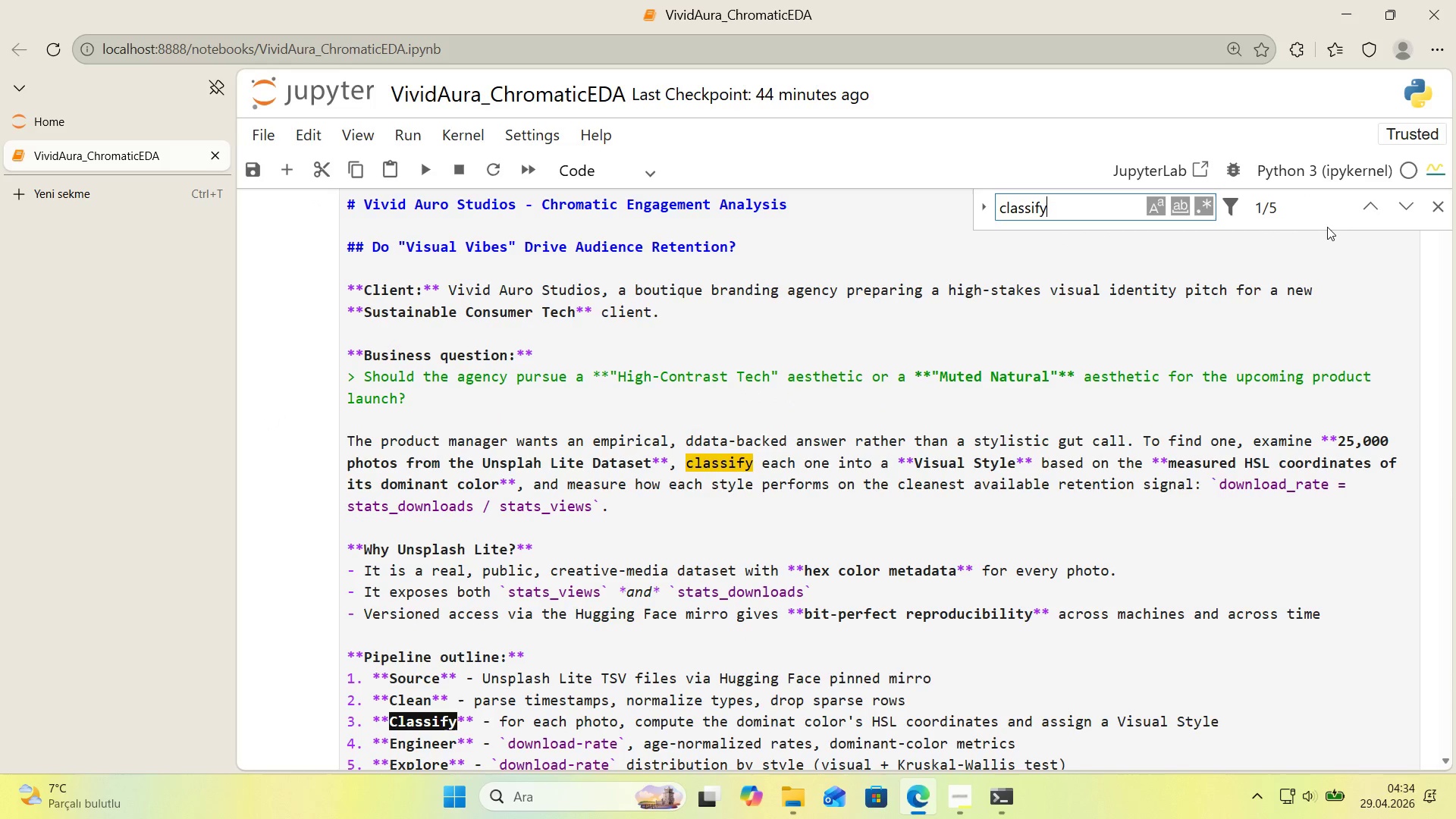 
left_click([1373, 205])
 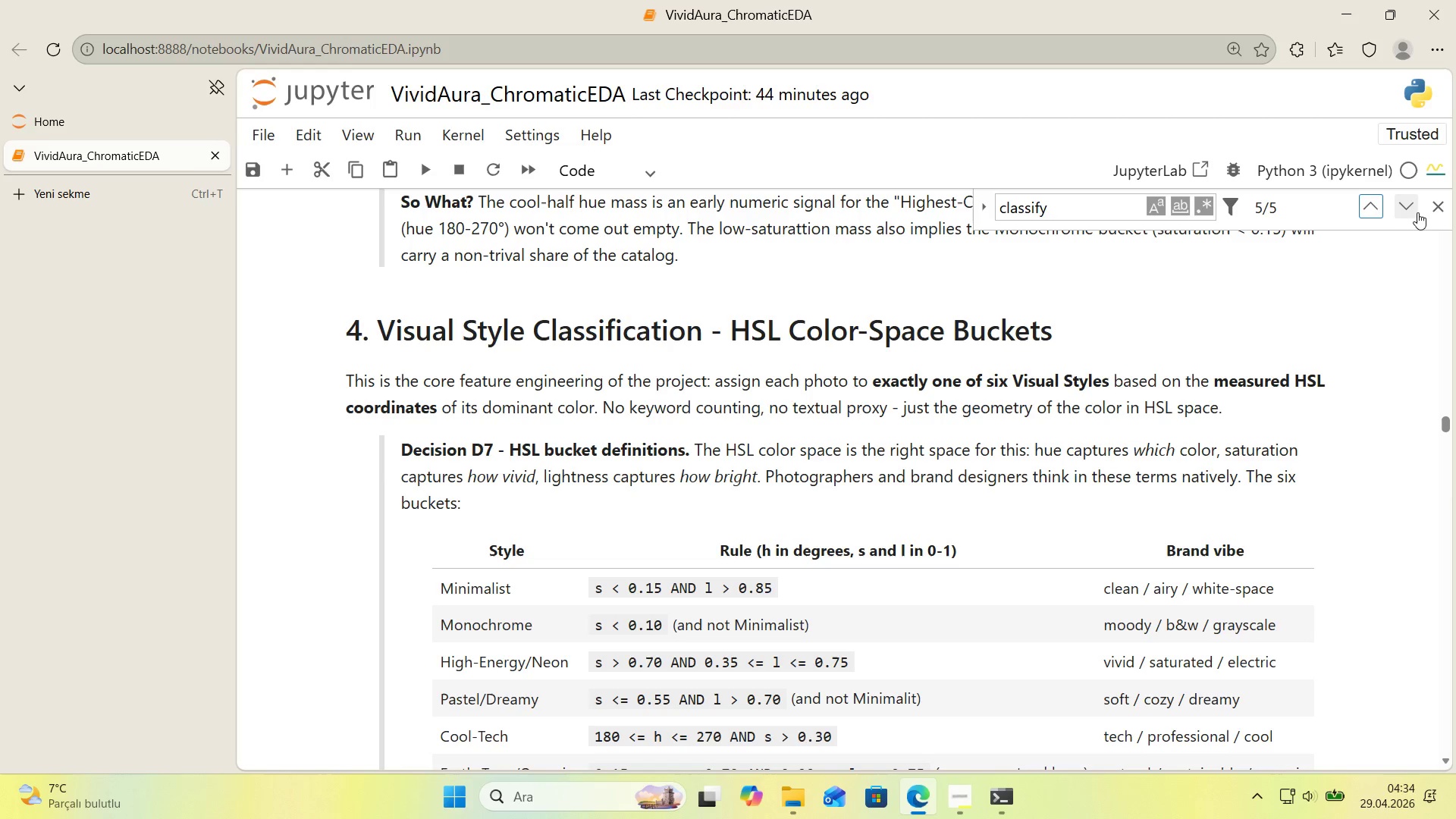 
left_click([1426, 211])
 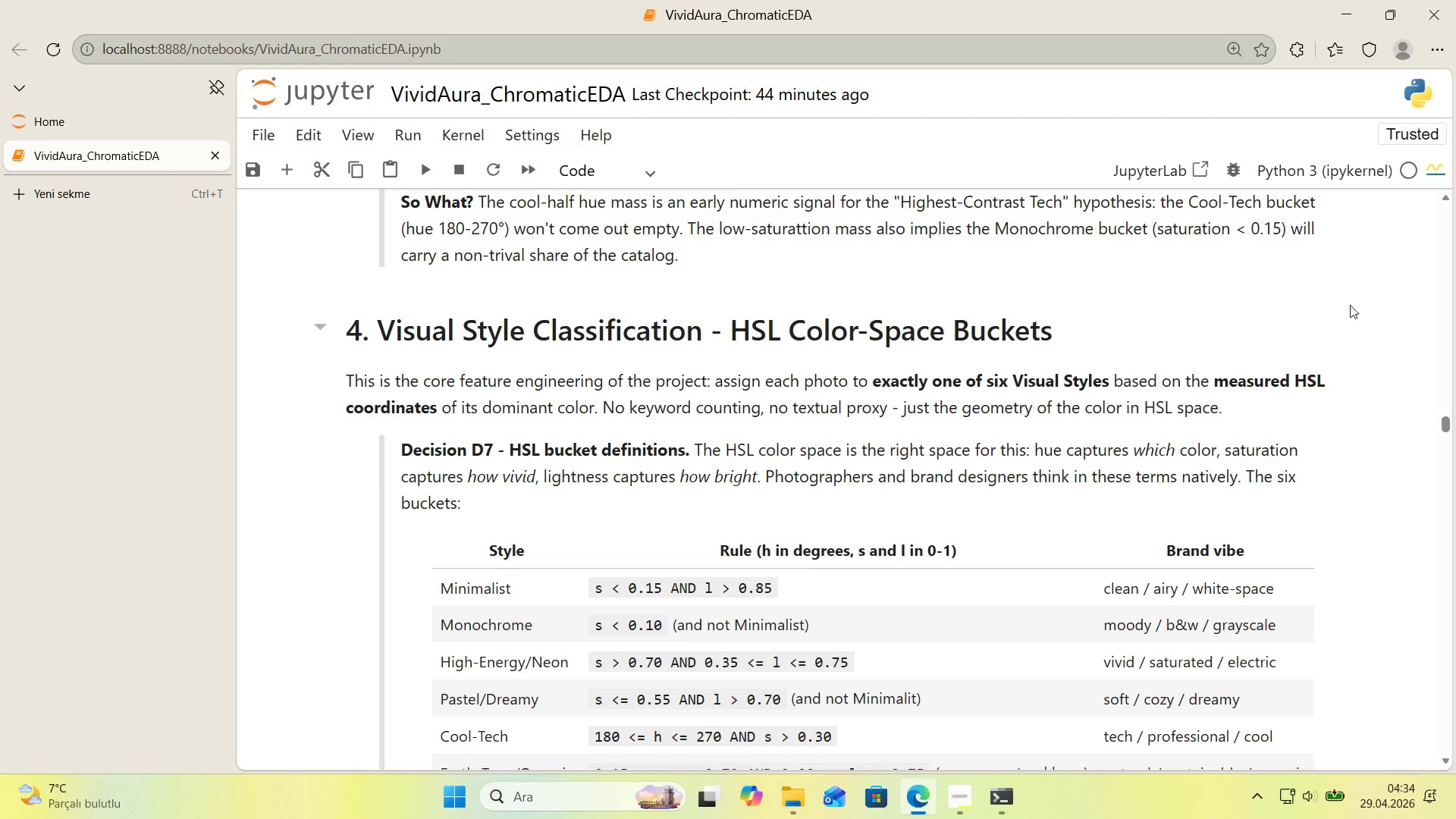 
scroll: coordinate [1182, 337], scroll_direction: down, amount: 62.0
 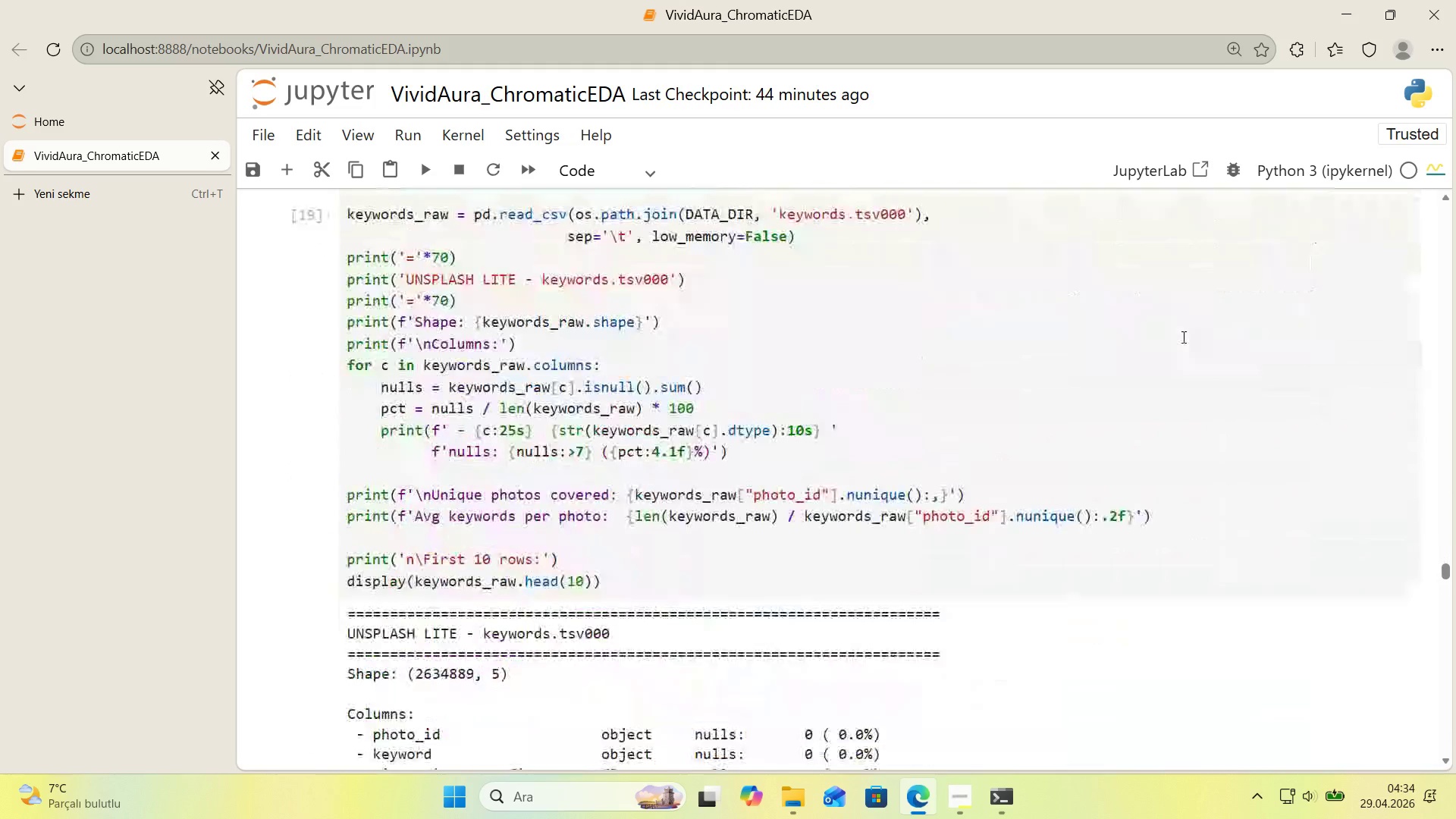 
scroll: coordinate [1181, 337], scroll_direction: up, amount: 2.0
 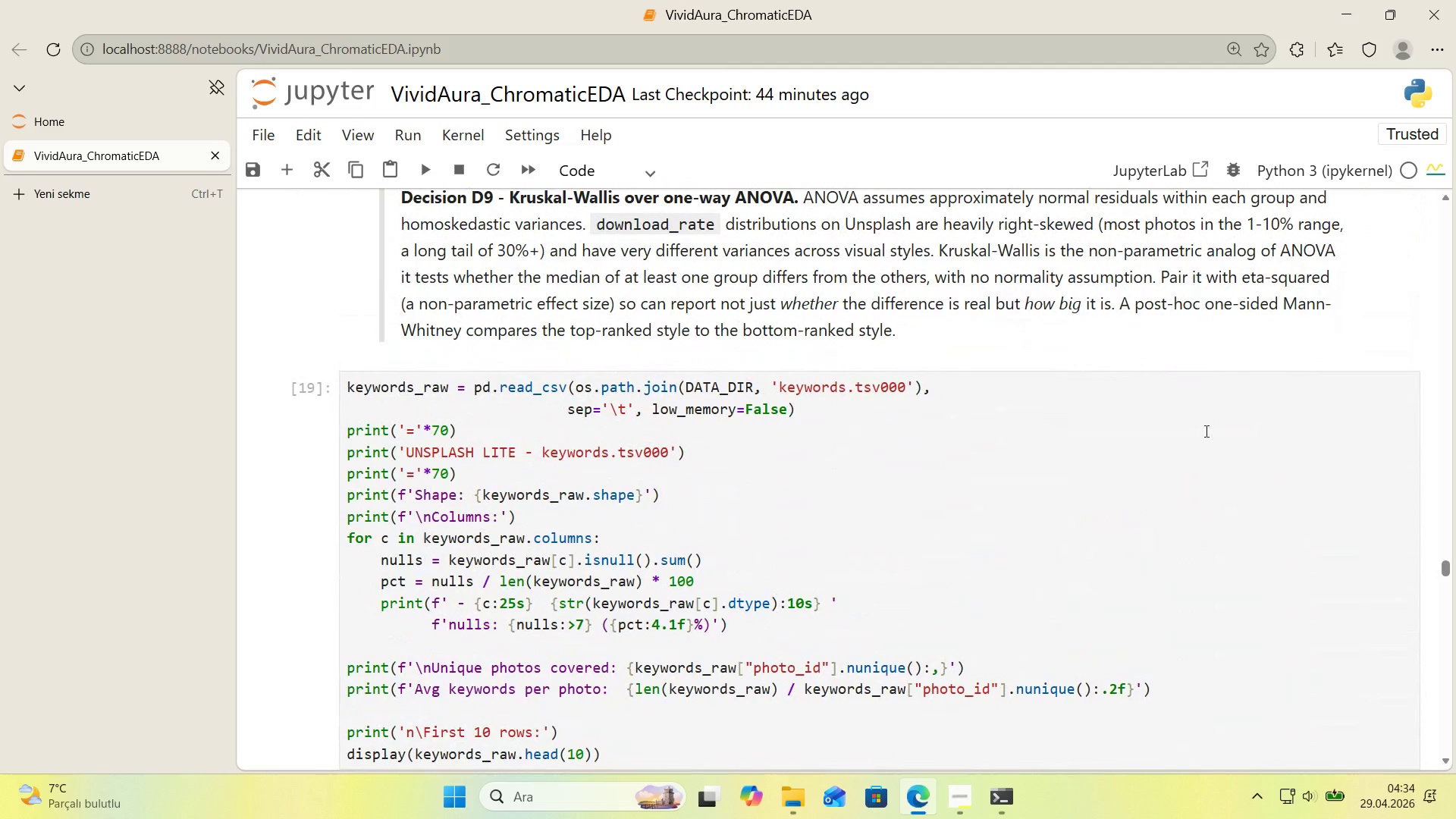 
left_click([1205, 431])
 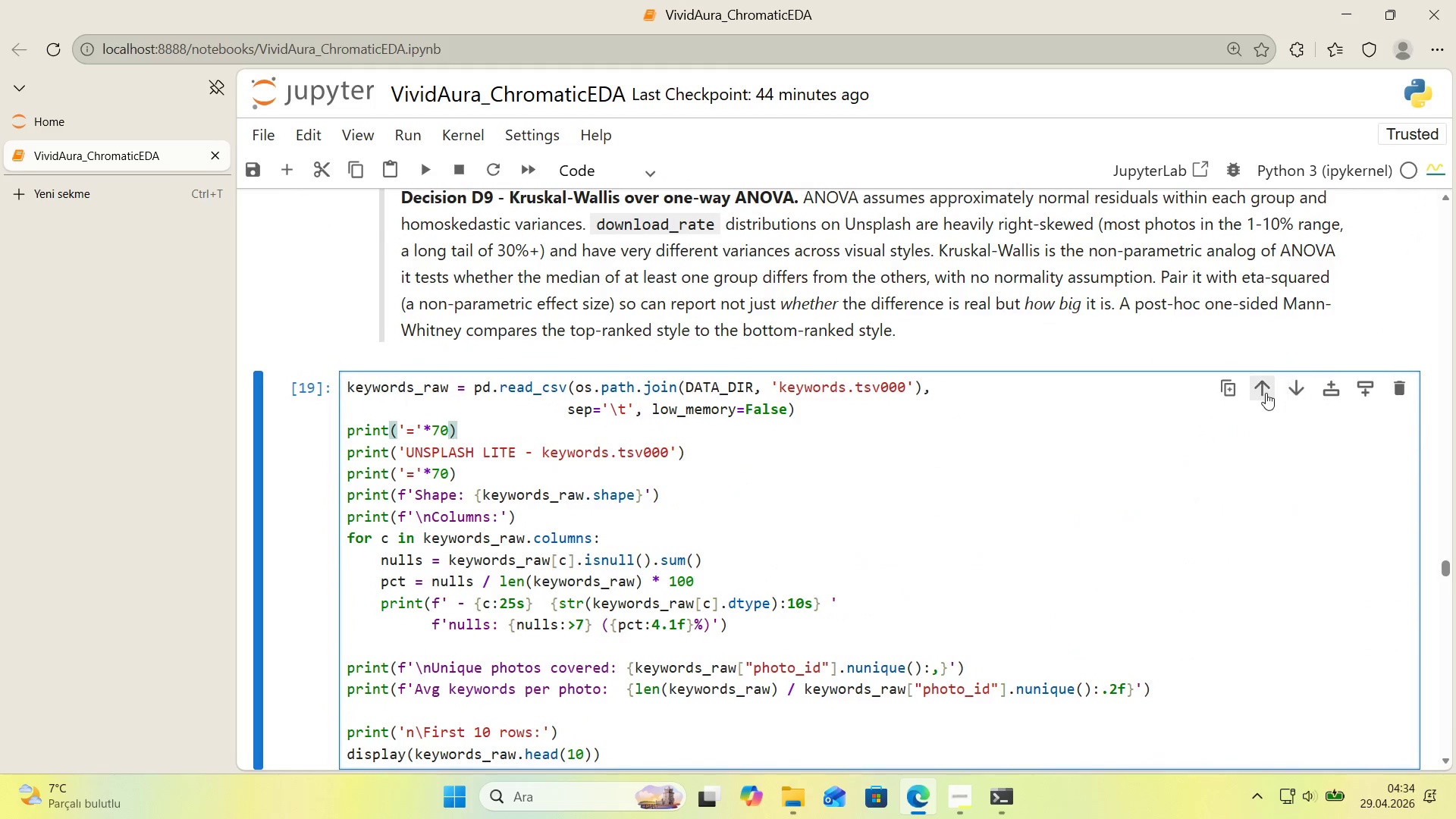 
left_click([1266, 393])
 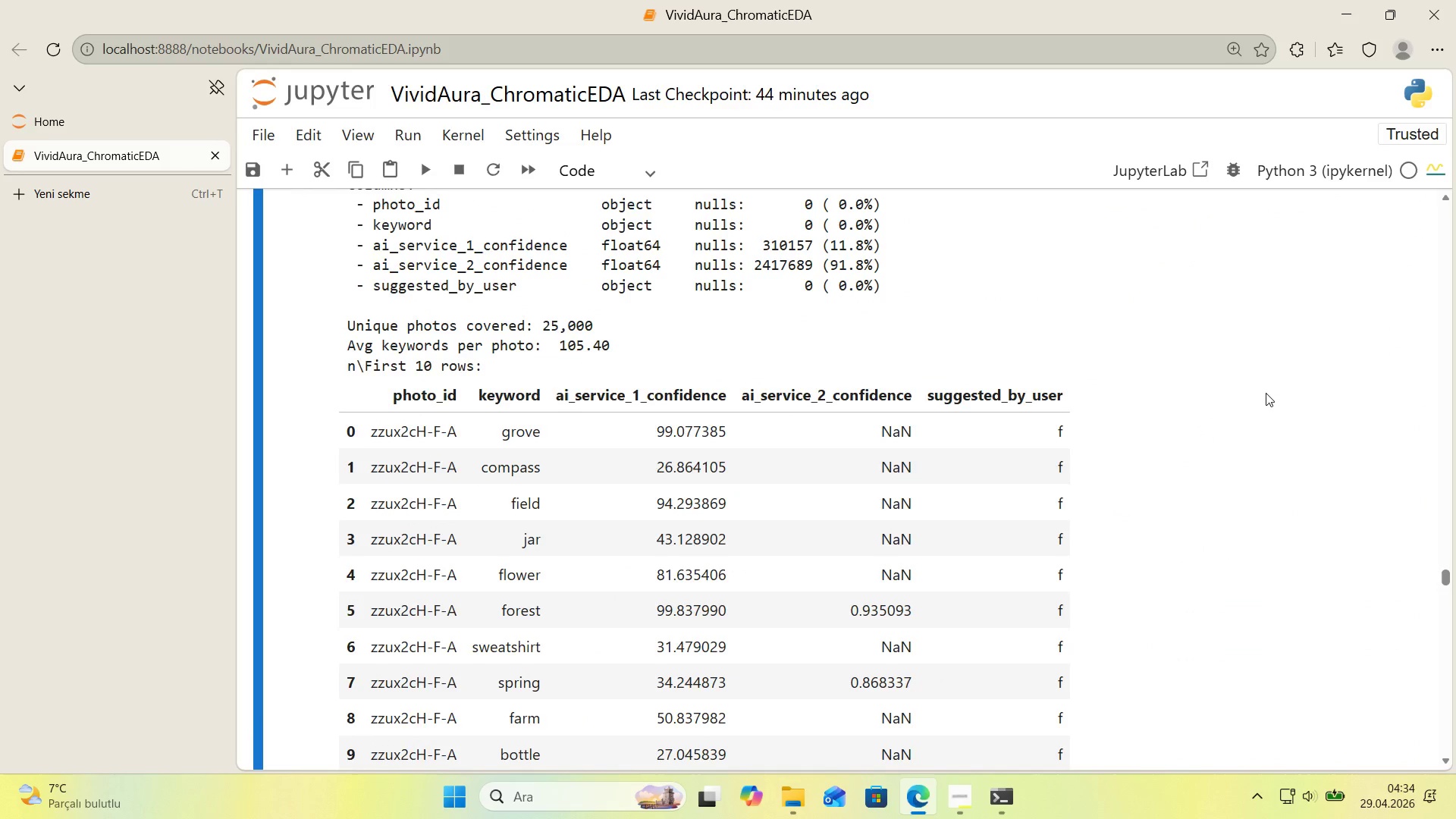 
scroll: coordinate [1265, 393], scroll_direction: up, amount: 7.0
 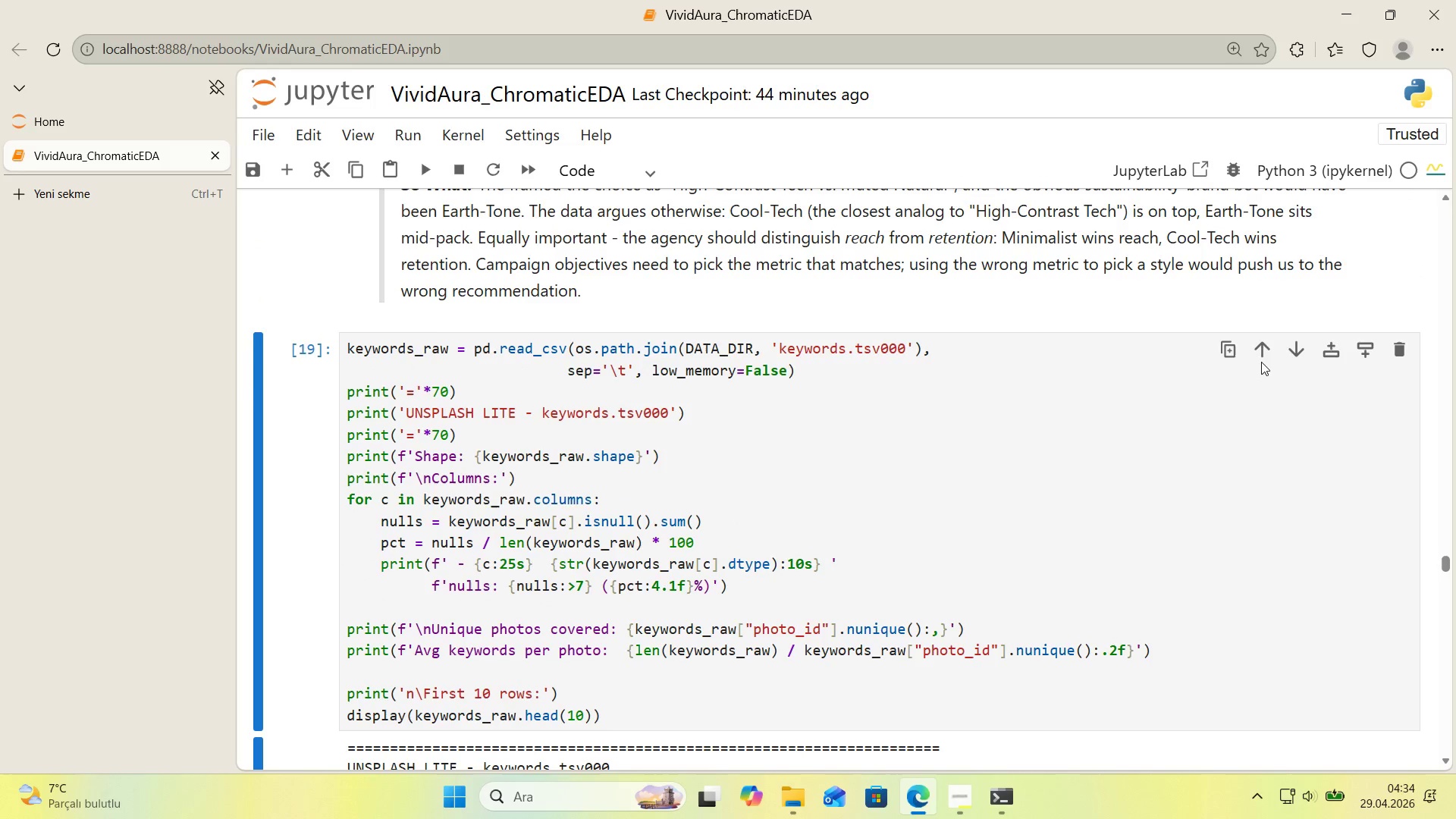 
left_click([1261, 360])
 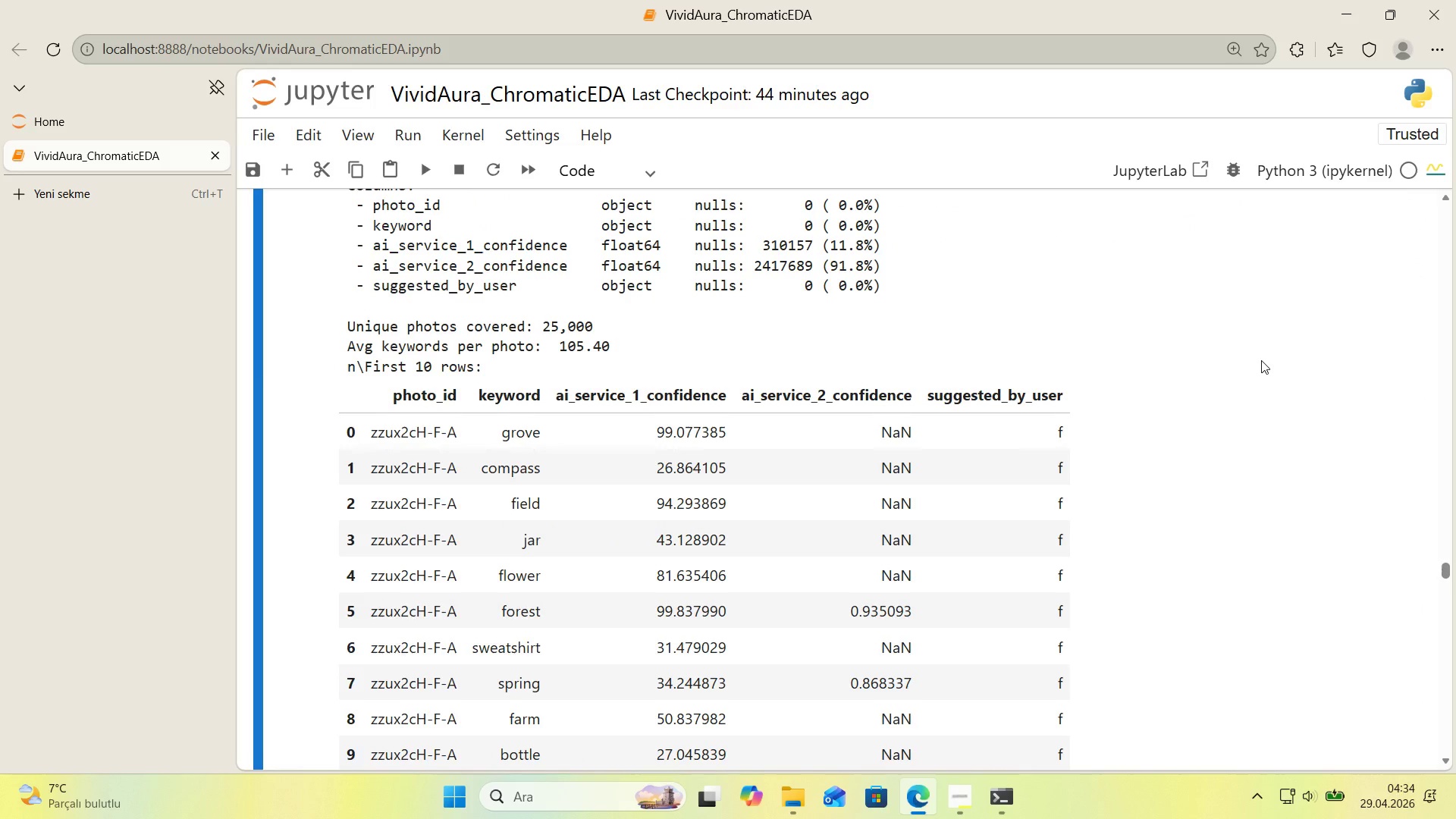 
scroll: coordinate [1260, 360], scroll_direction: up, amount: 8.0
 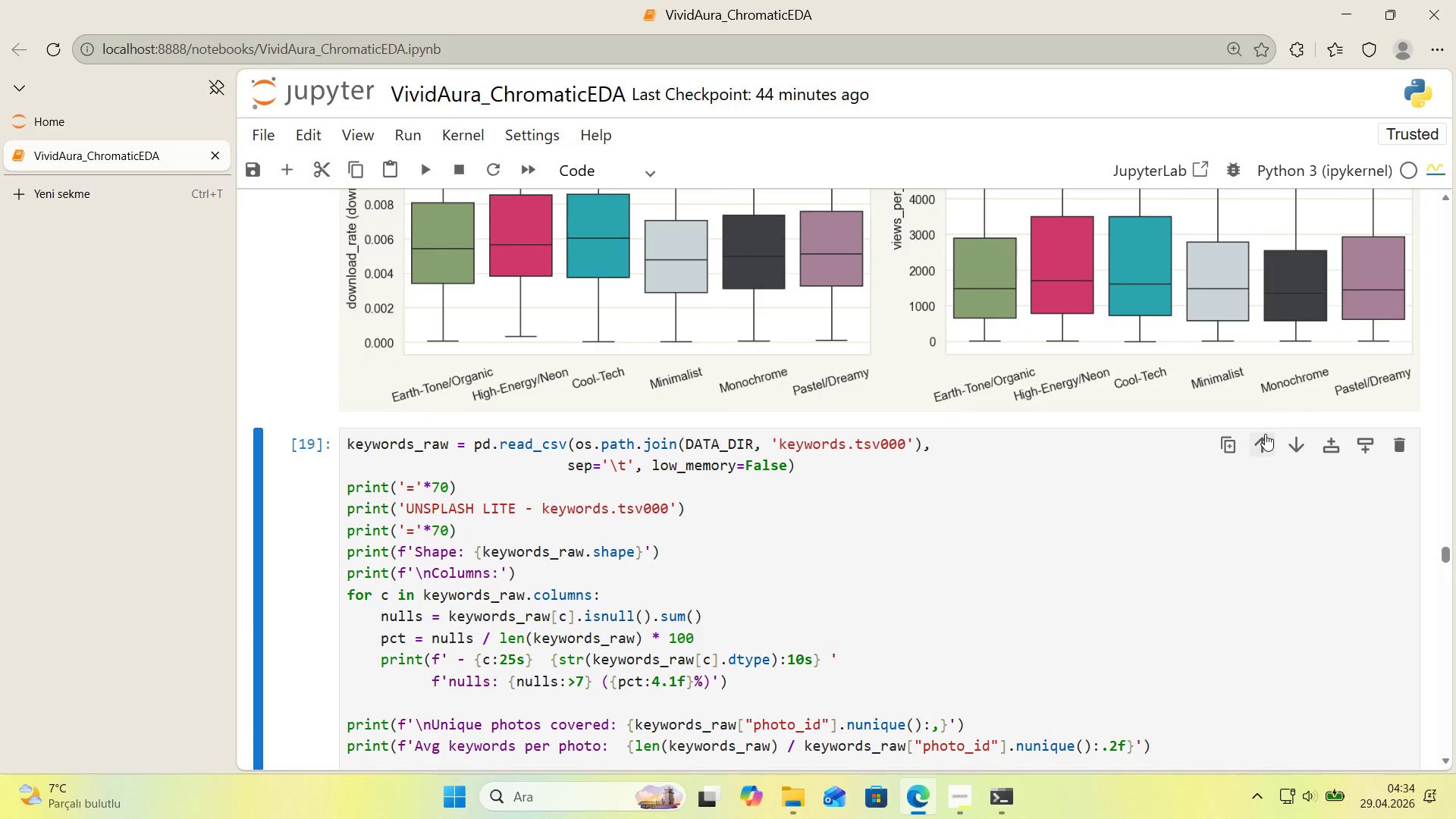 
left_click([1265, 435])
 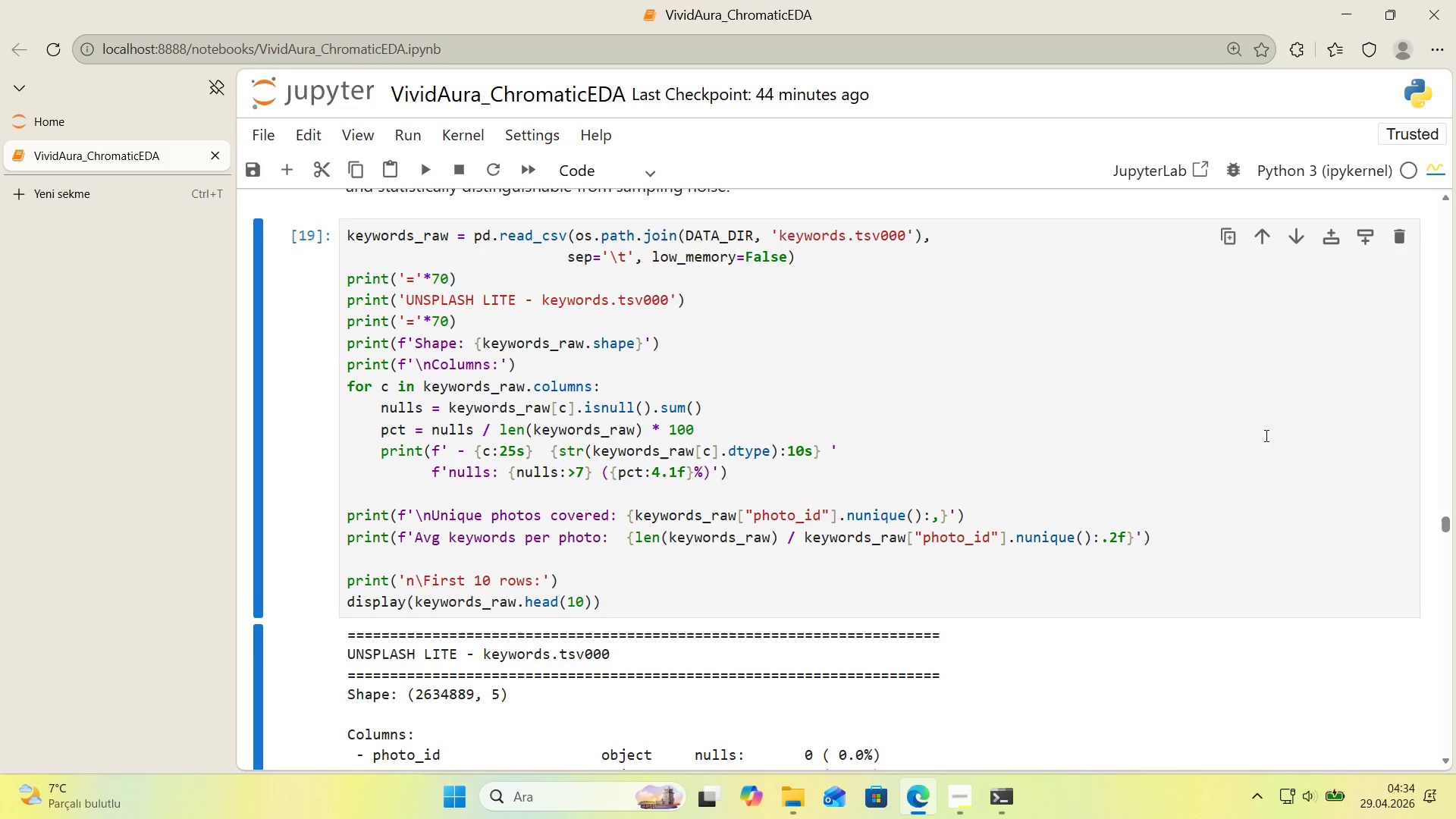 
scroll: coordinate [1265, 435], scroll_direction: up, amount: 2.0
 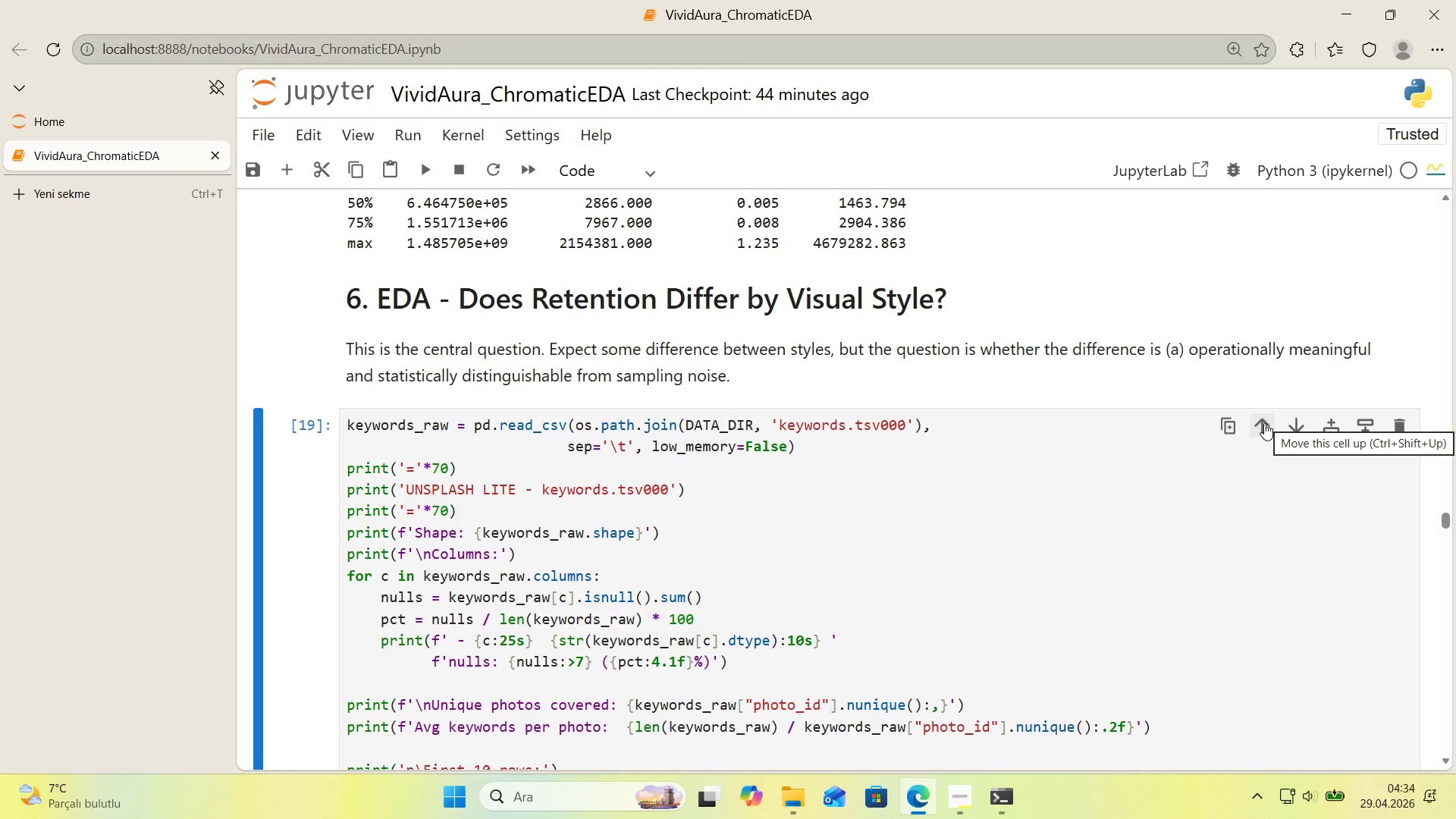 
left_click([1264, 423])
 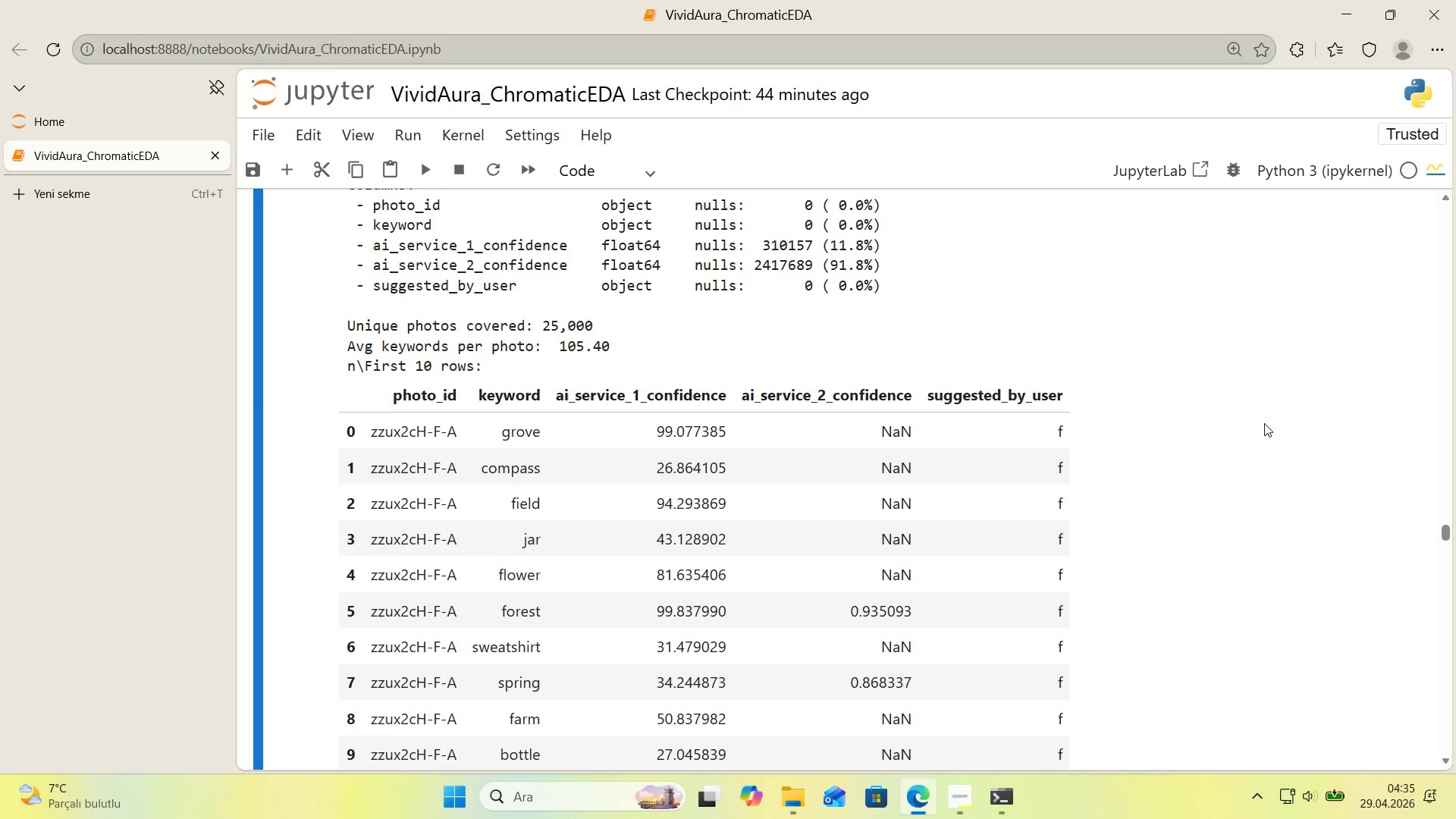 
scroll: coordinate [1263, 422], scroll_direction: up, amount: 8.0
 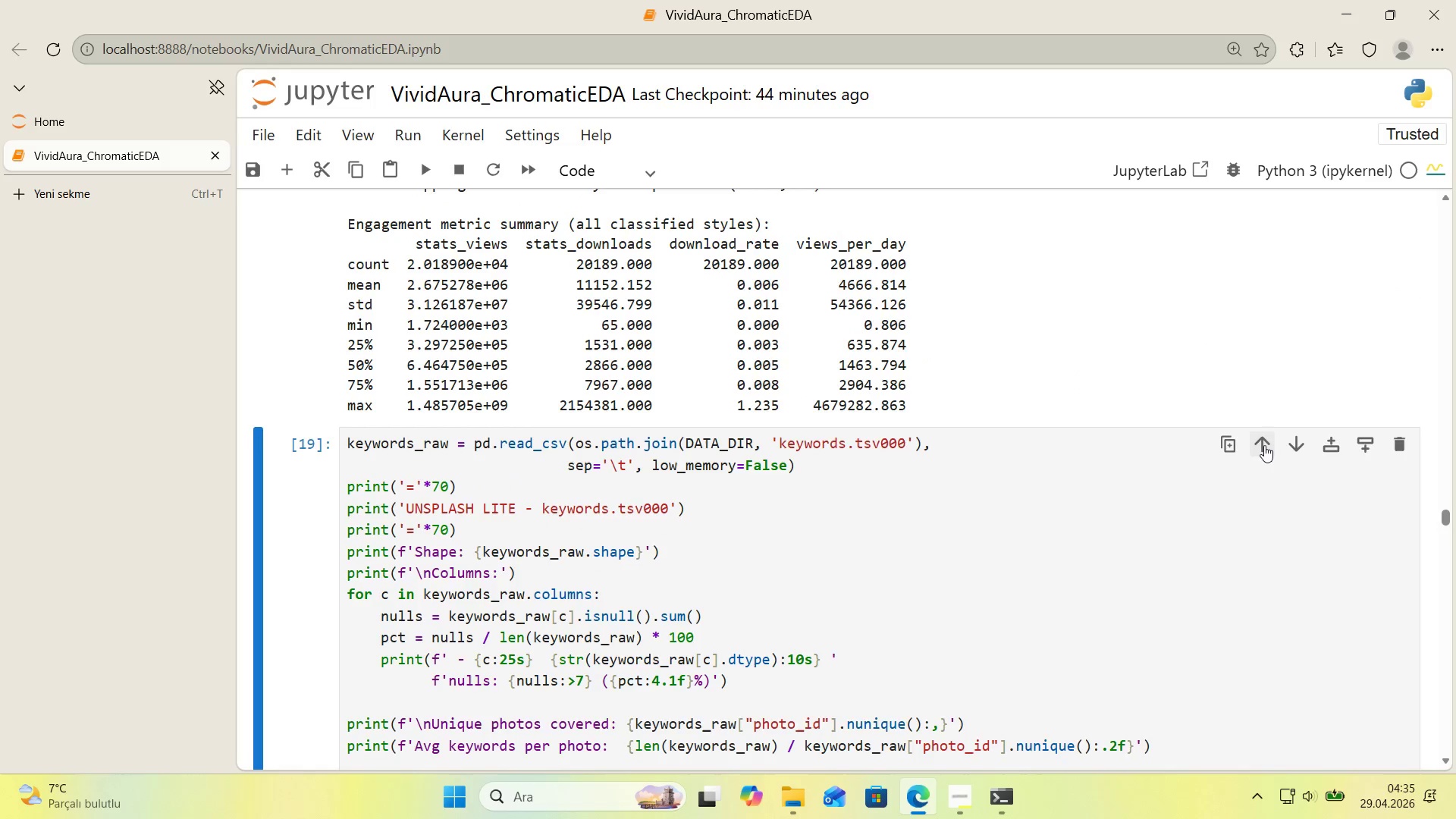 
left_click([1264, 445])
 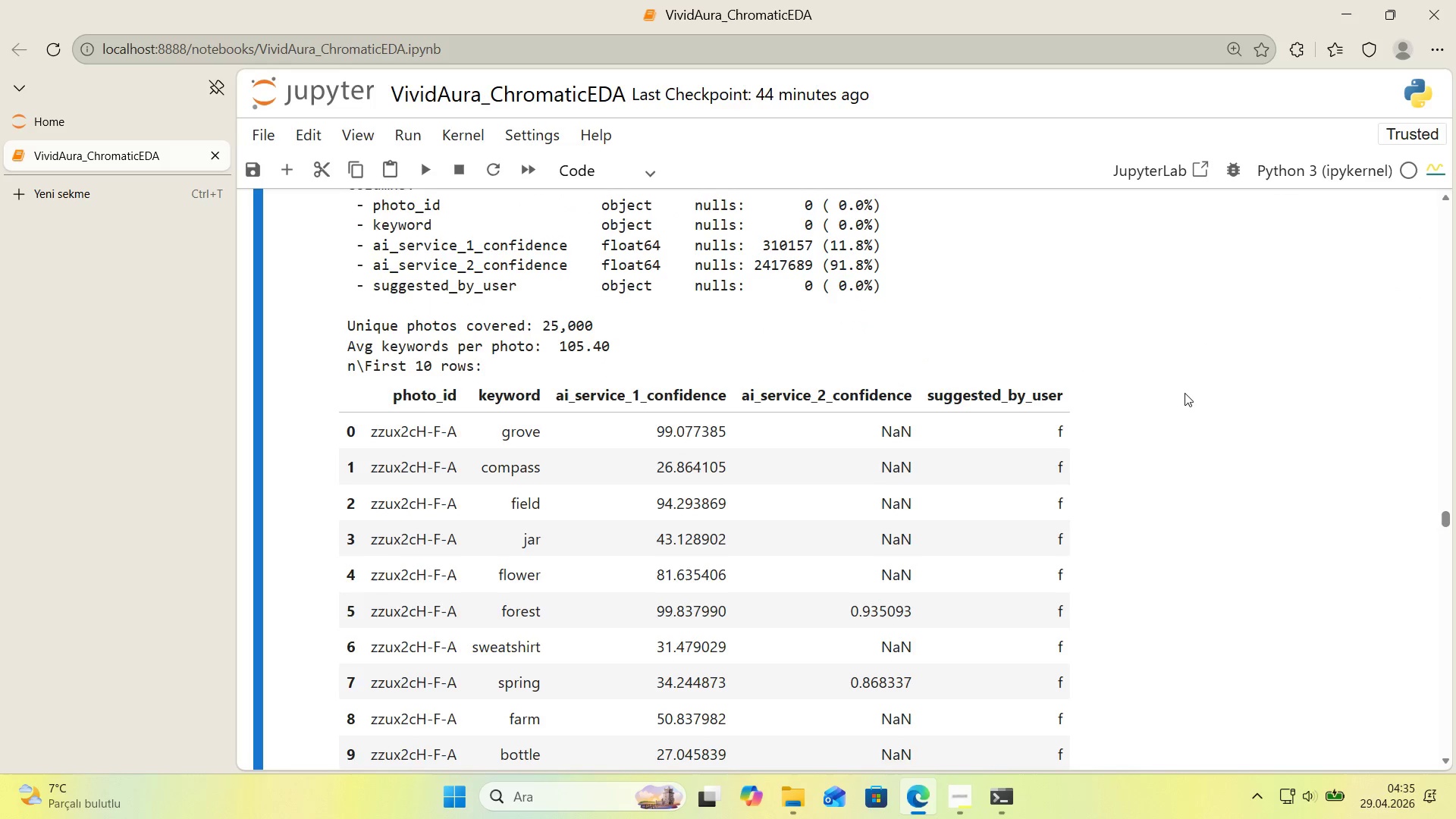 
scroll: coordinate [1178, 390], scroll_direction: up, amount: 12.0
 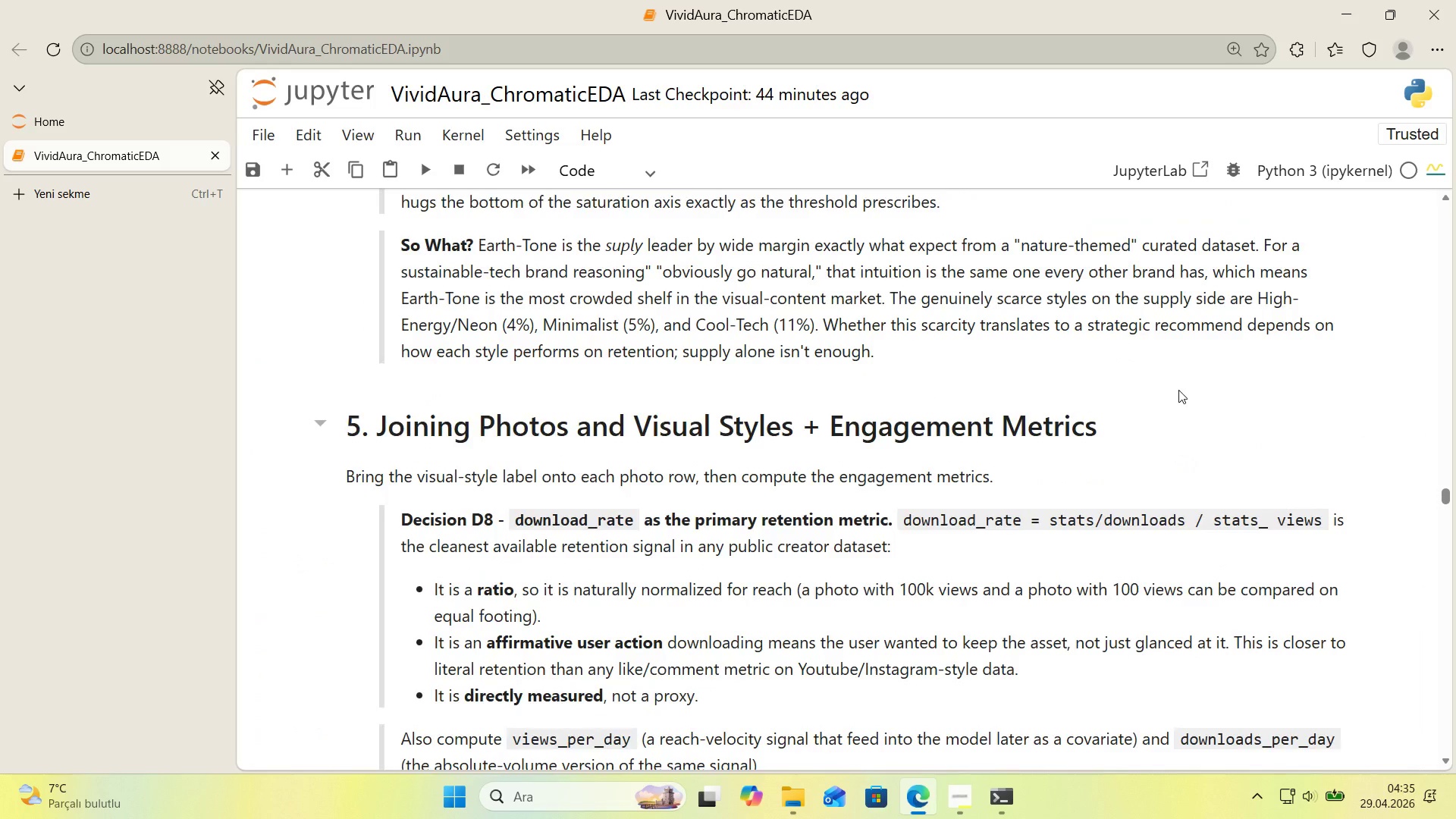 
scroll: coordinate [1178, 390], scroll_direction: down, amount: 4.0
 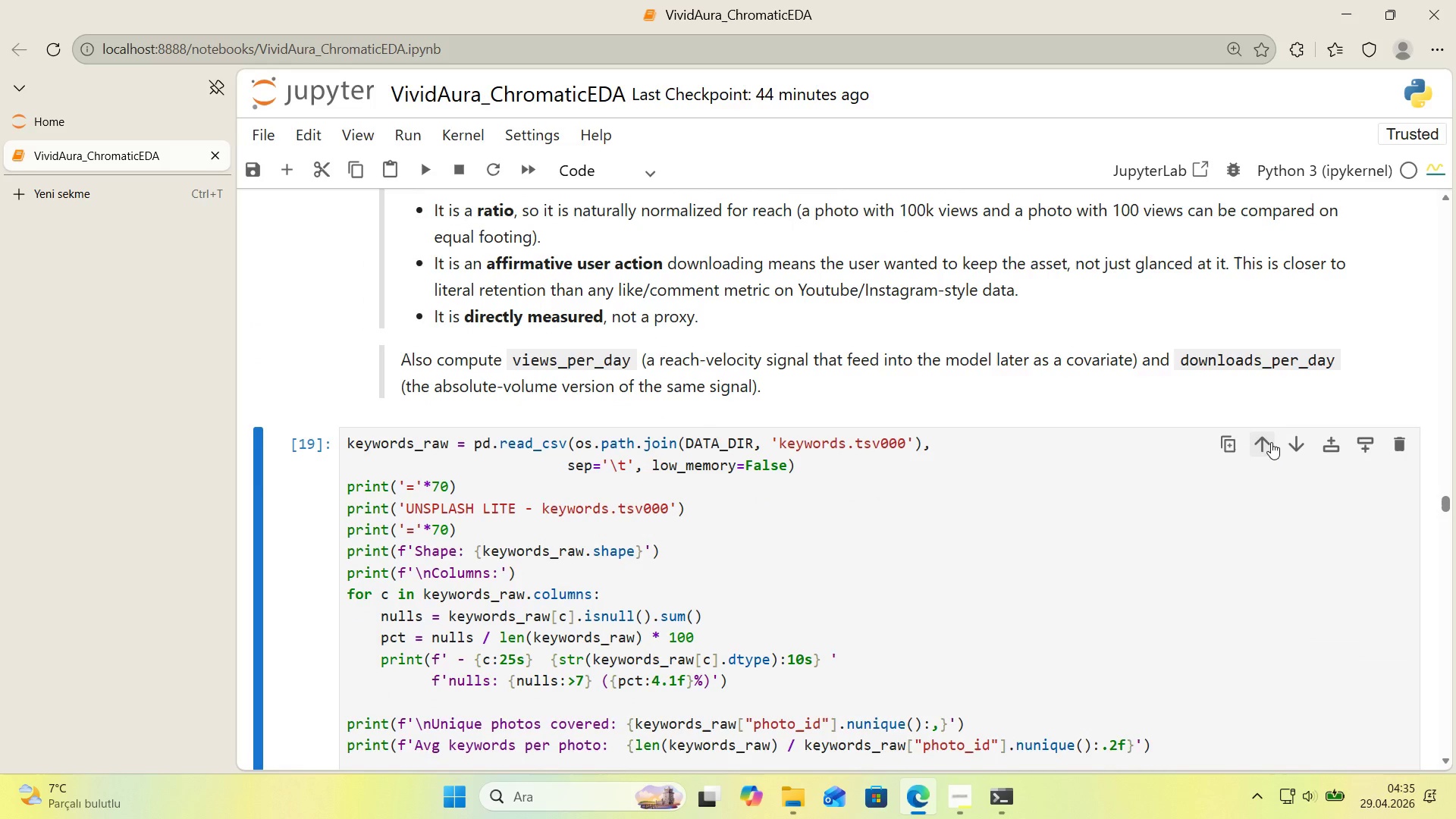 
left_click([1270, 442])
 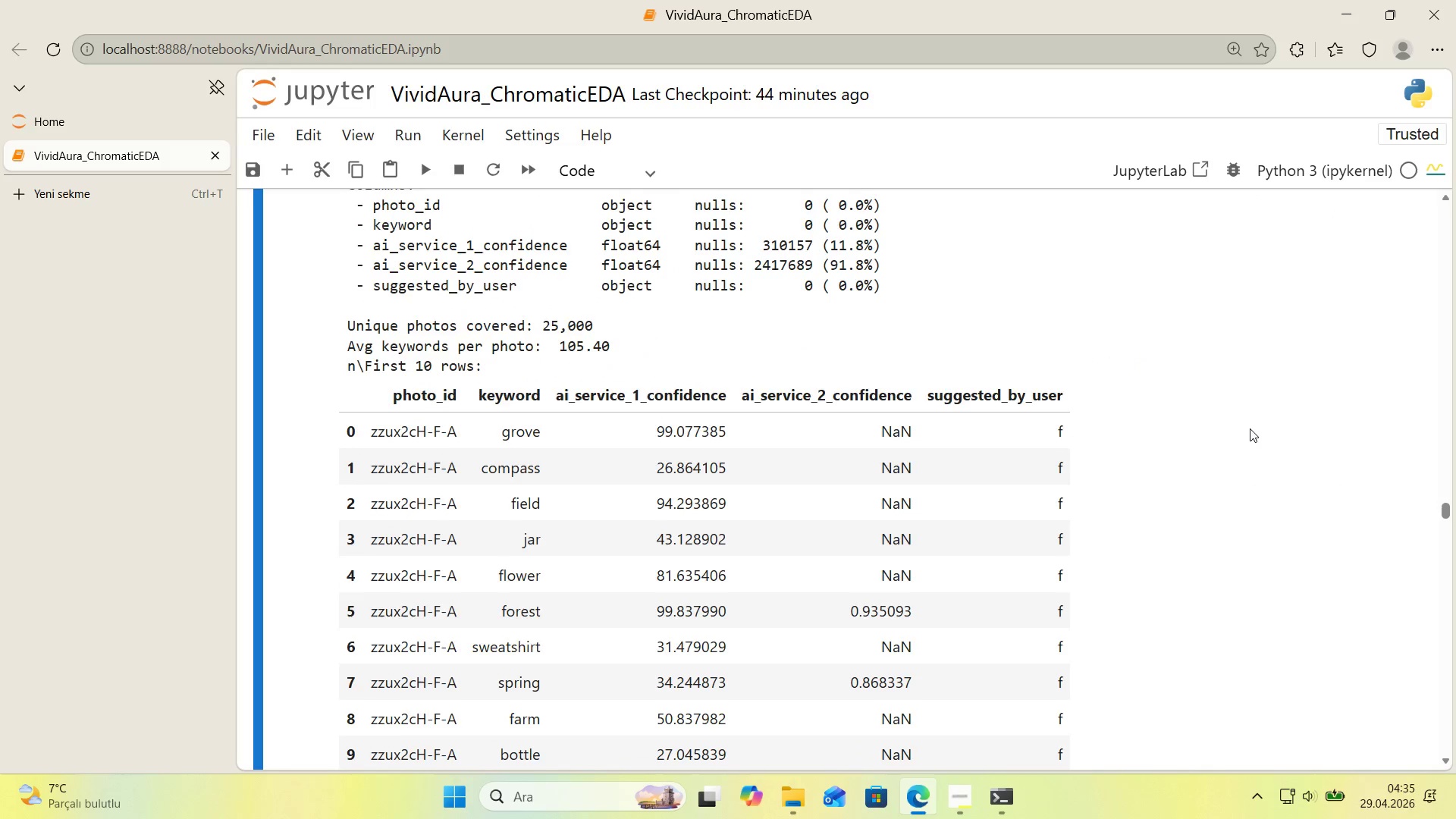 
scroll: coordinate [1241, 424], scroll_direction: up, amount: 8.0
 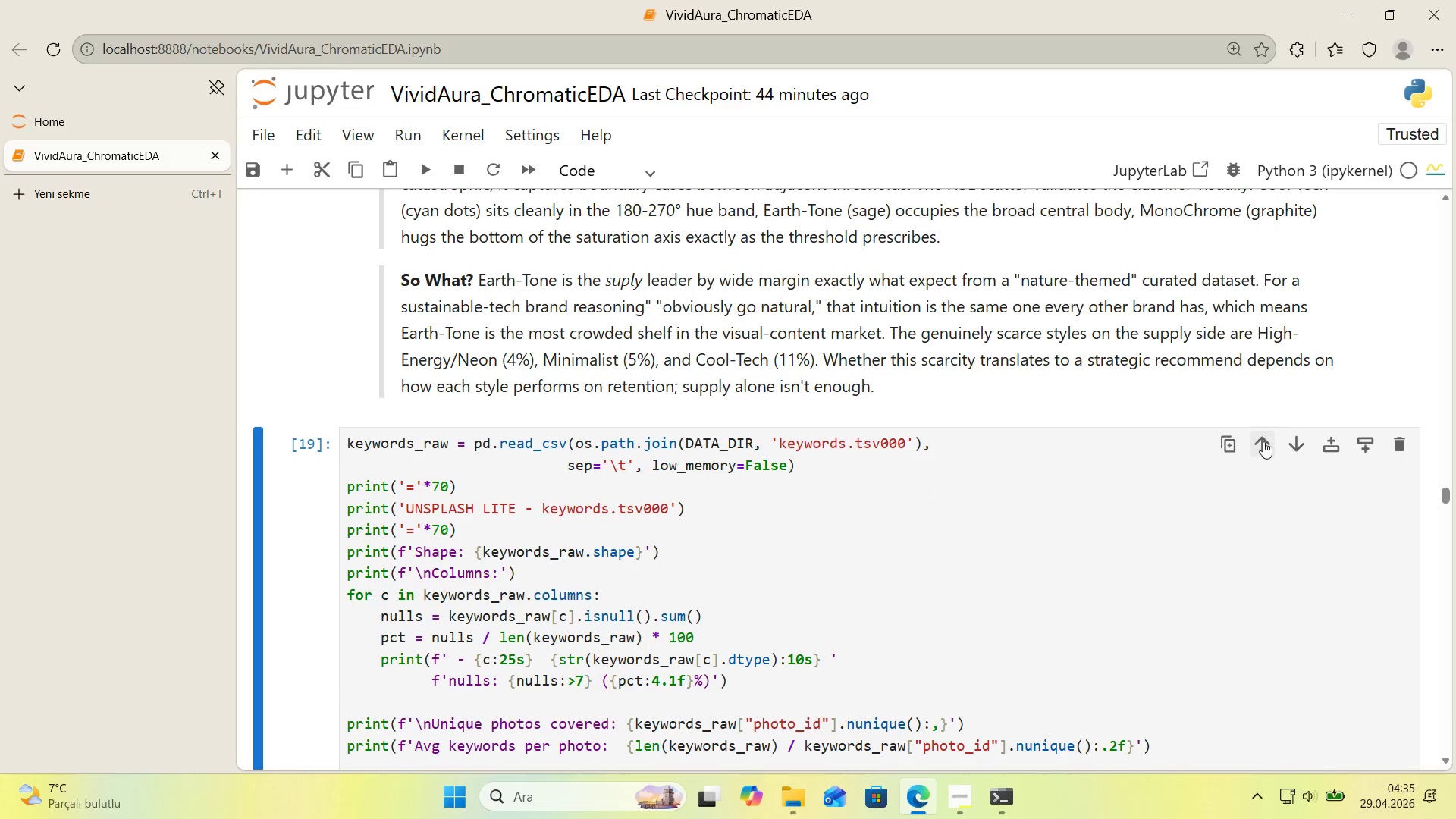 
left_click([1265, 444])
 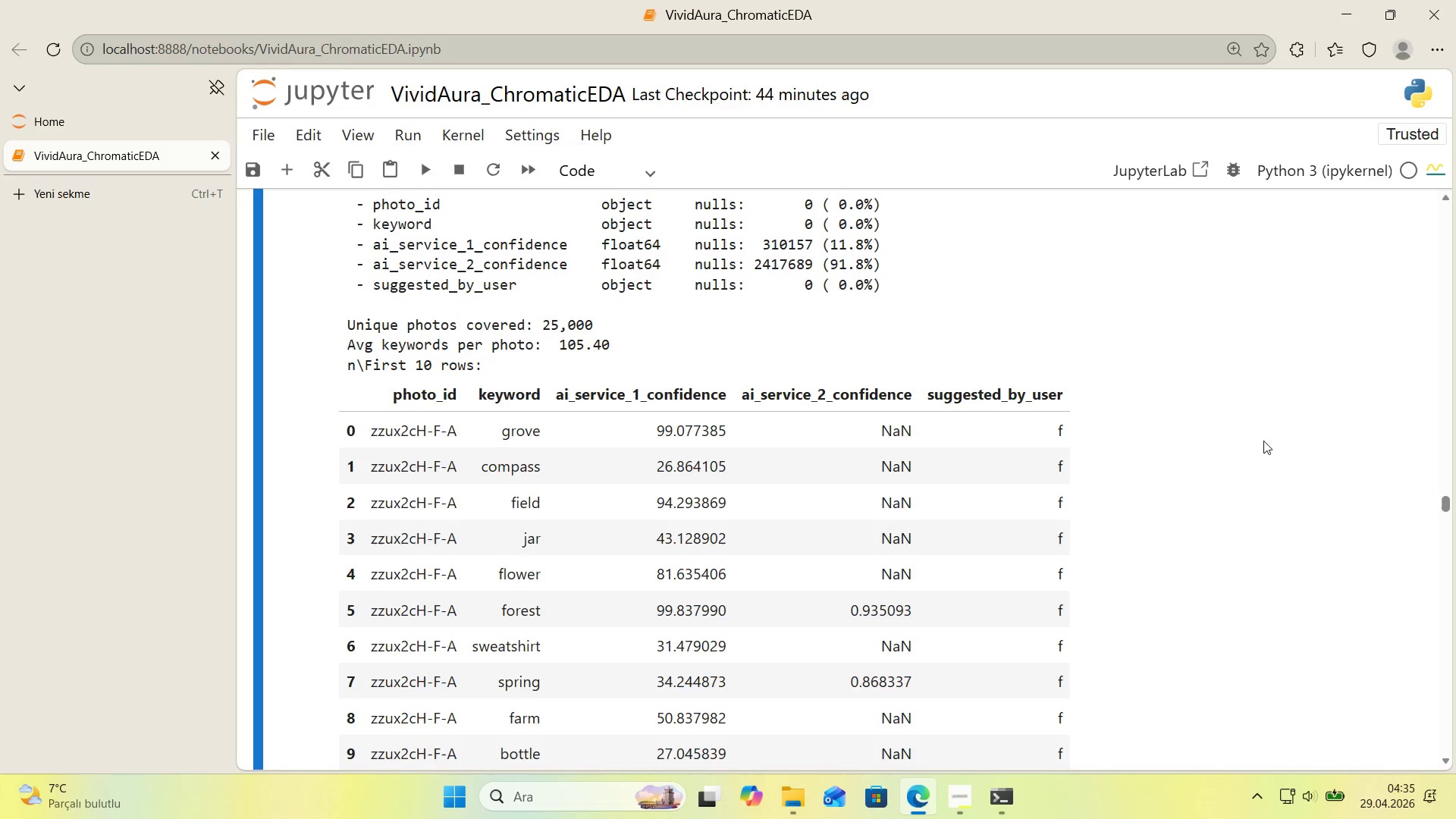 
scroll: coordinate [1257, 431], scroll_direction: up, amount: 7.0
 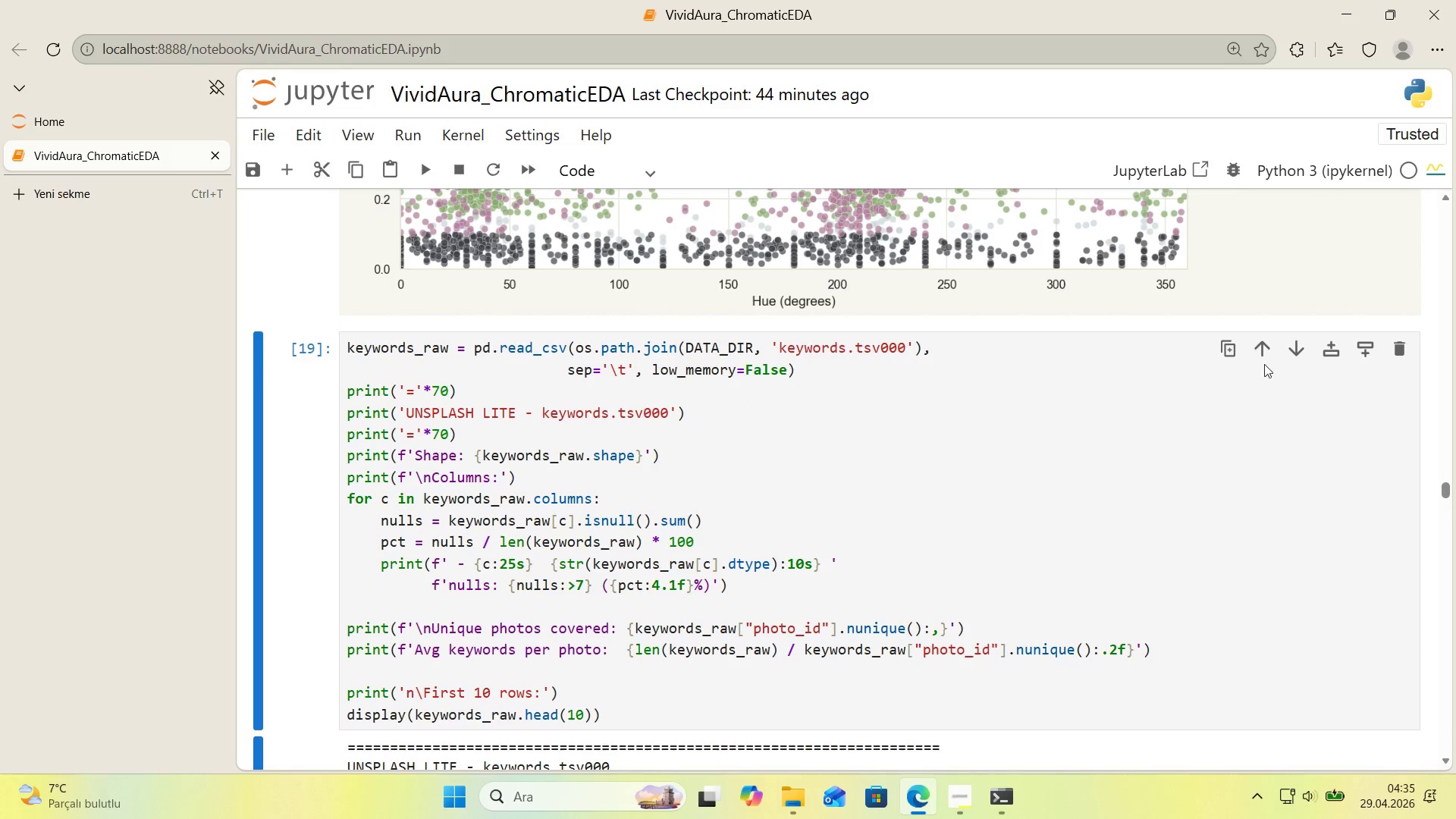 
left_click([1263, 359])
 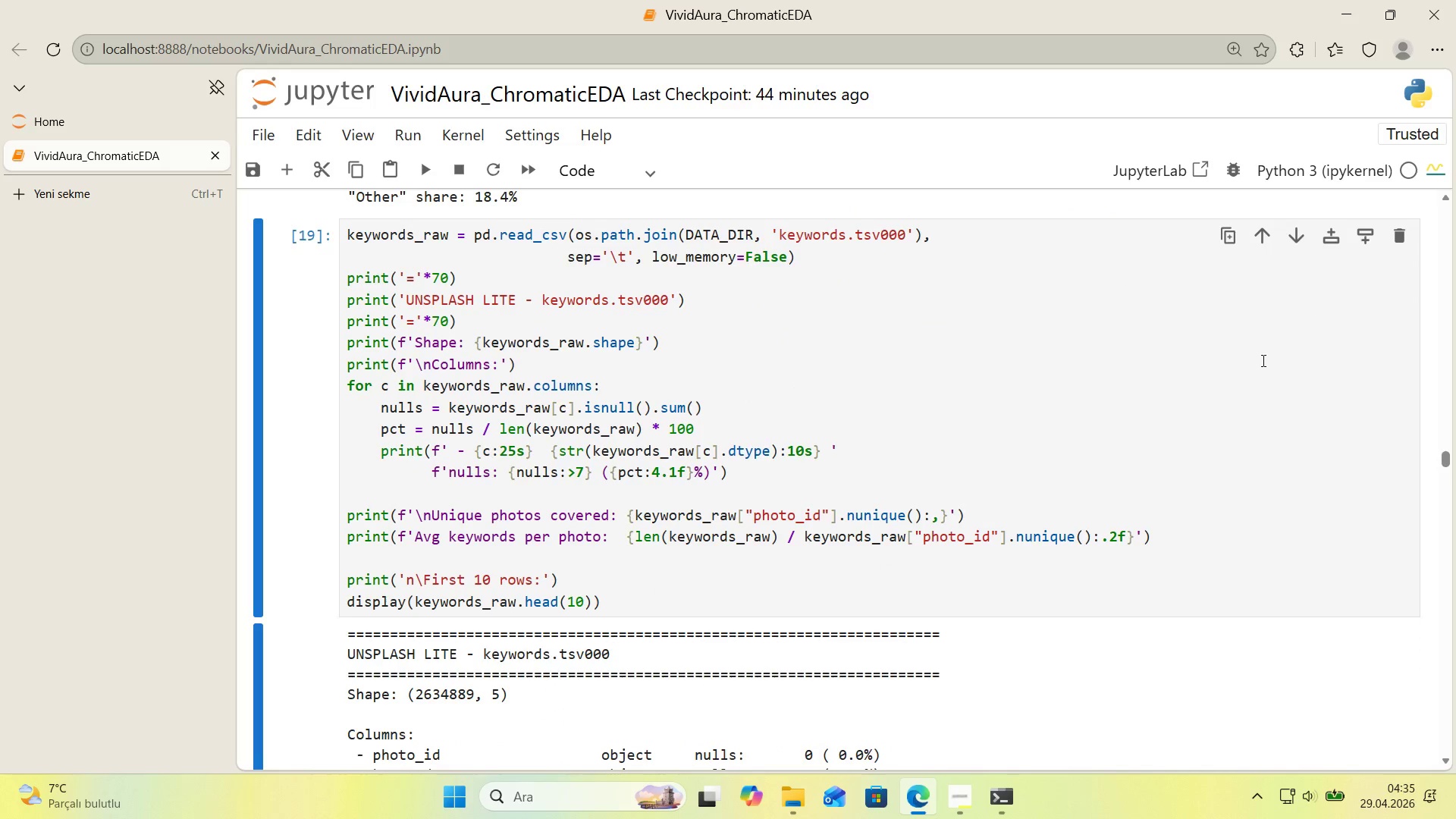 
scroll: coordinate [1257, 367], scroll_direction: down, amount: 12.0
 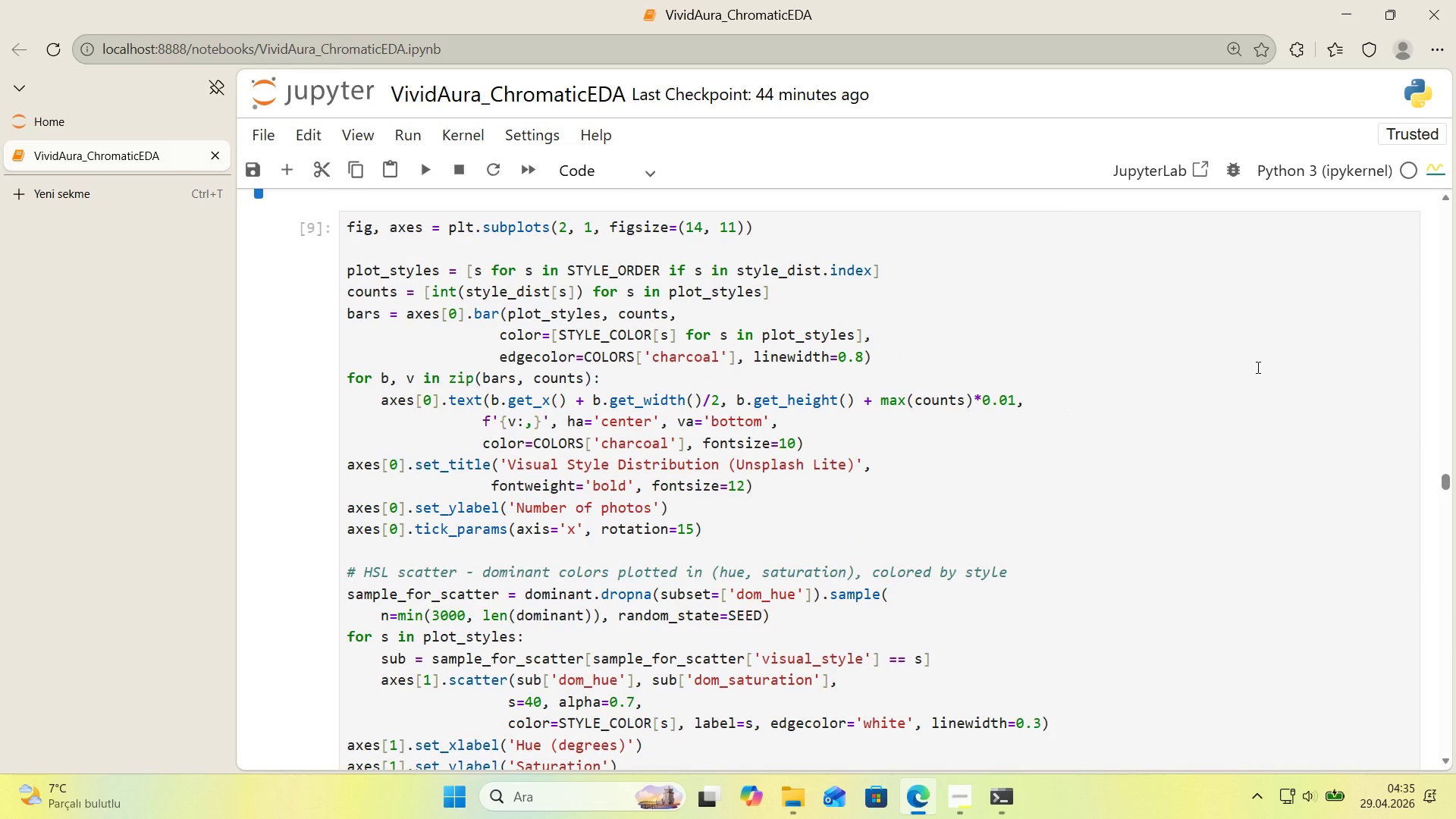 
scroll: coordinate [1254, 370], scroll_direction: up, amount: 6.0
 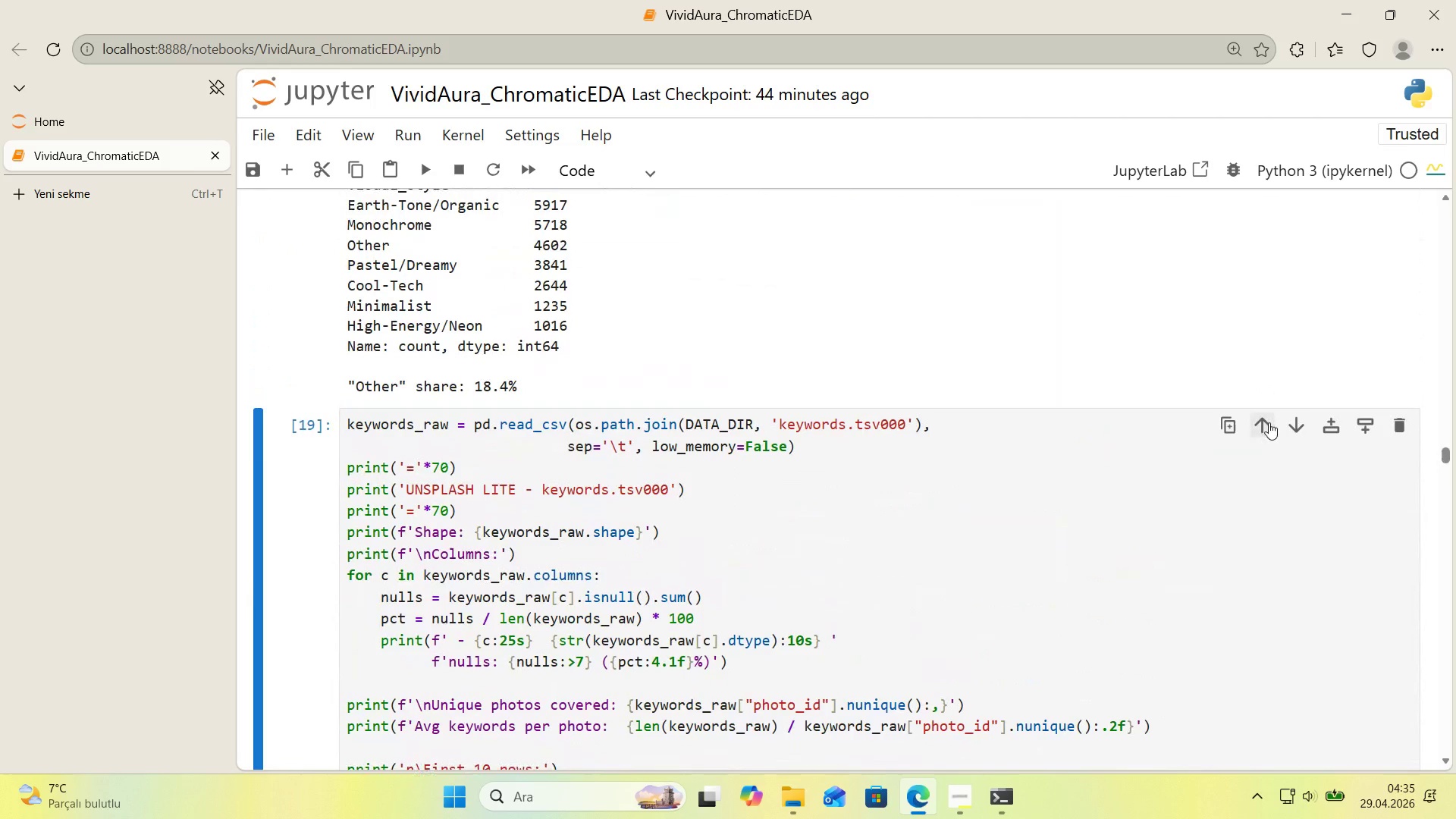 
left_click([1266, 423])
 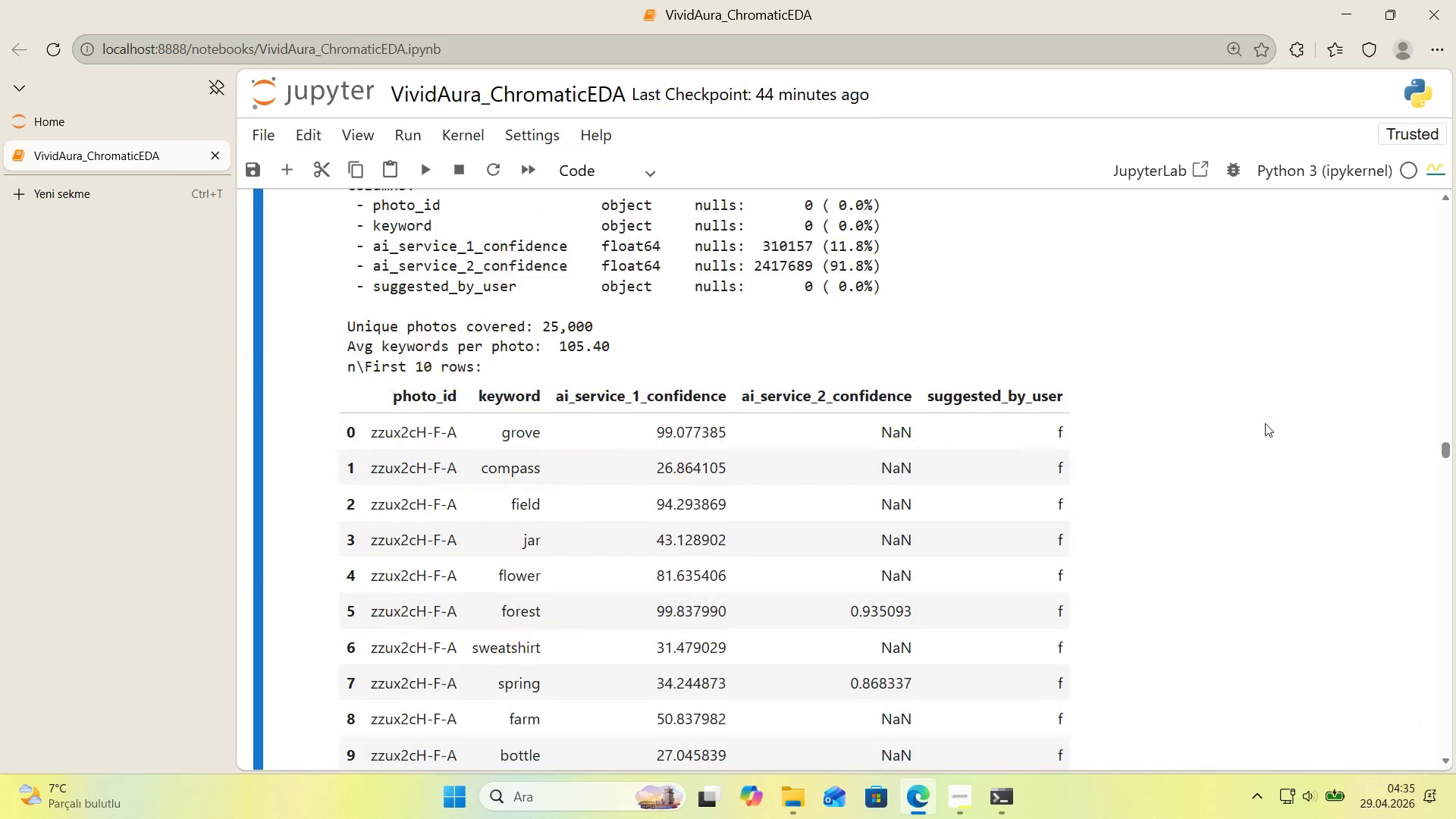 
scroll: coordinate [1260, 420], scroll_direction: down, amount: 3.0
 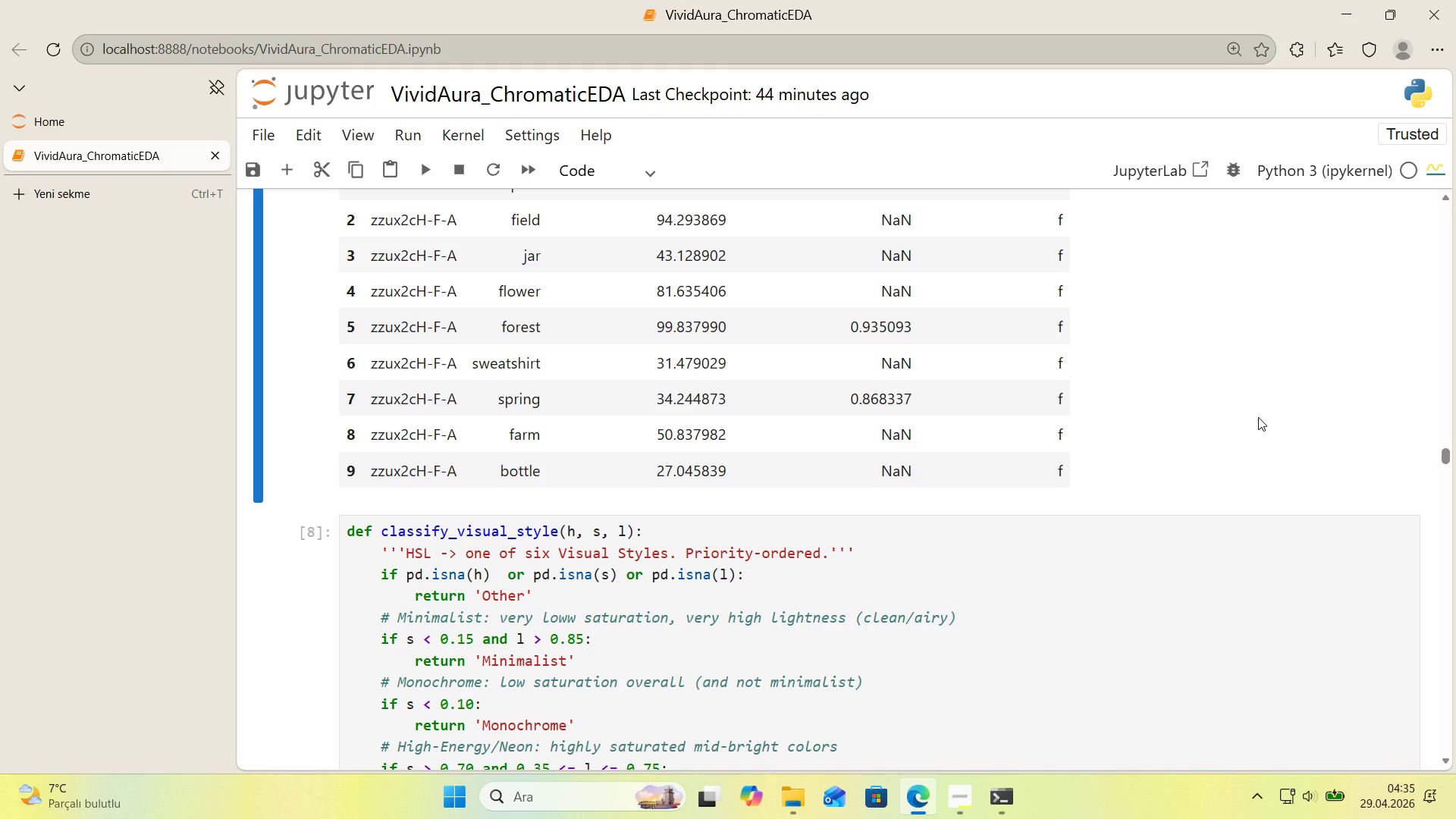 
scroll: coordinate [1247, 414], scroll_direction: up, amount: 8.0
 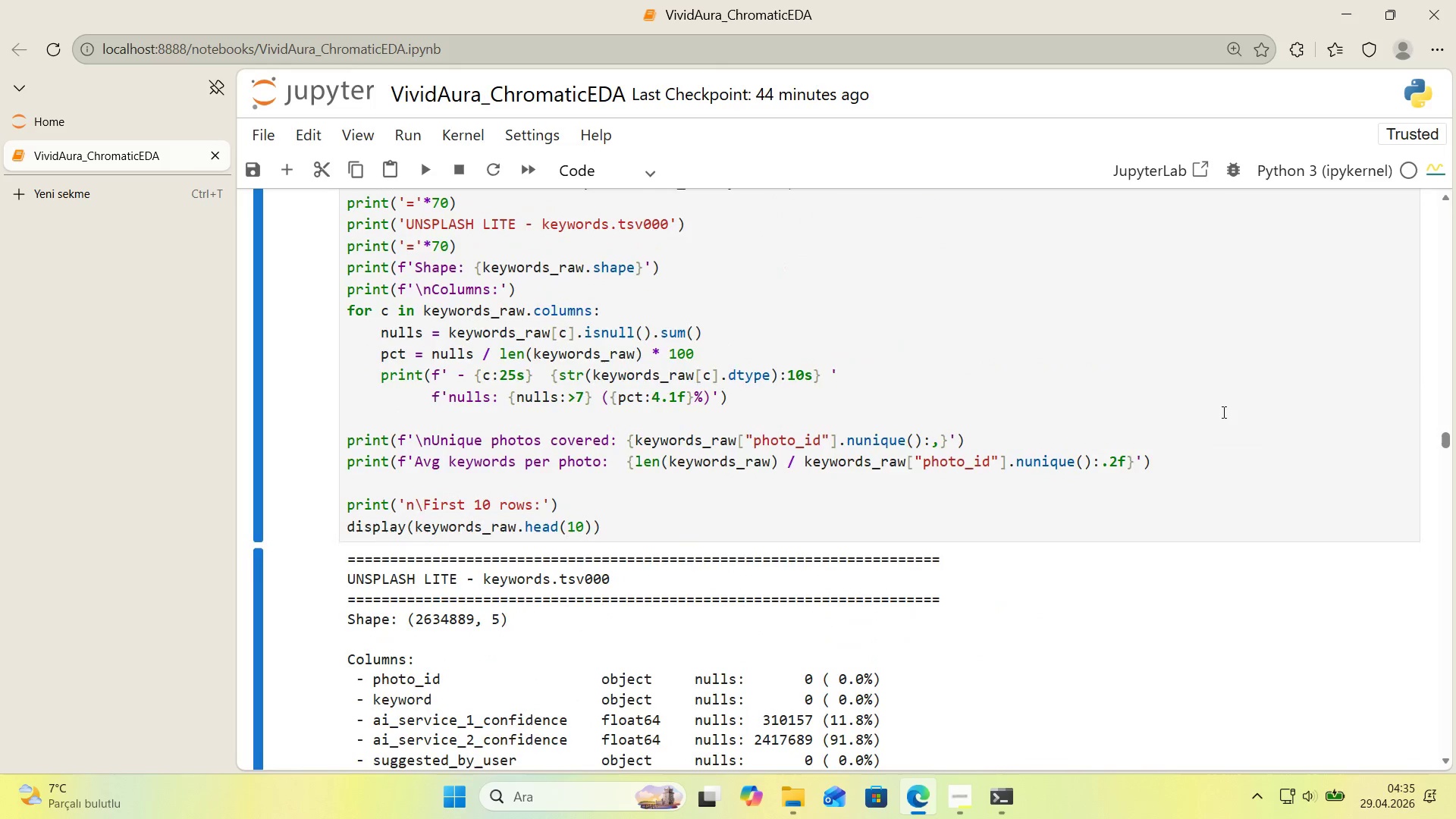 
left_click([1219, 410])
 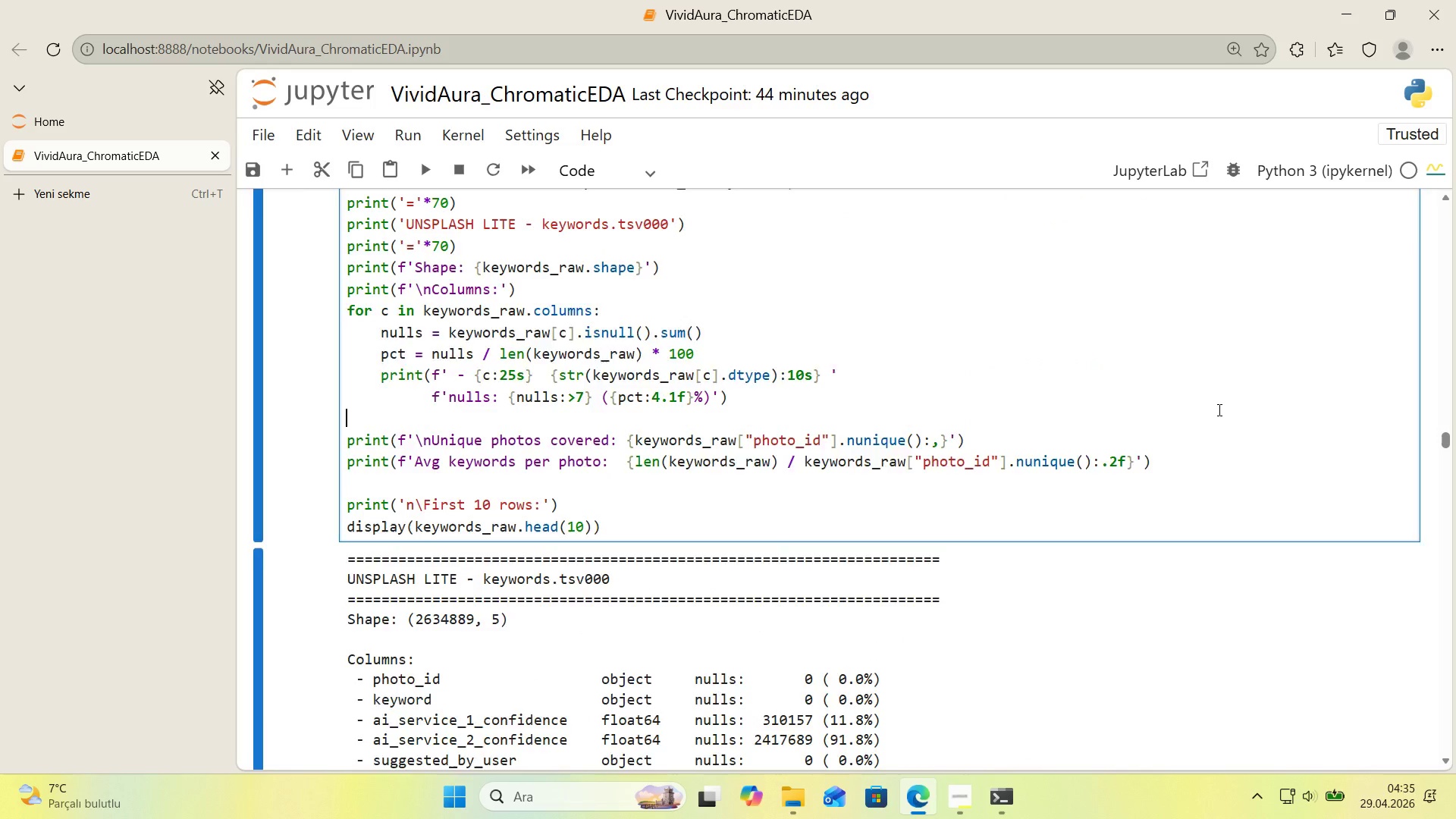 
scroll: coordinate [1218, 410], scroll_direction: up, amount: 3.0
 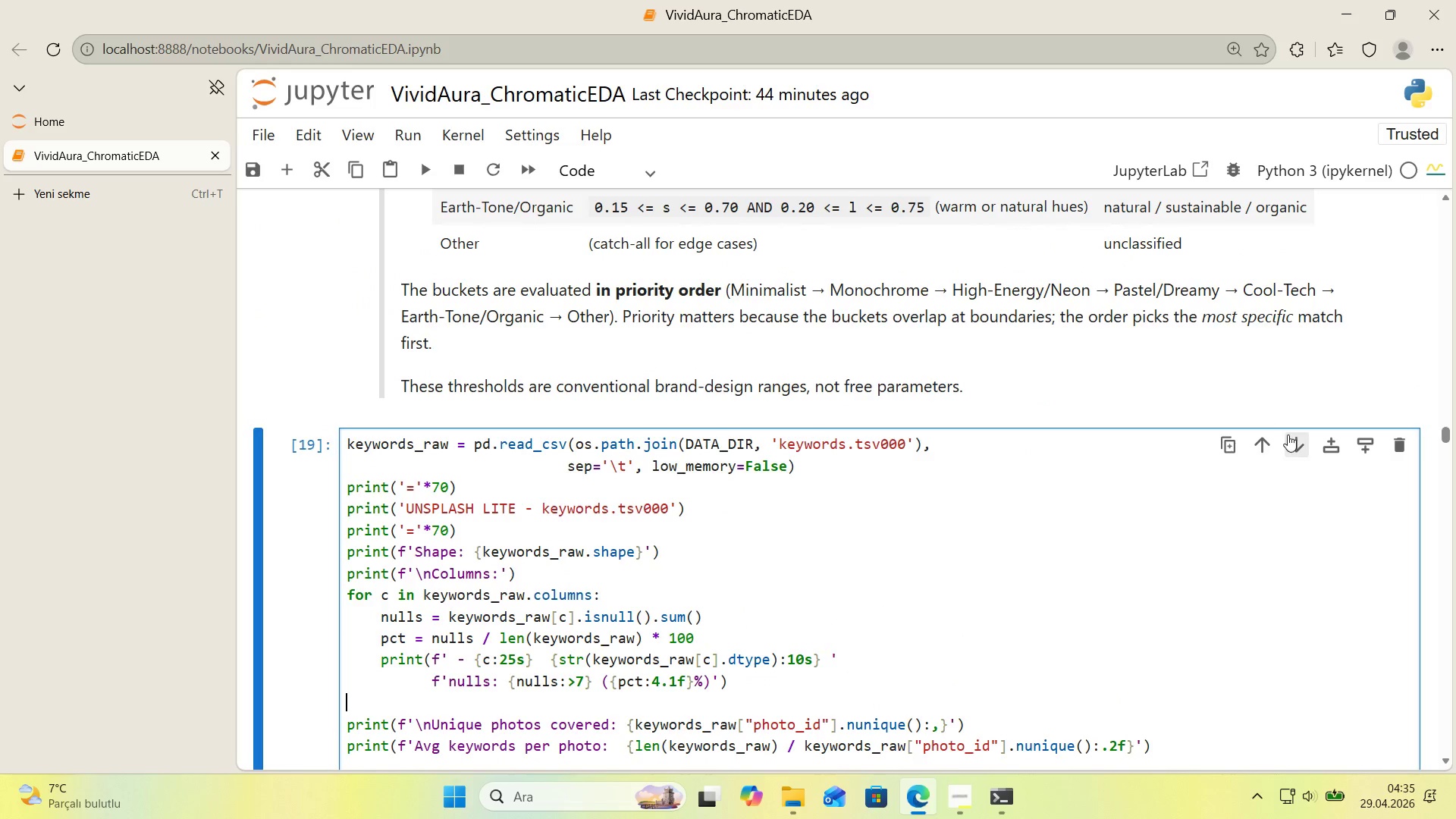 
left_click([1288, 435])
 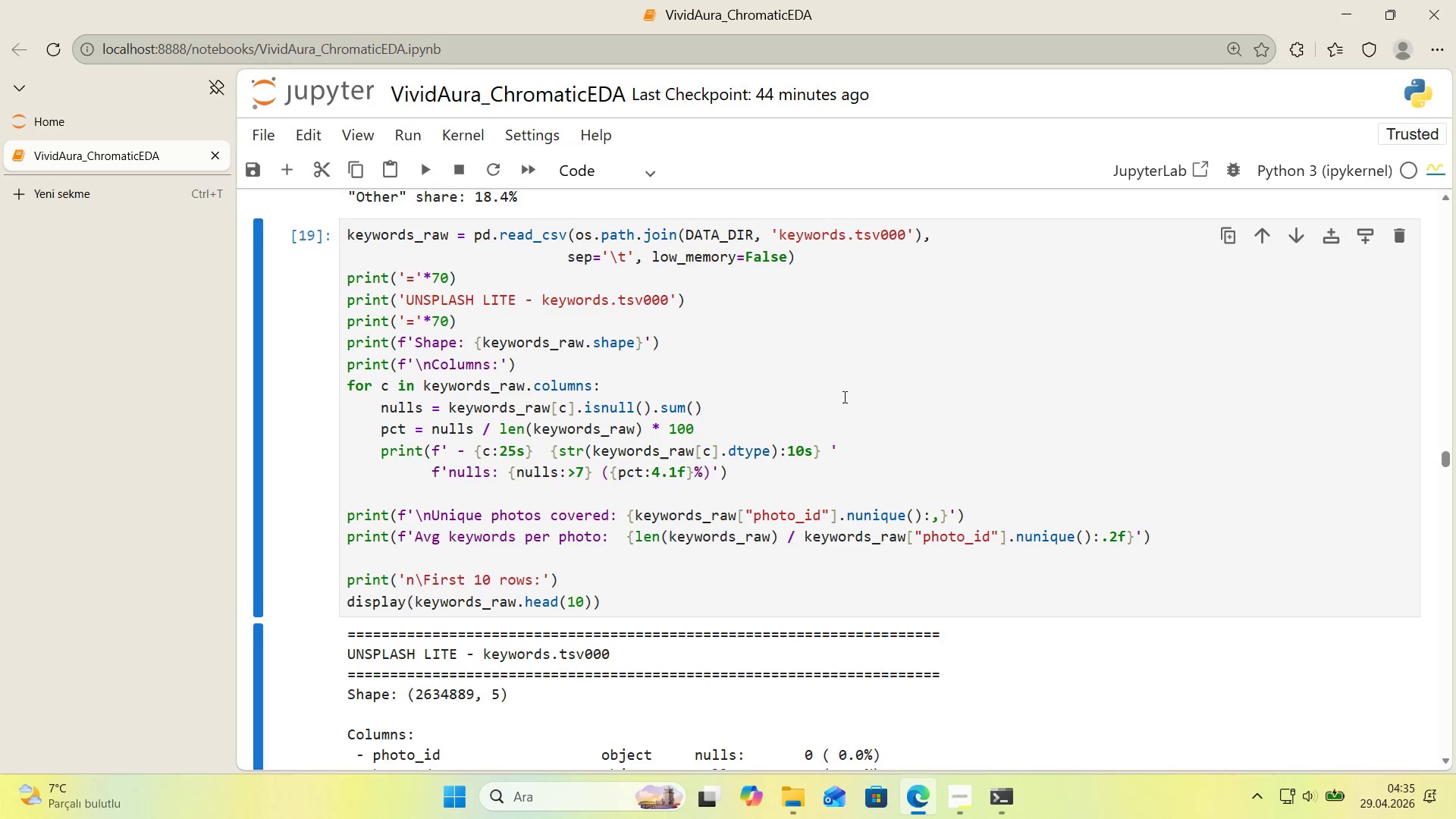 
scroll: coordinate [864, 399], scroll_direction: down, amount: 10.0
 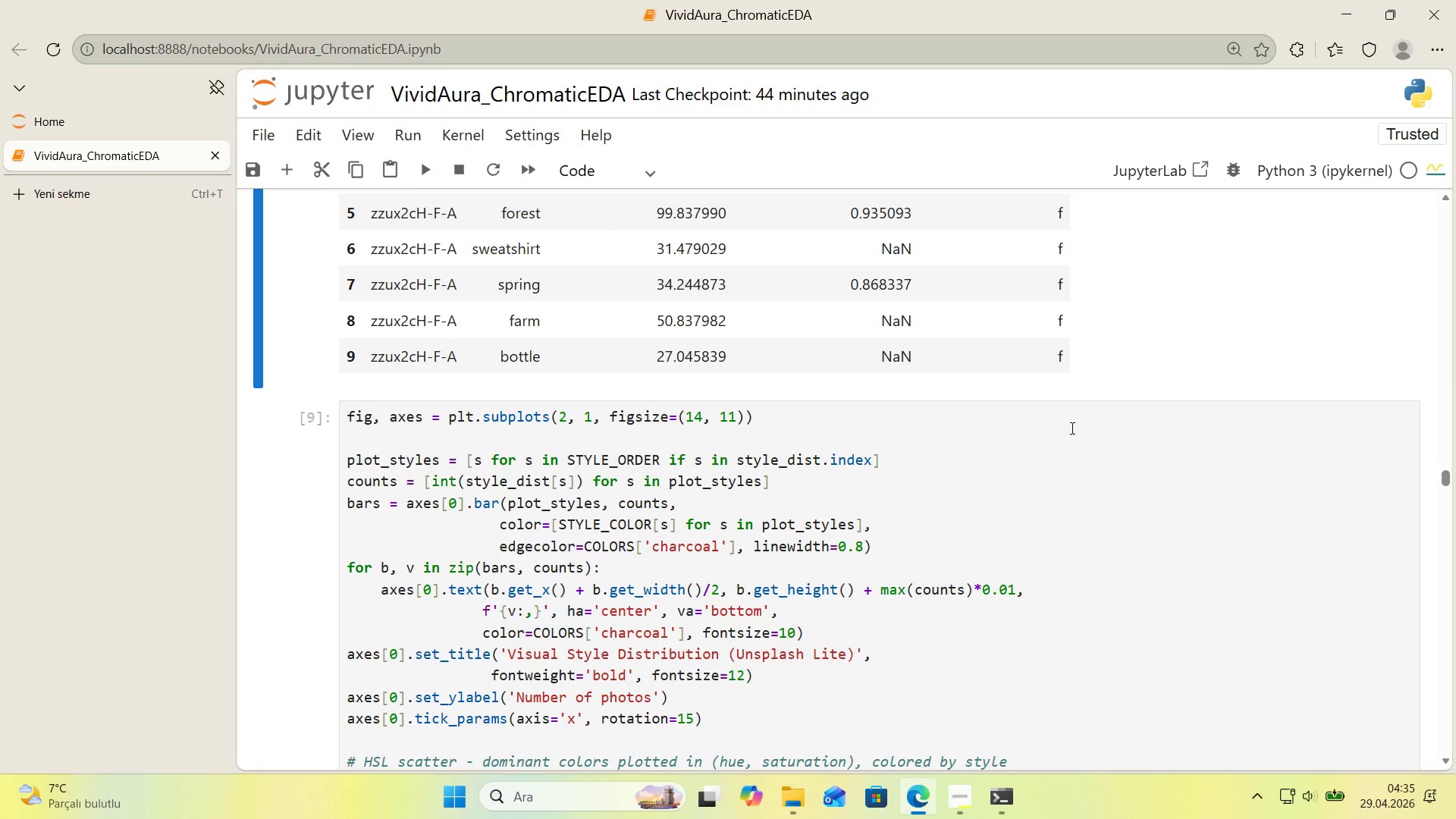 
scroll: coordinate [1158, 418], scroll_direction: up, amount: 10.0
 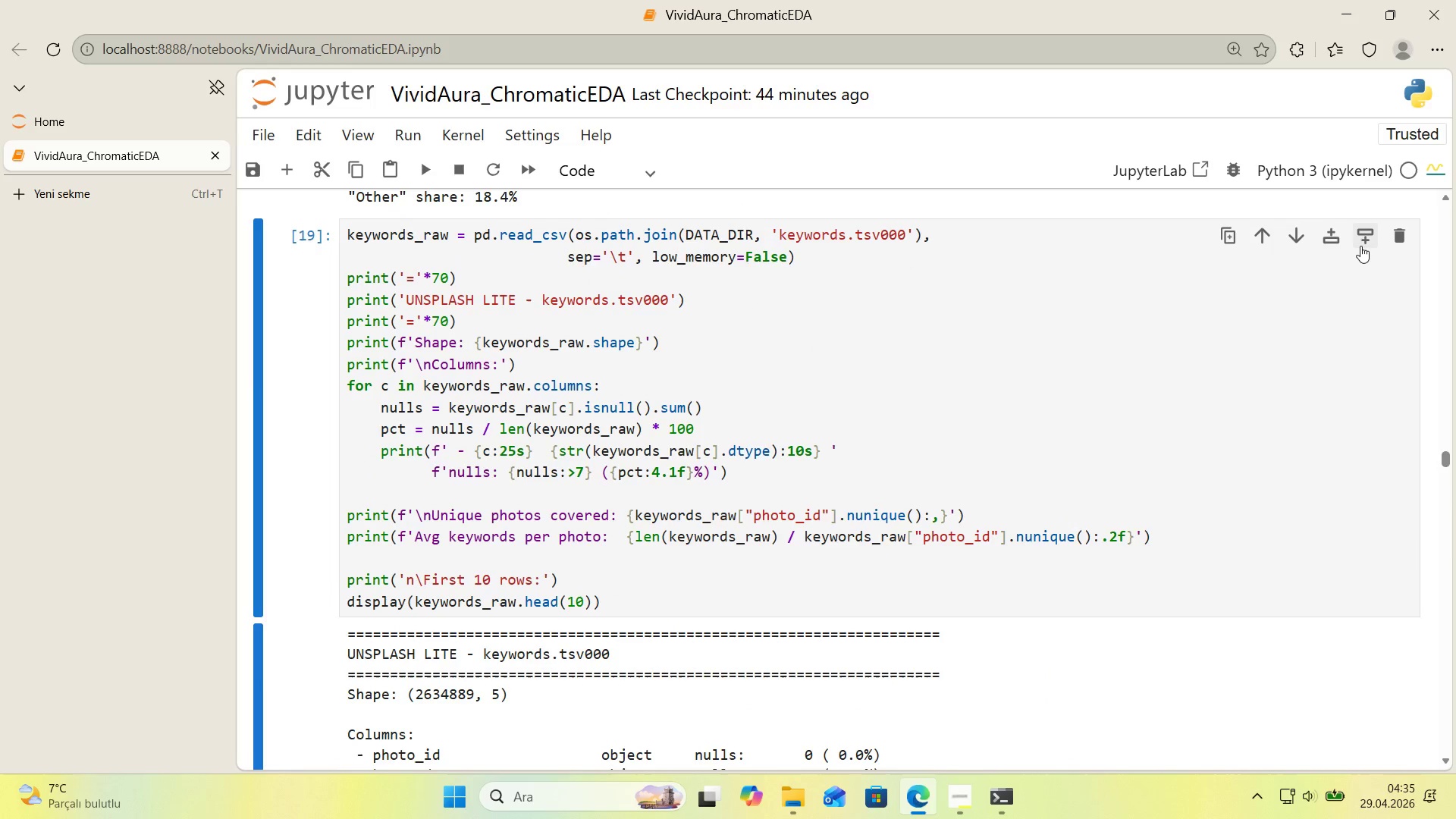 
left_click([1361, 244])
 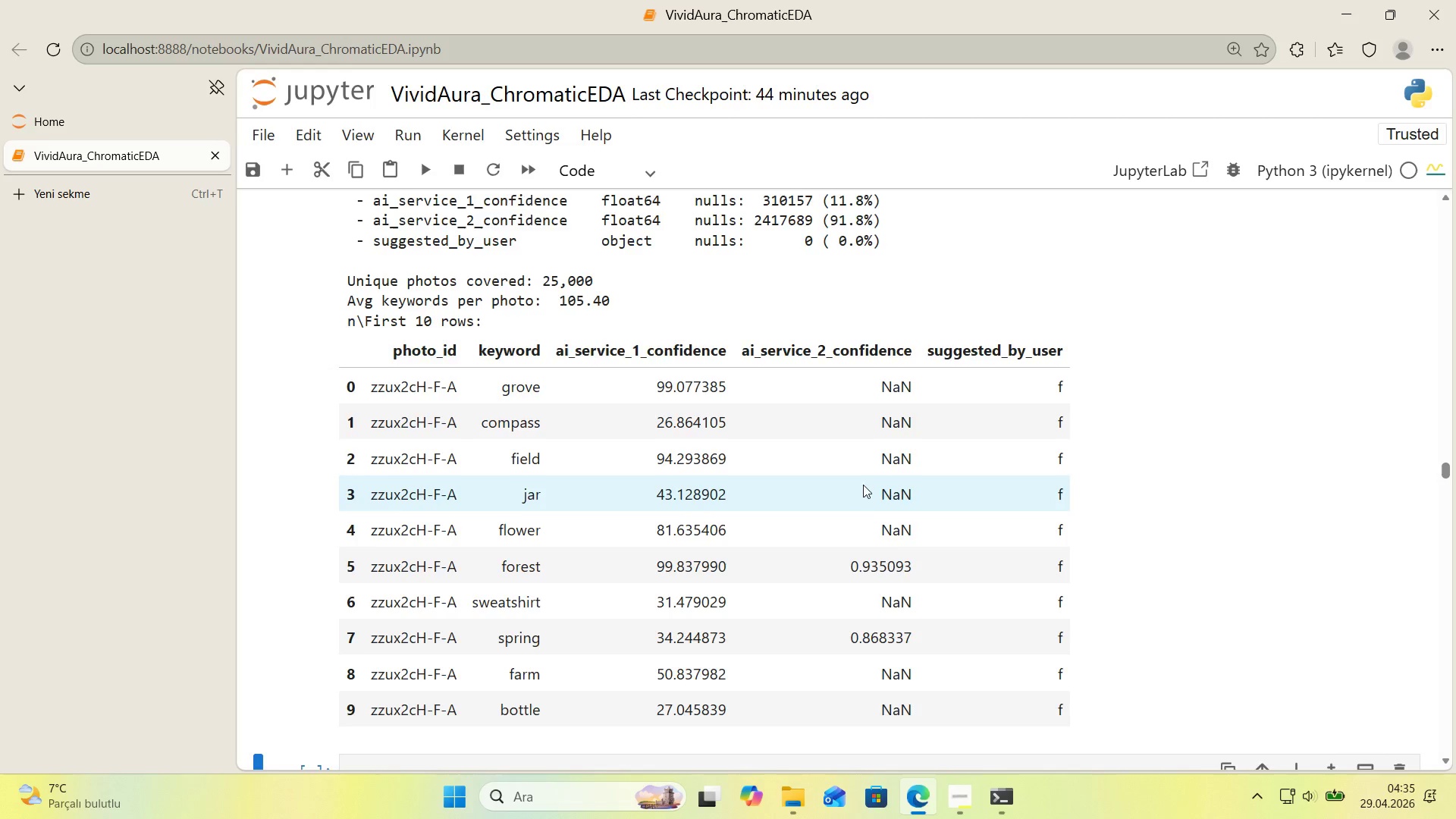 
scroll: coordinate [866, 487], scroll_direction: down, amount: 3.0
 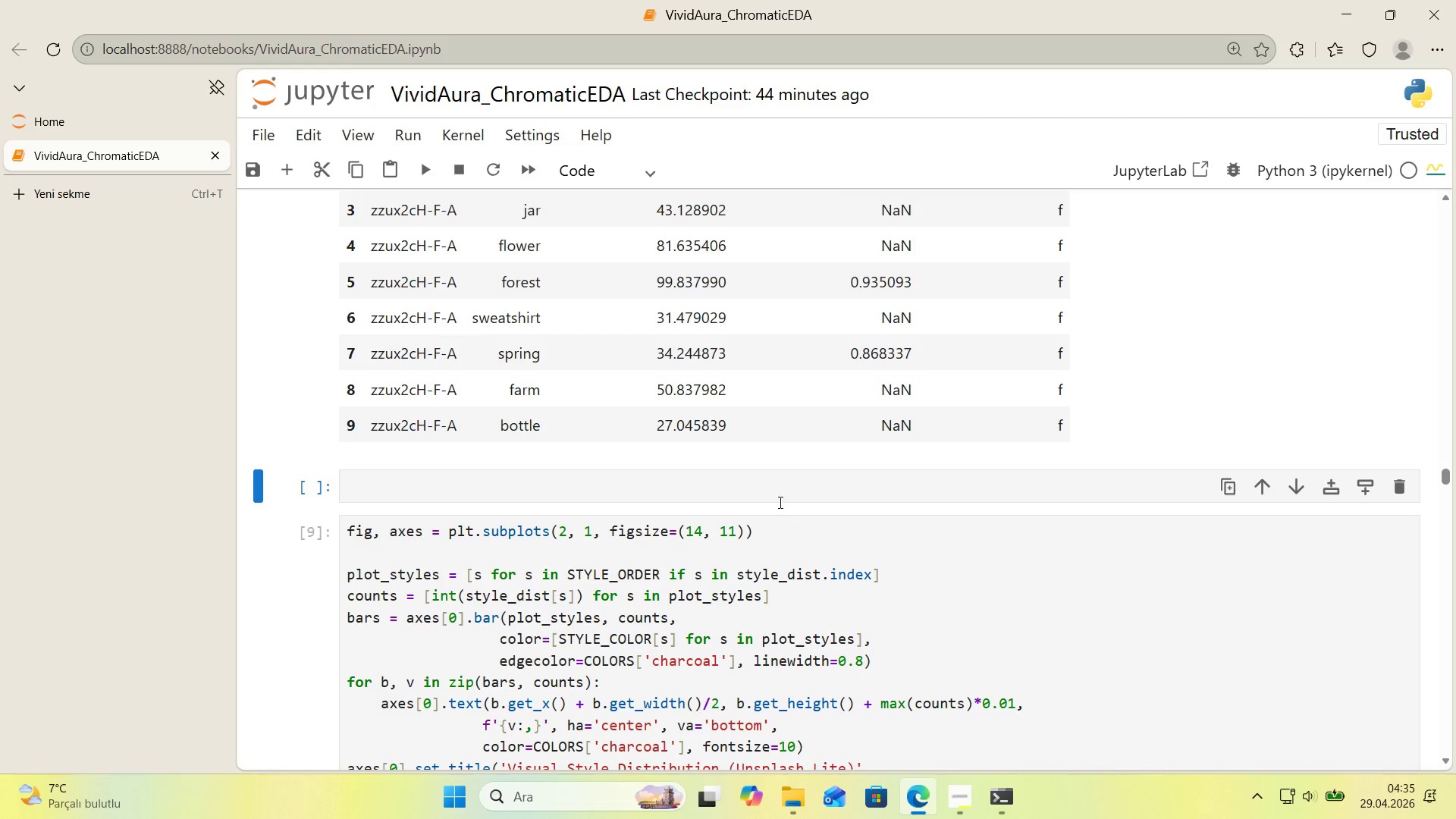 
left_click([783, 491])
 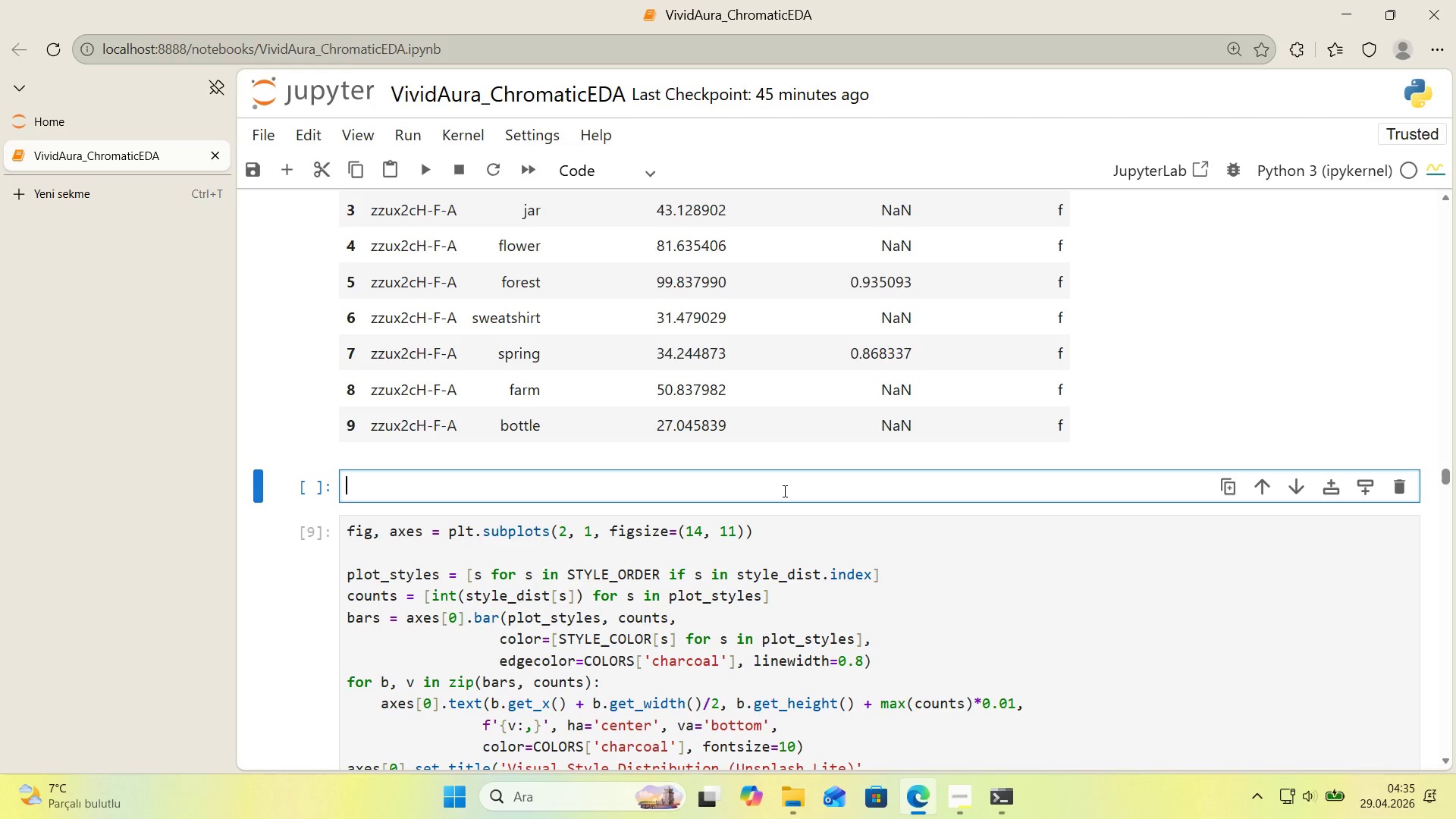 
wait(23.14)
 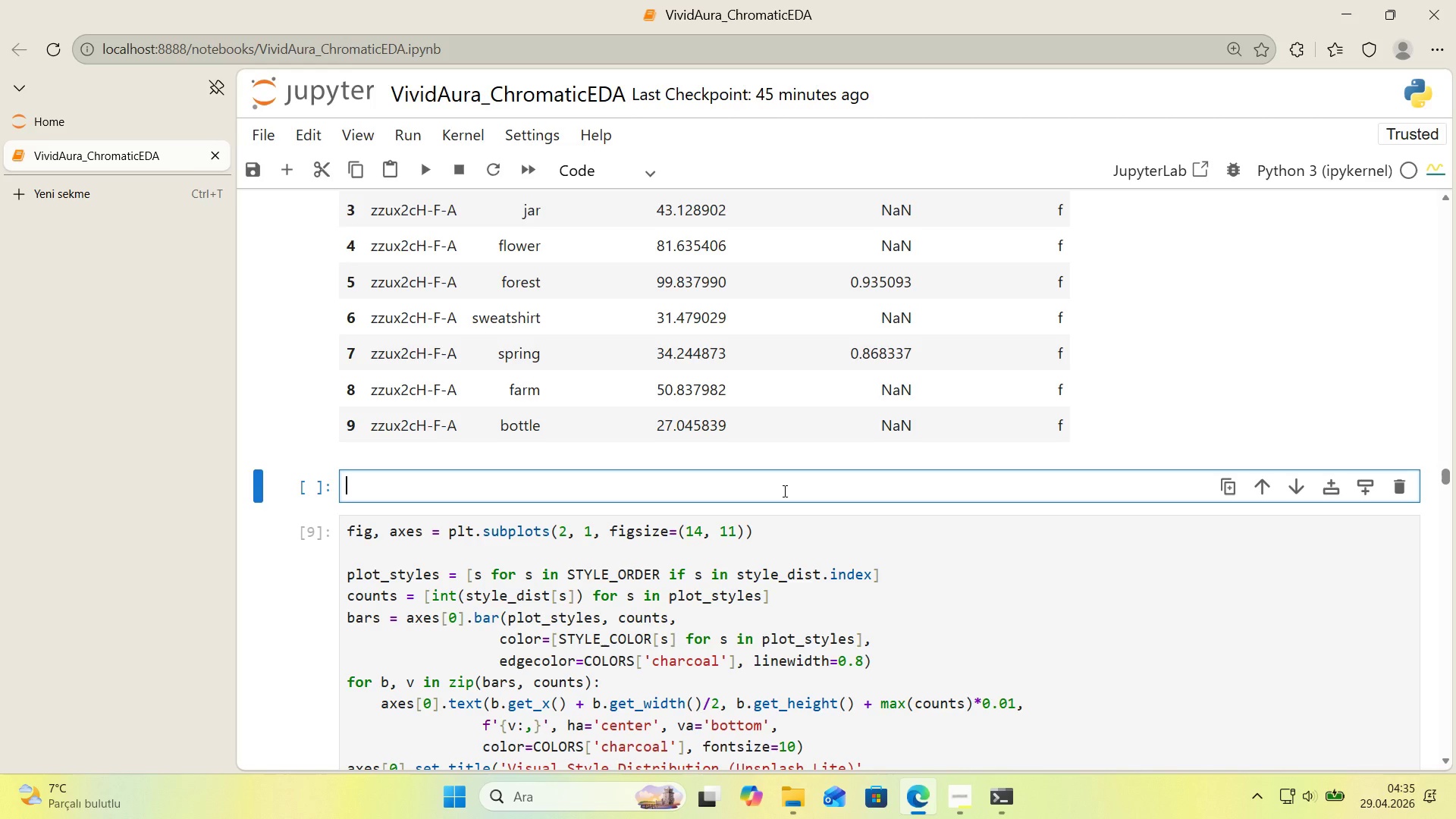 
scroll: coordinate [927, 468], scroll_direction: up, amount: 40.0
 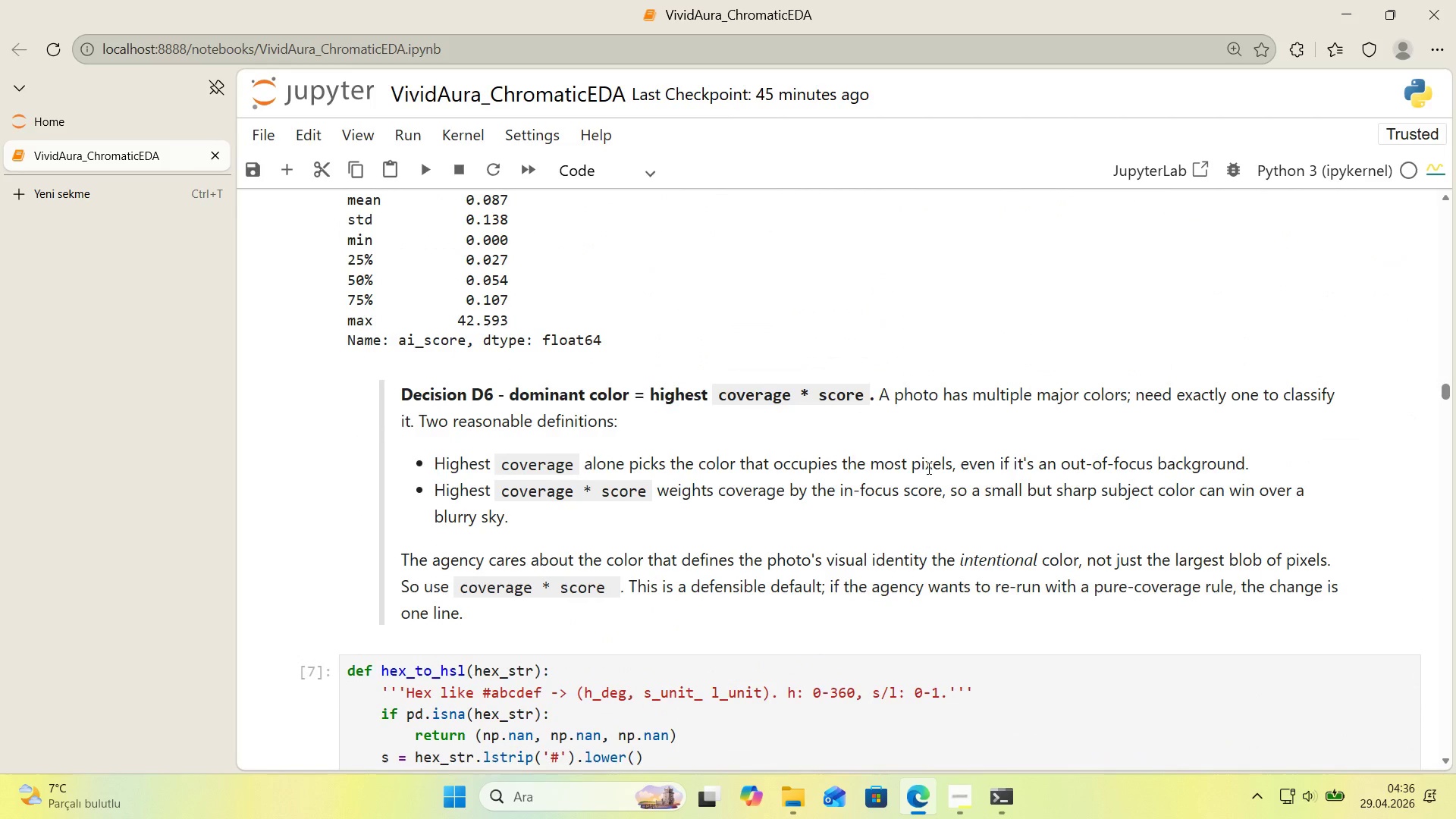 
scroll: coordinate [925, 469], scroll_direction: down, amount: 6.0
 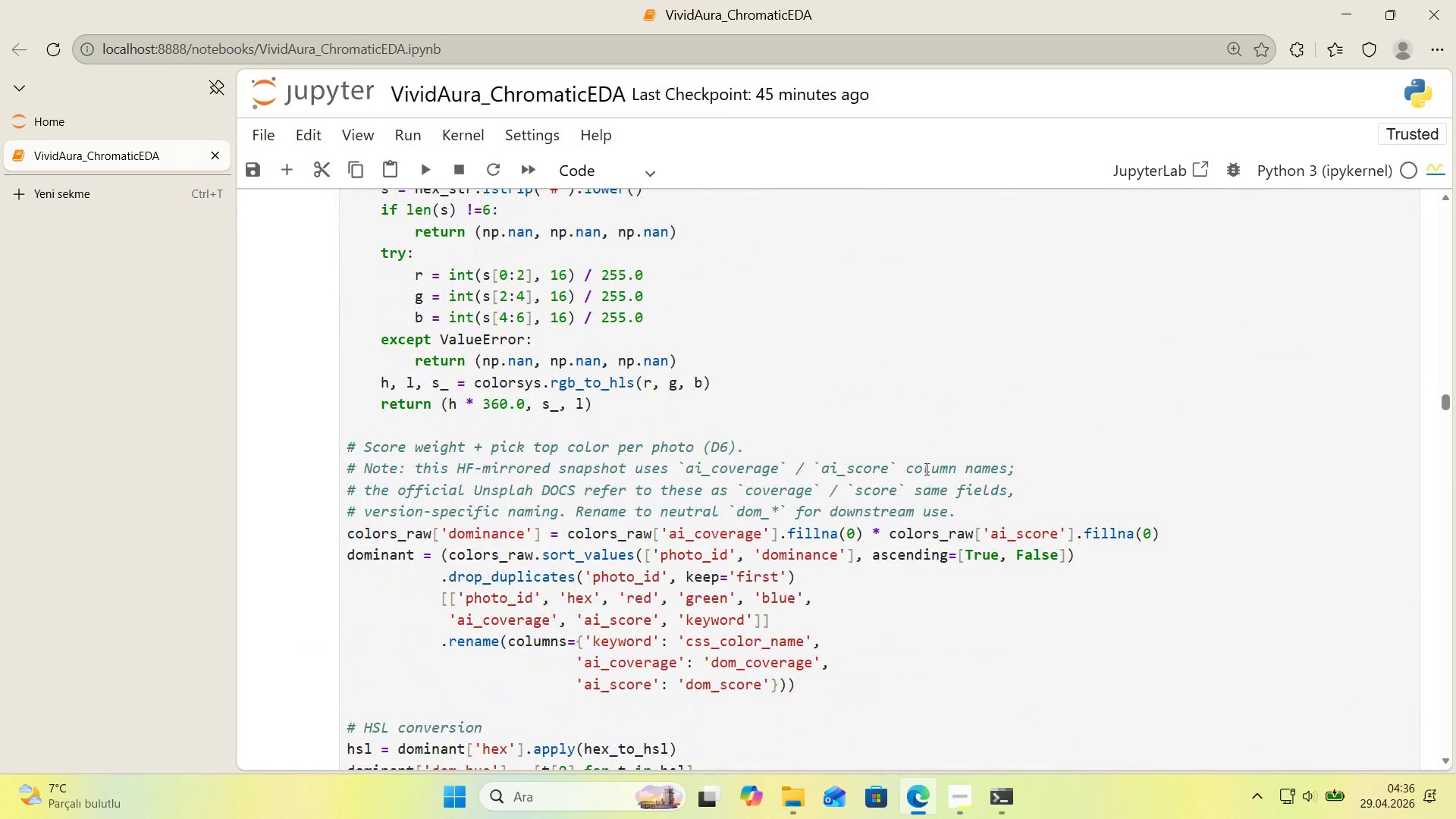 
scroll: coordinate [925, 469], scroll_direction: up, amount: 13.0
 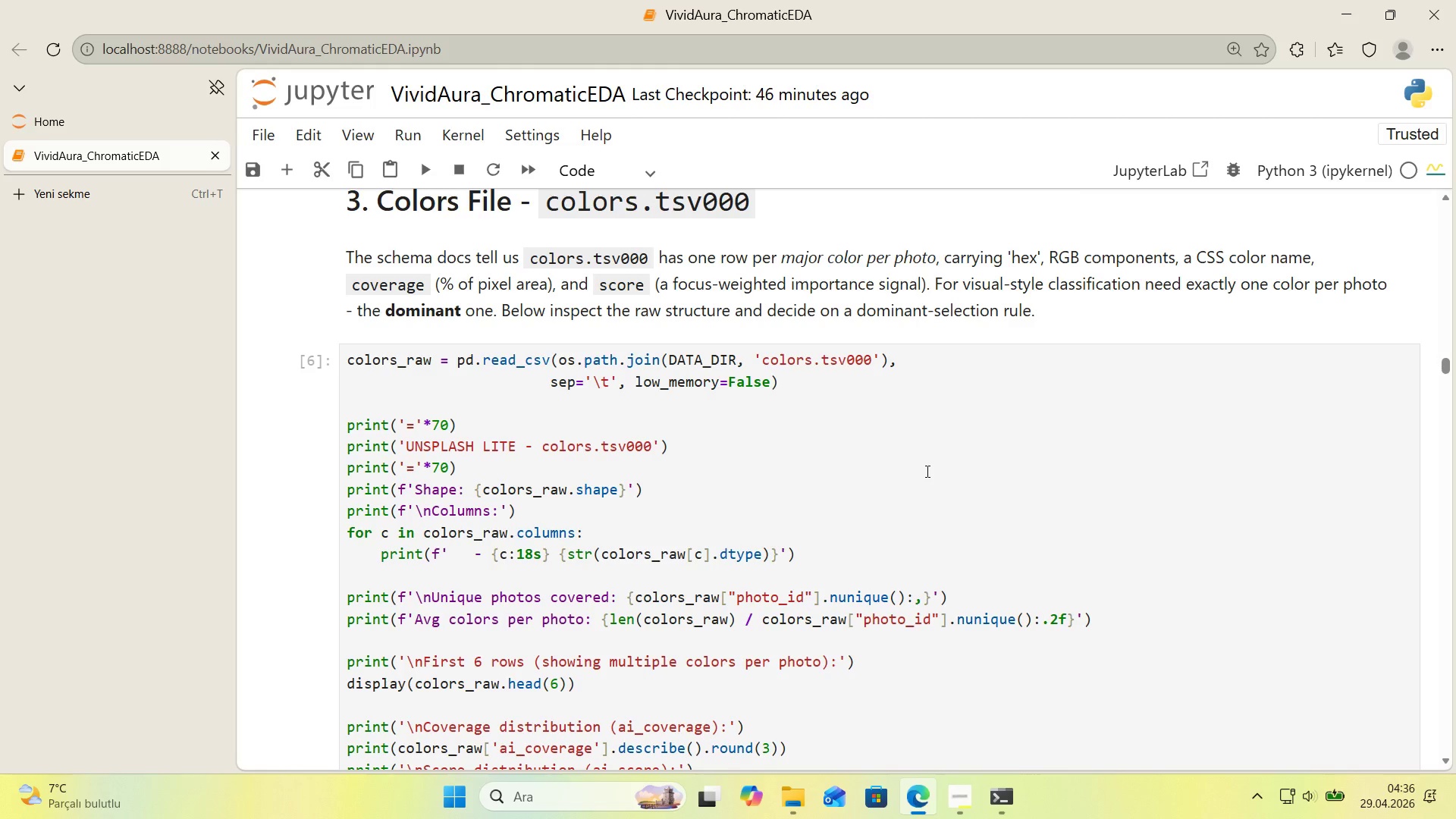 
wait(42.5)
 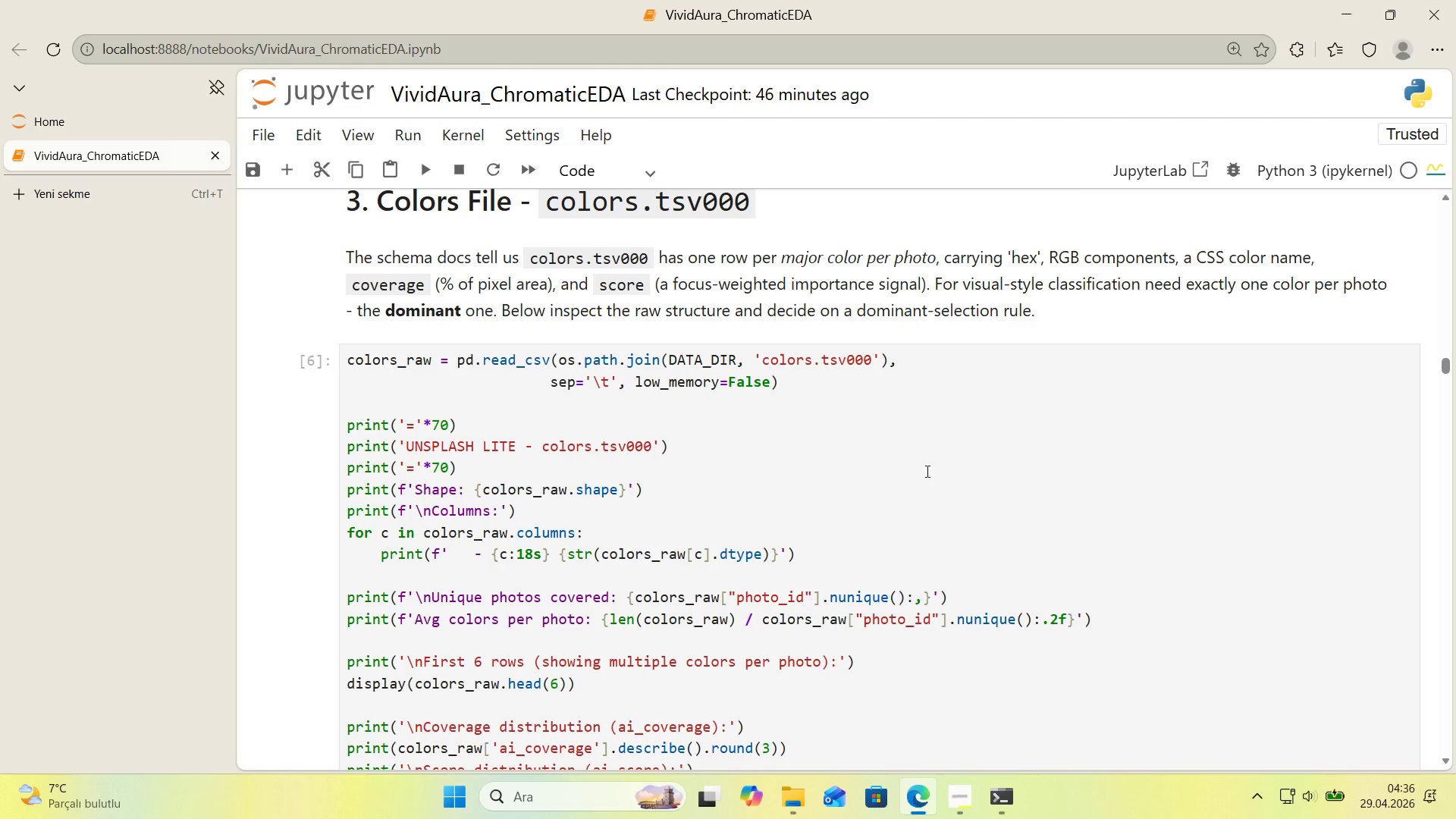 
scroll: coordinate [1114, 520], scroll_direction: down, amount: 59.0
 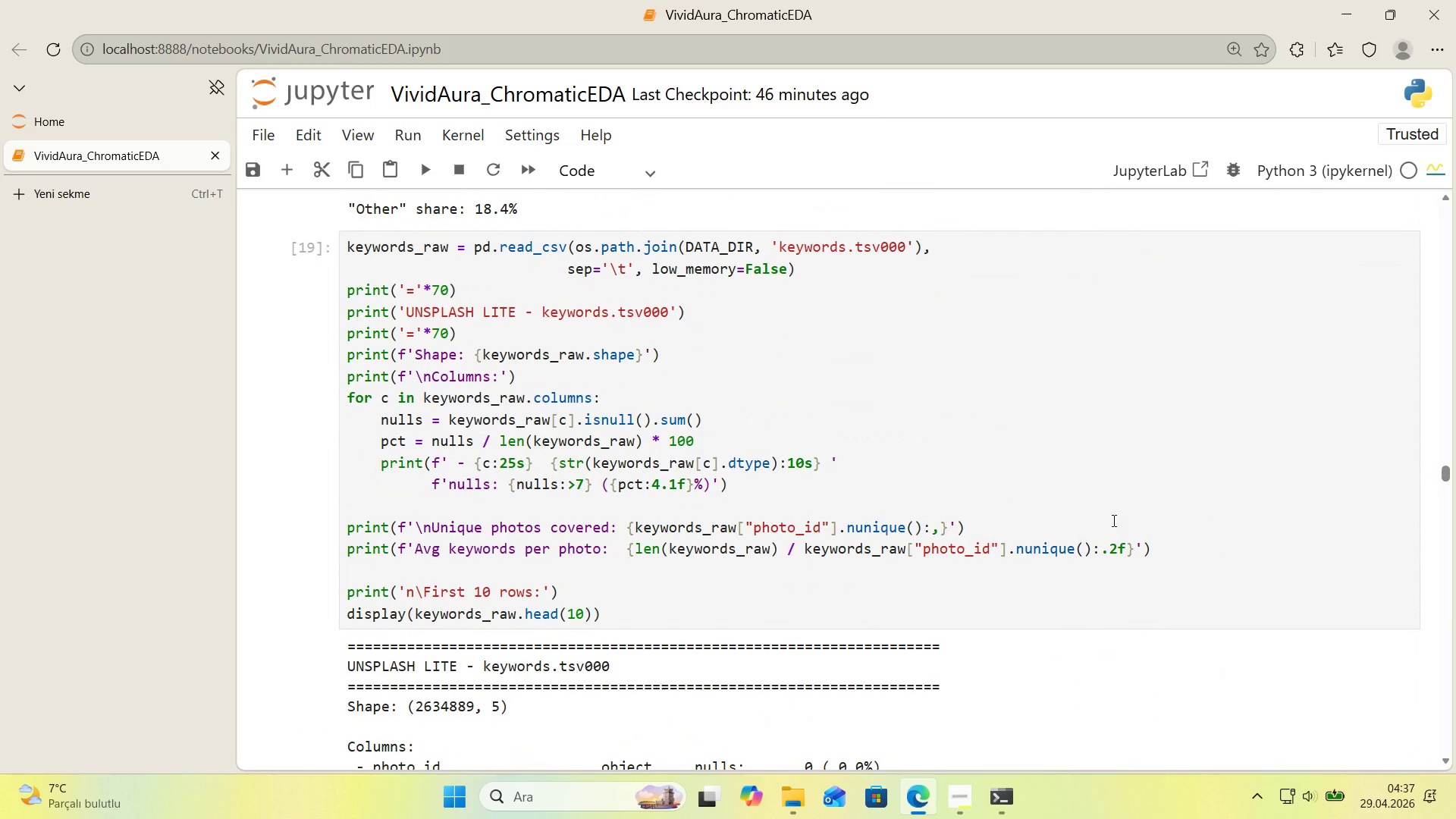 
scroll: coordinate [1112, 521], scroll_direction: up, amount: 1.0
 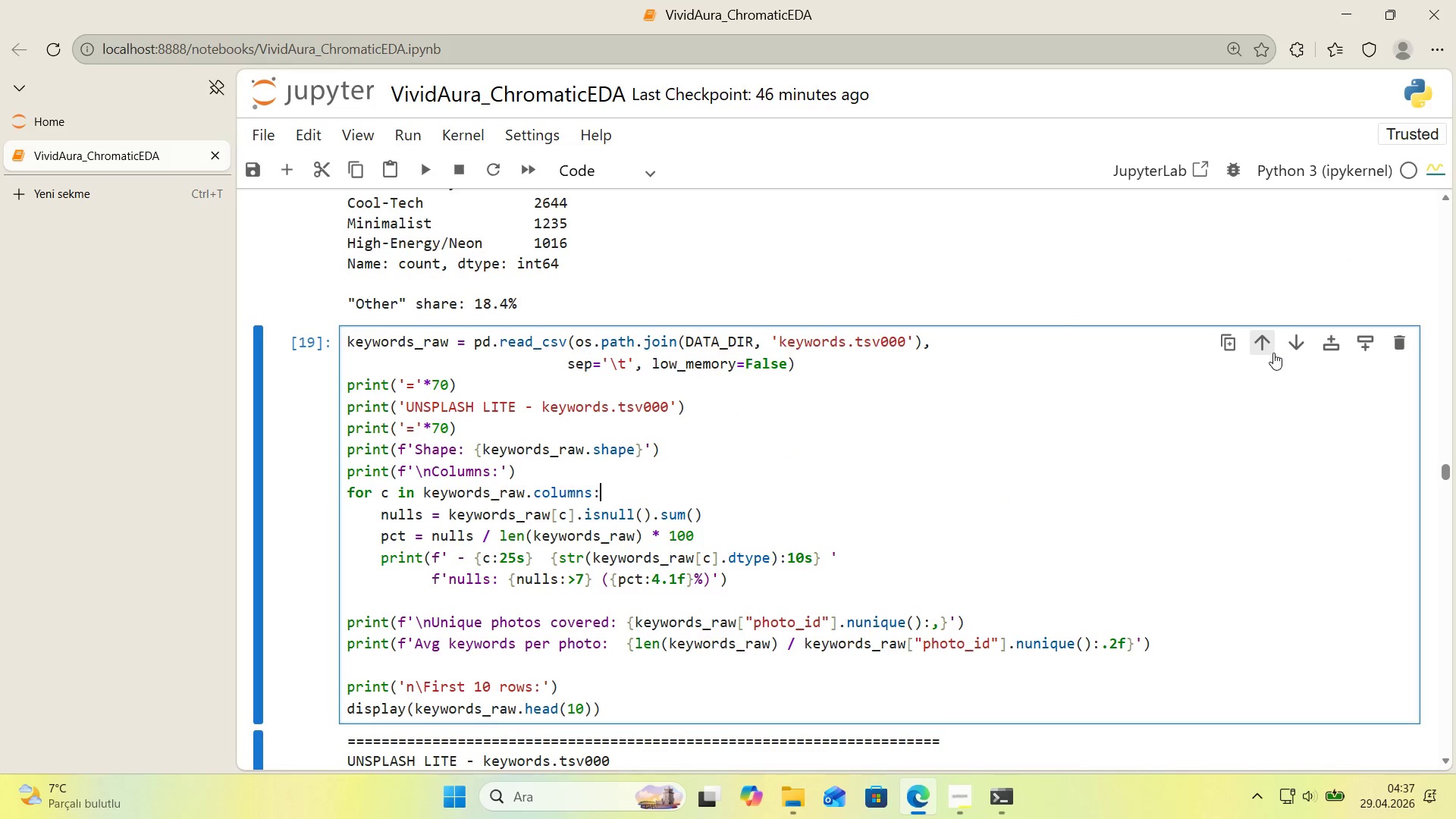 
left_click([1273, 353])
 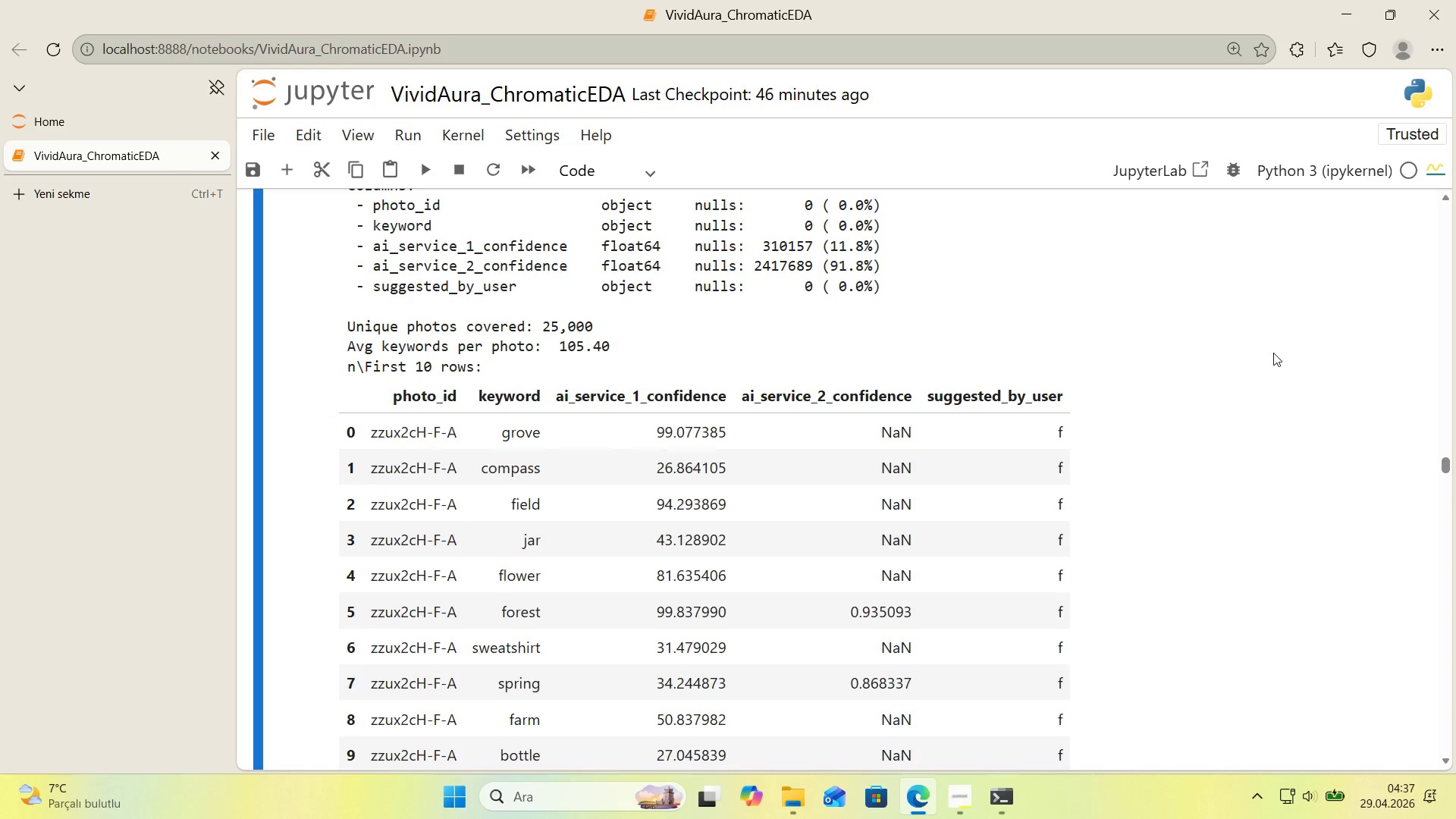 
scroll: coordinate [1271, 356], scroll_direction: down, amount: 10.0
 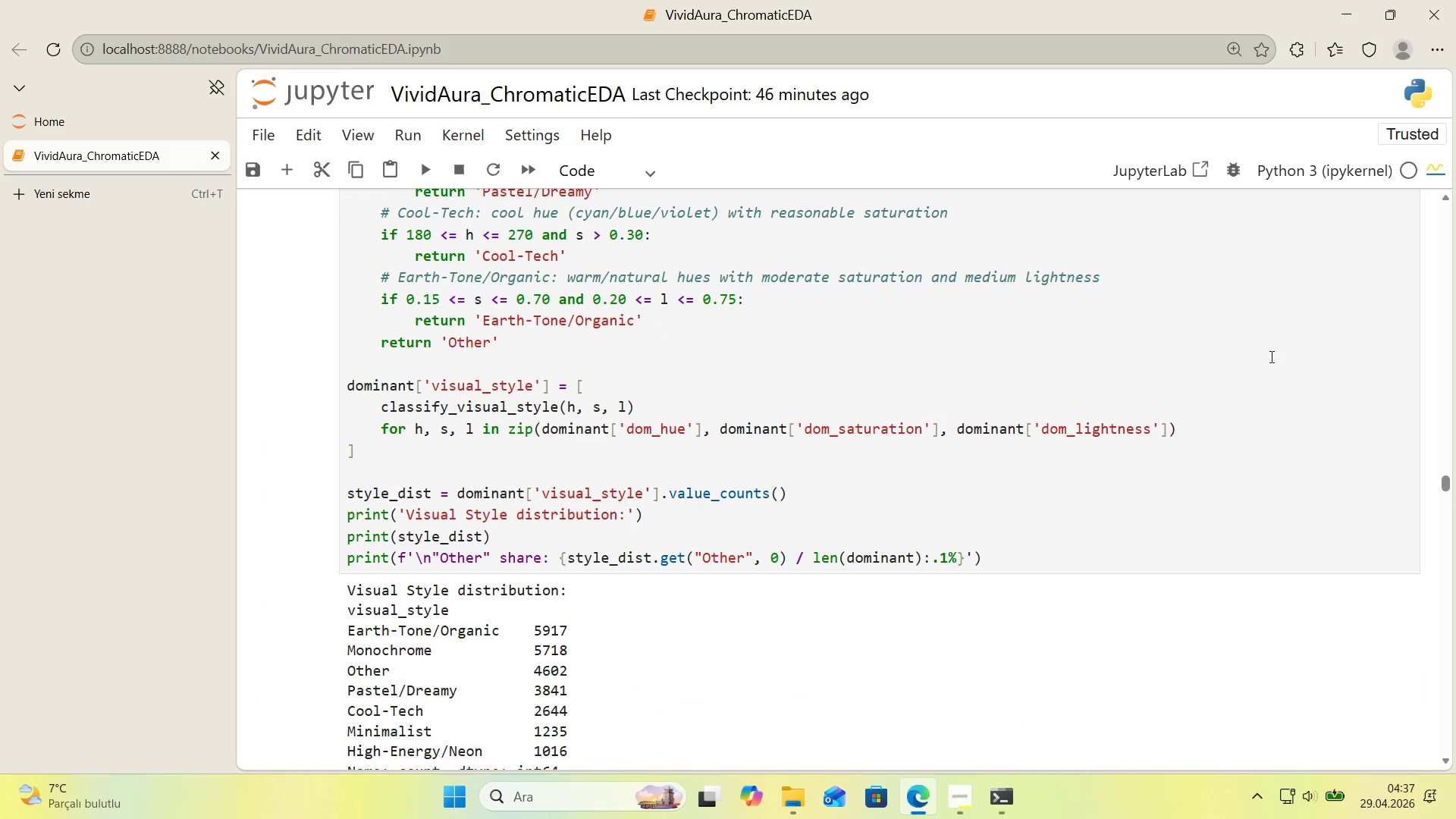 
scroll: coordinate [1269, 358], scroll_direction: up, amount: 18.0
 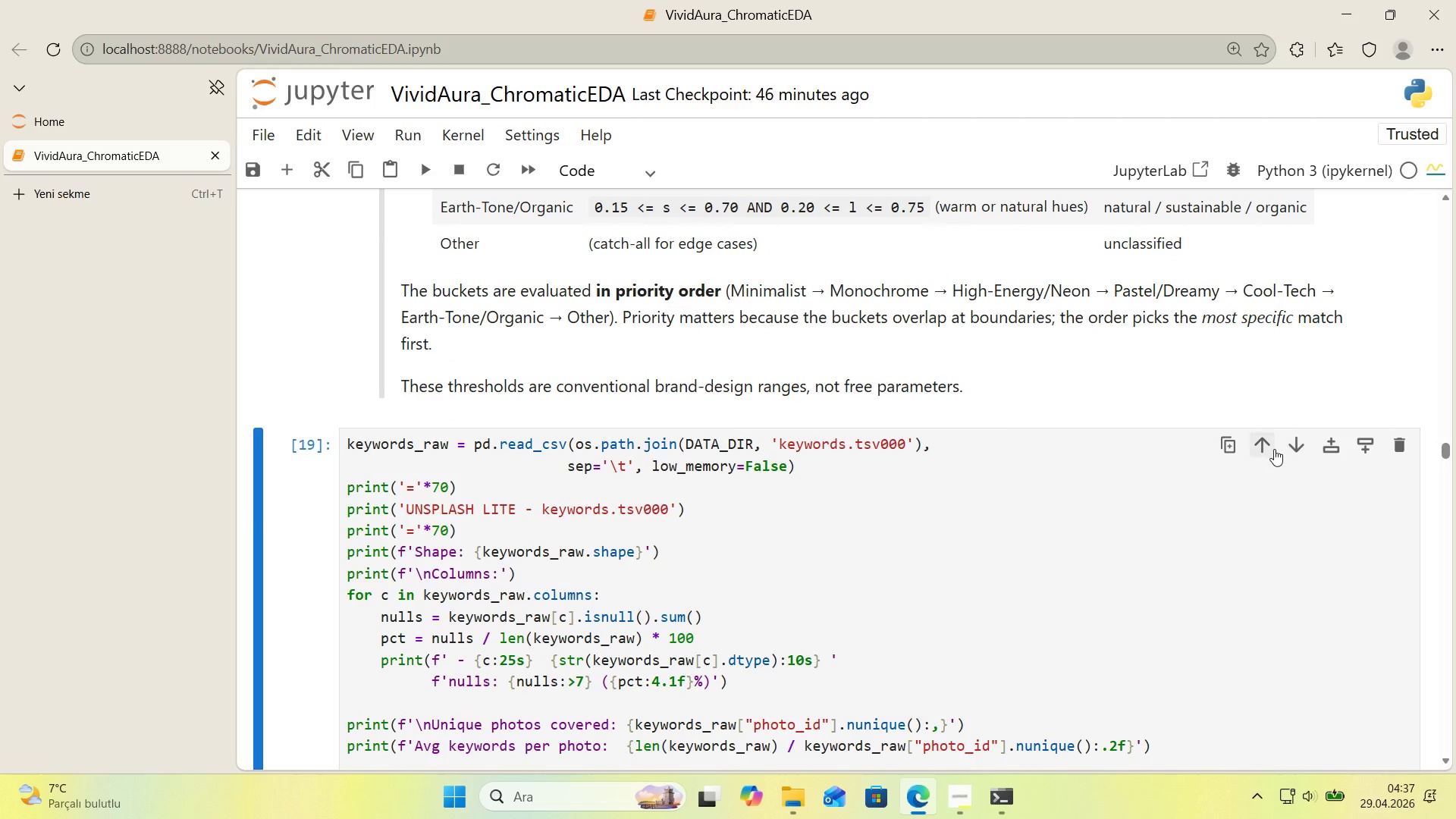 
left_click([1269, 449])
 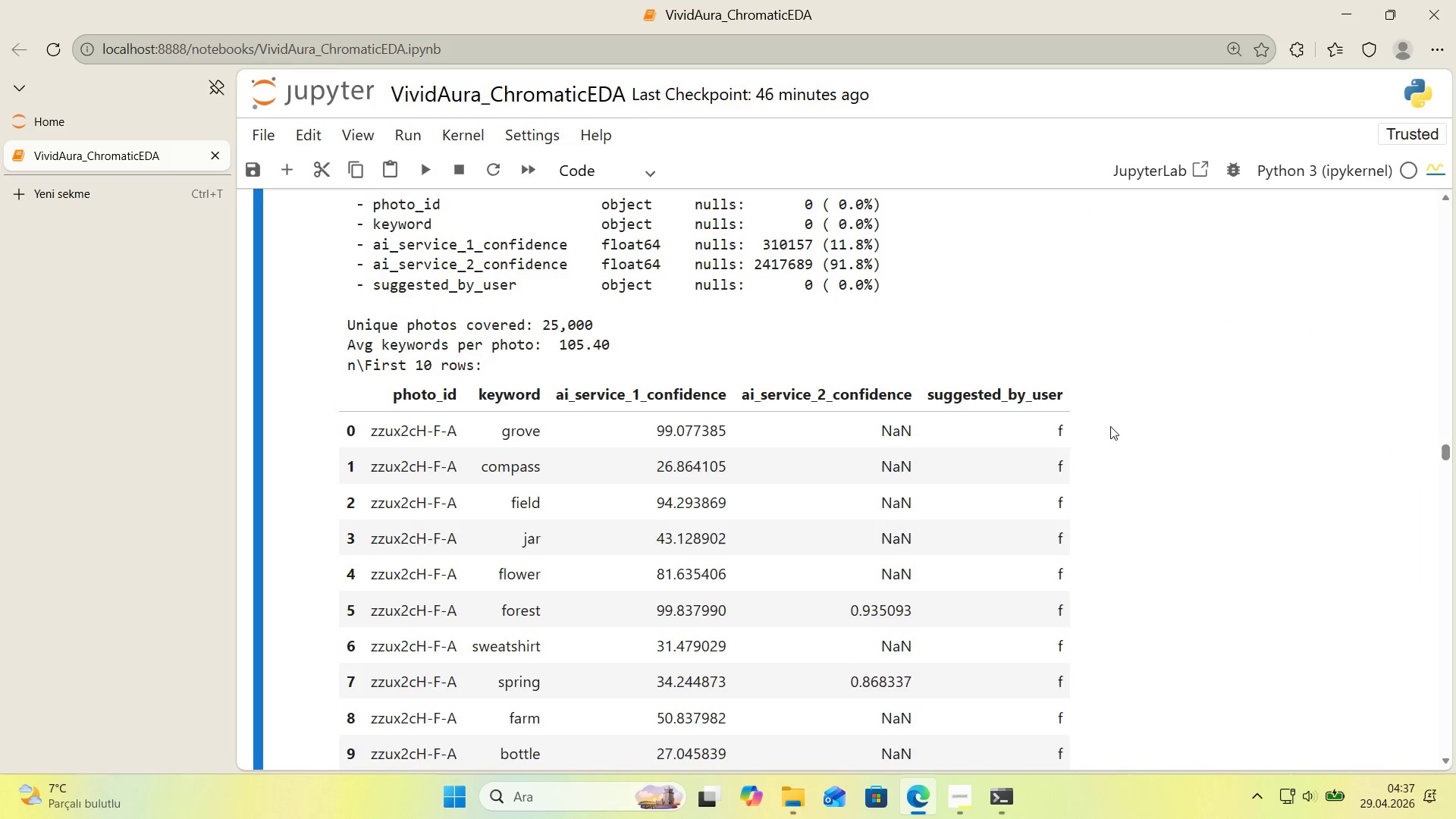 
scroll: coordinate [1102, 425], scroll_direction: up, amount: 26.0
 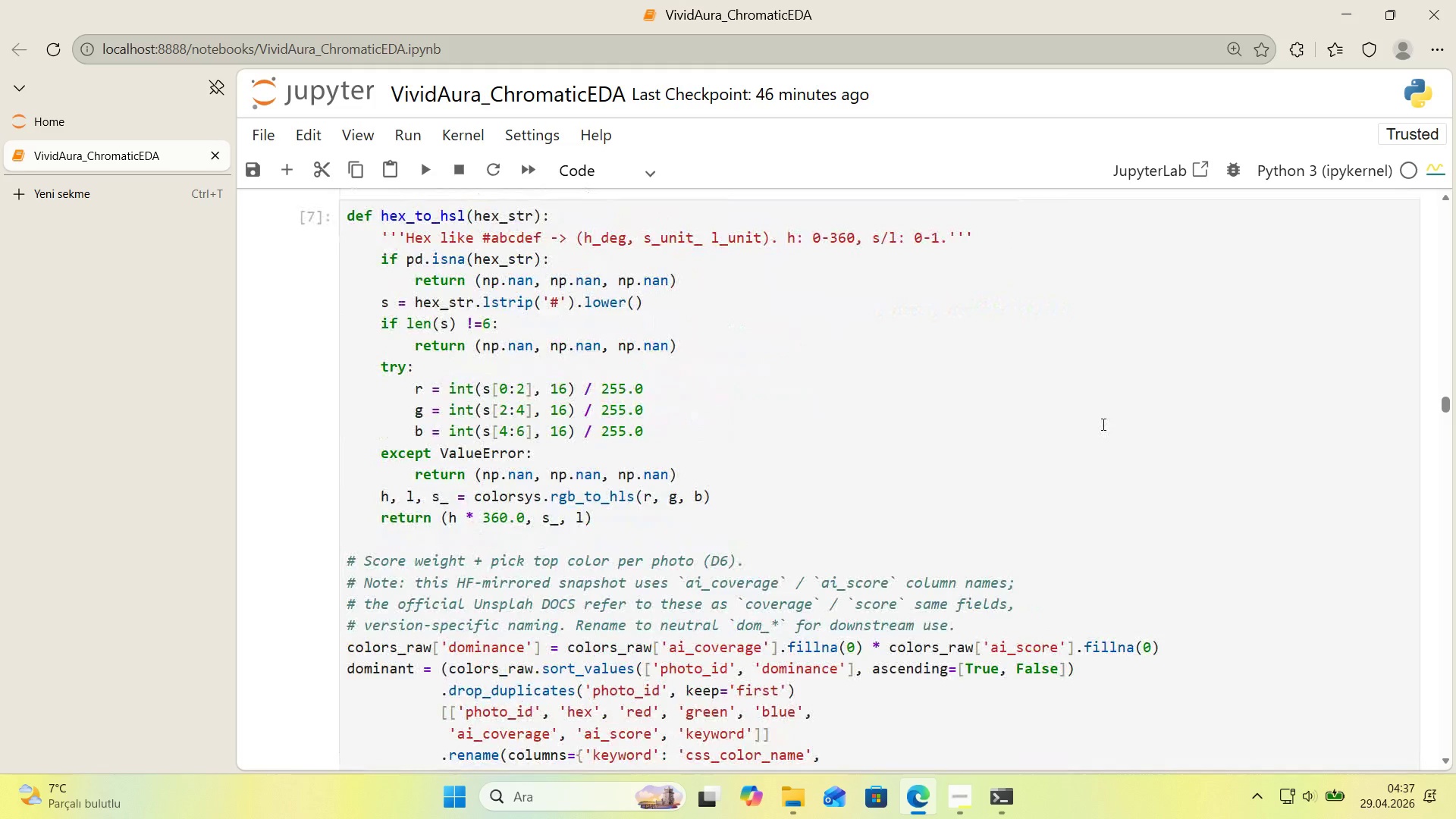 
scroll: coordinate [1102, 424], scroll_direction: down, amount: 18.0
 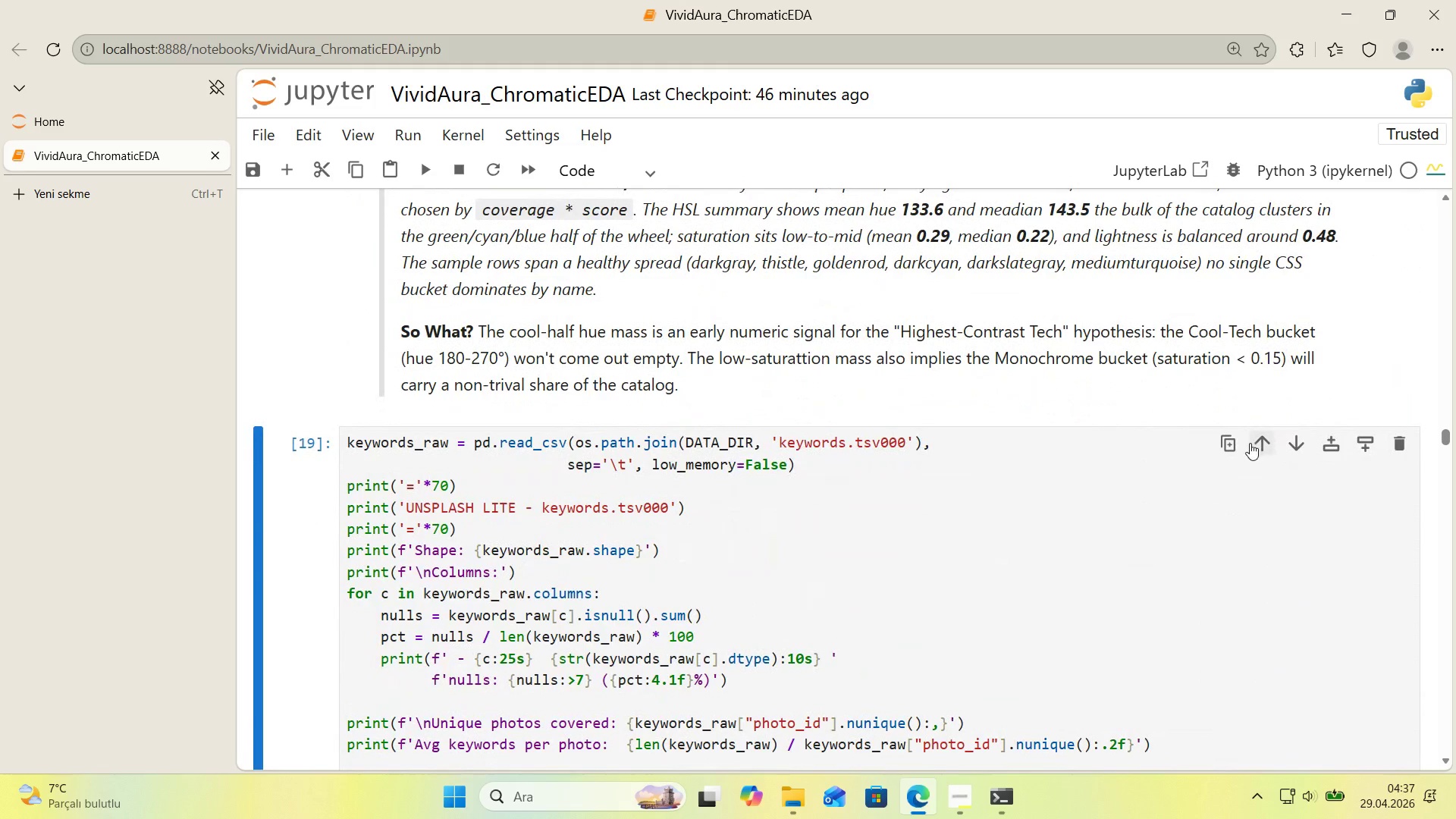 
left_click([1250, 443])
 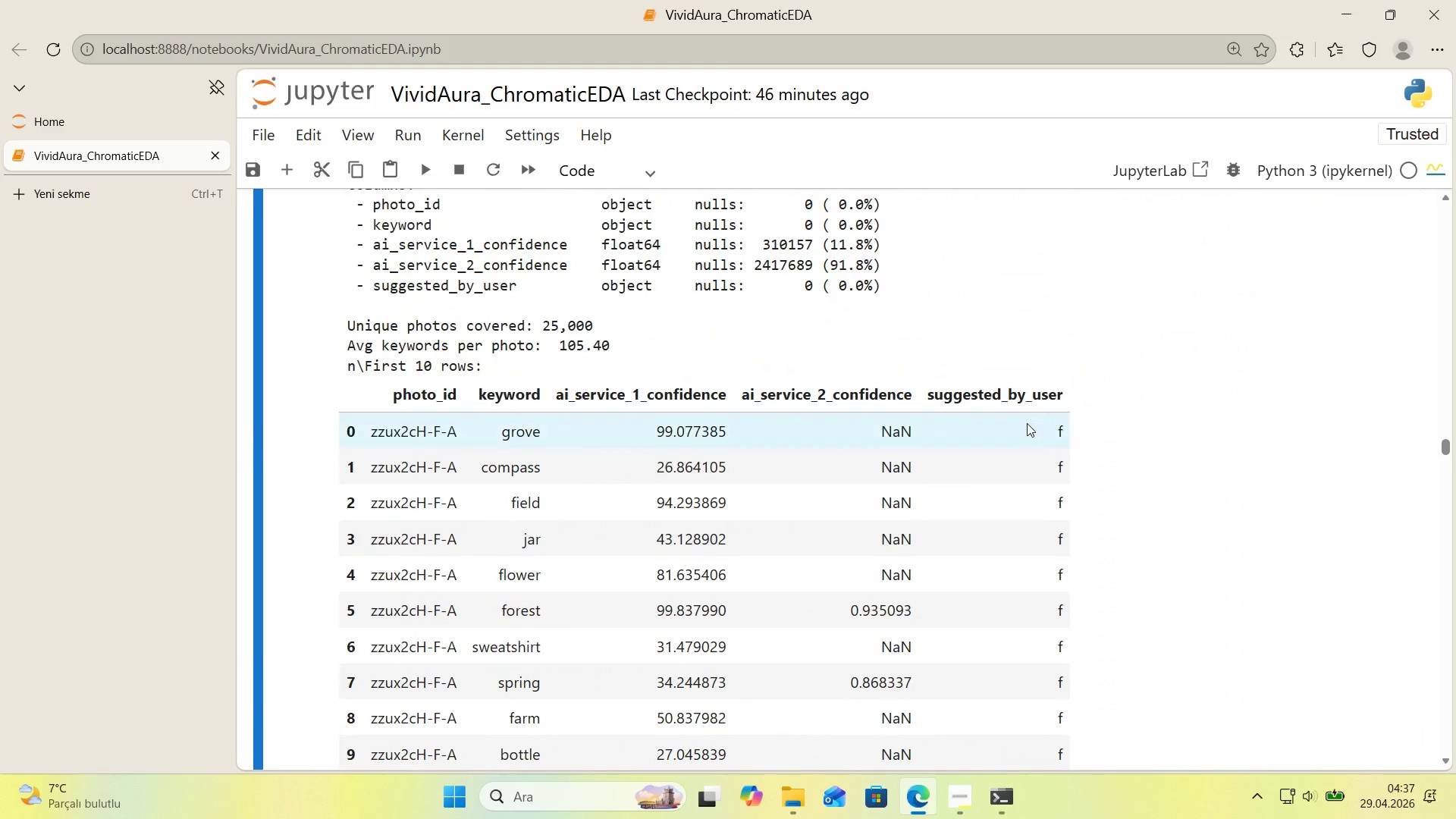 
scroll: coordinate [1015, 420], scroll_direction: up, amount: 10.0
 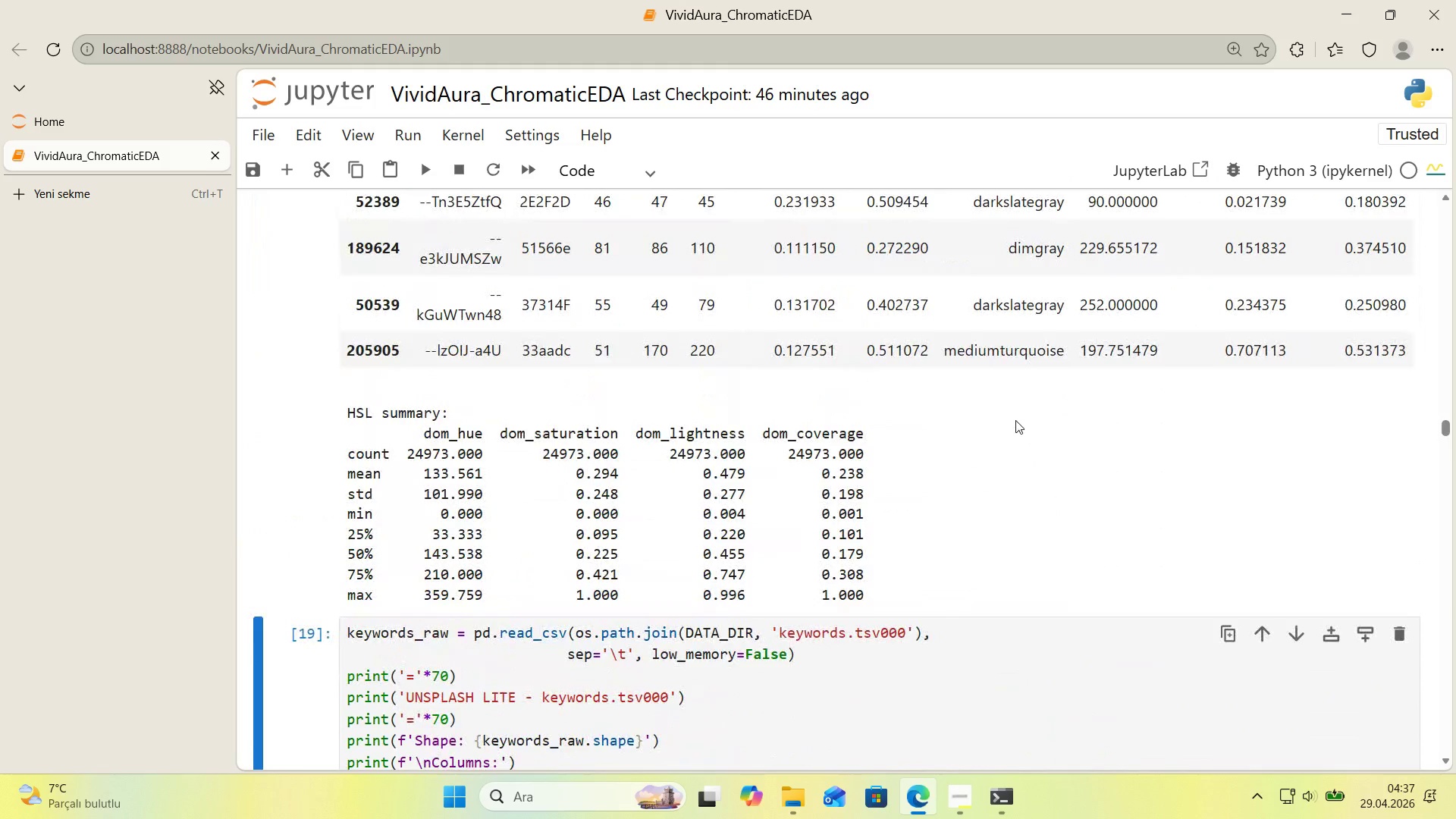 
scroll: coordinate [1014, 426], scroll_direction: down, amount: 36.0
 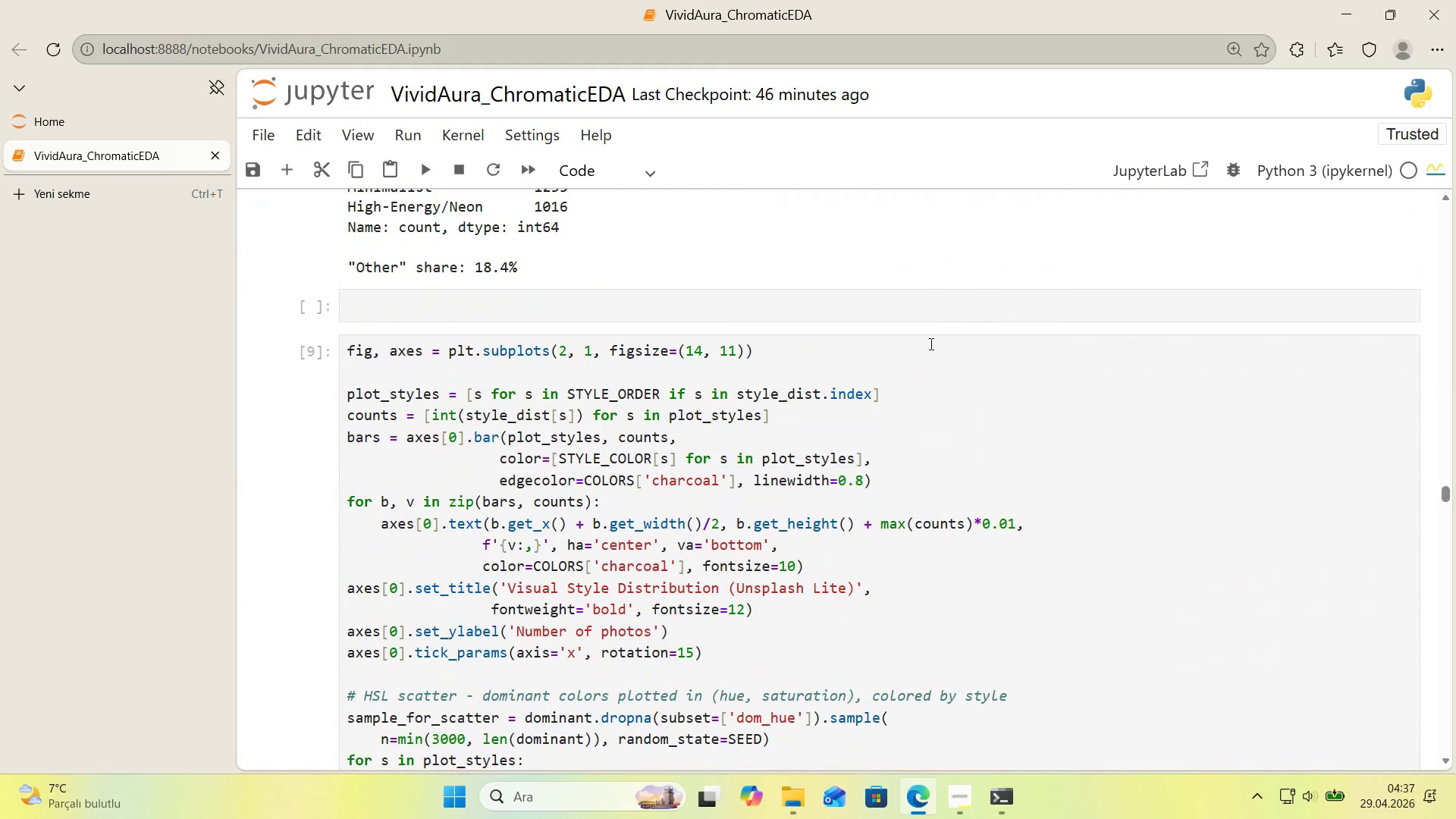 
left_click([936, 317])
 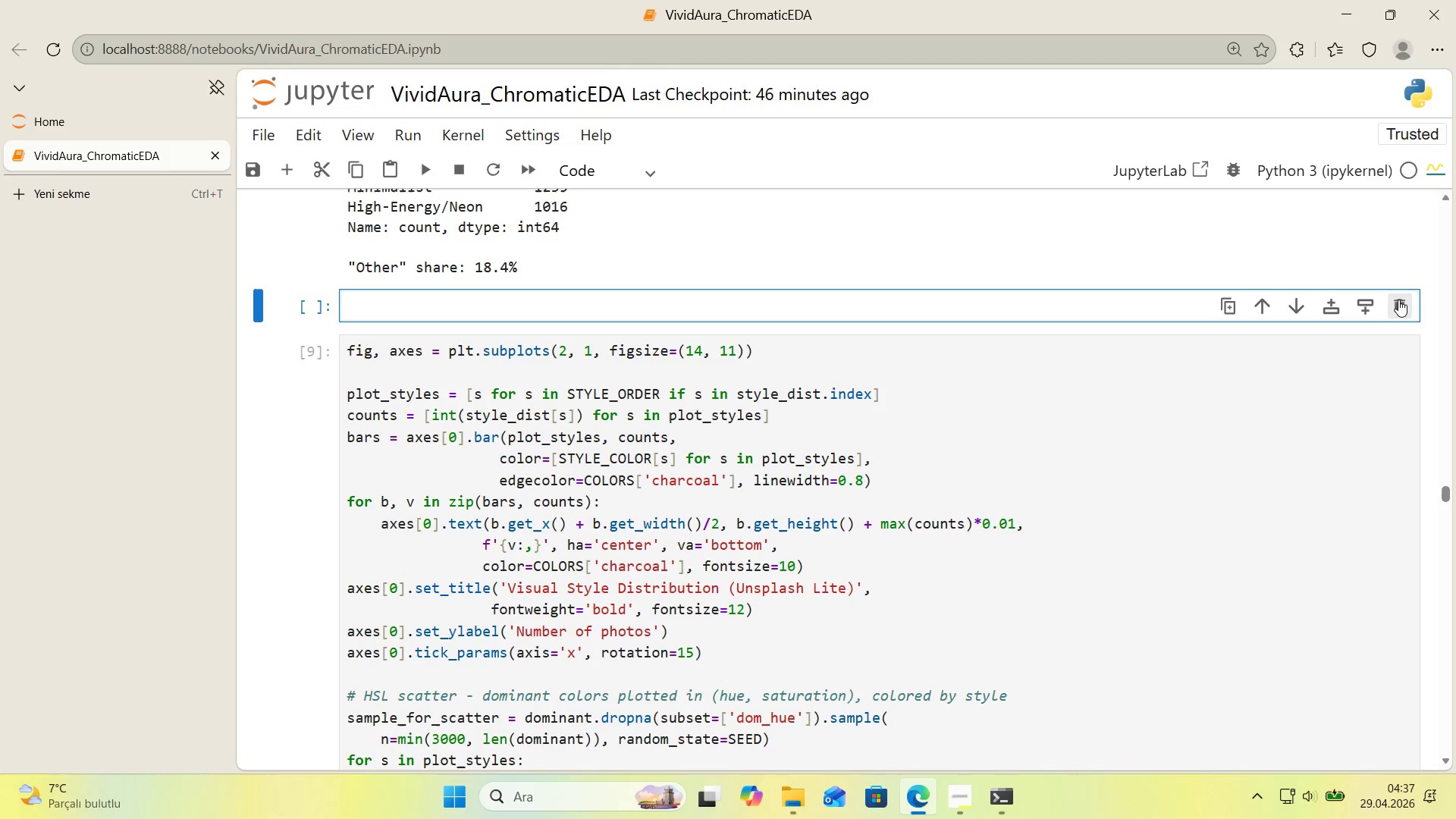 
left_click([1399, 303])
 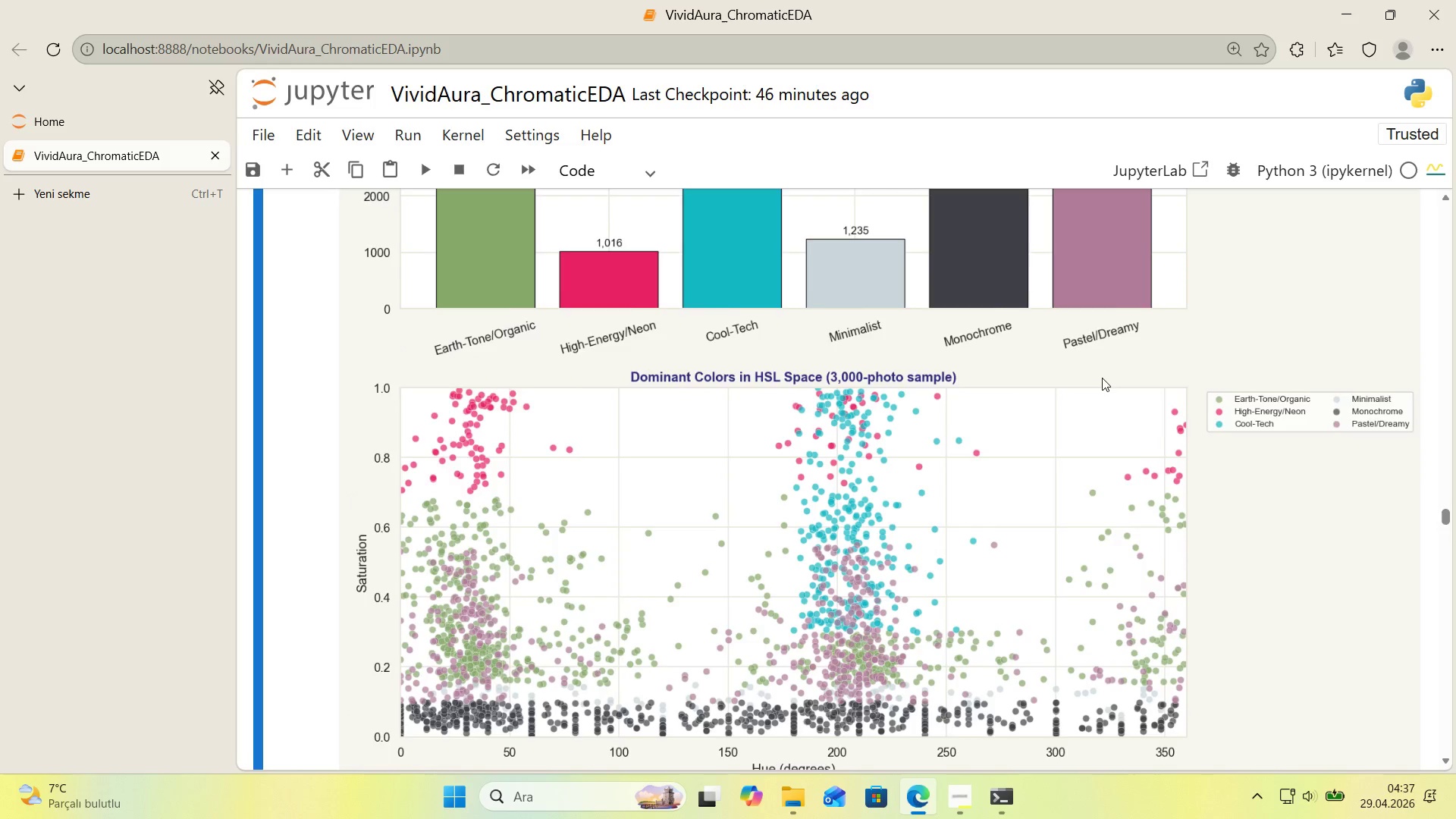 
scroll: coordinate [1111, 384], scroll_direction: up, amount: 63.0
 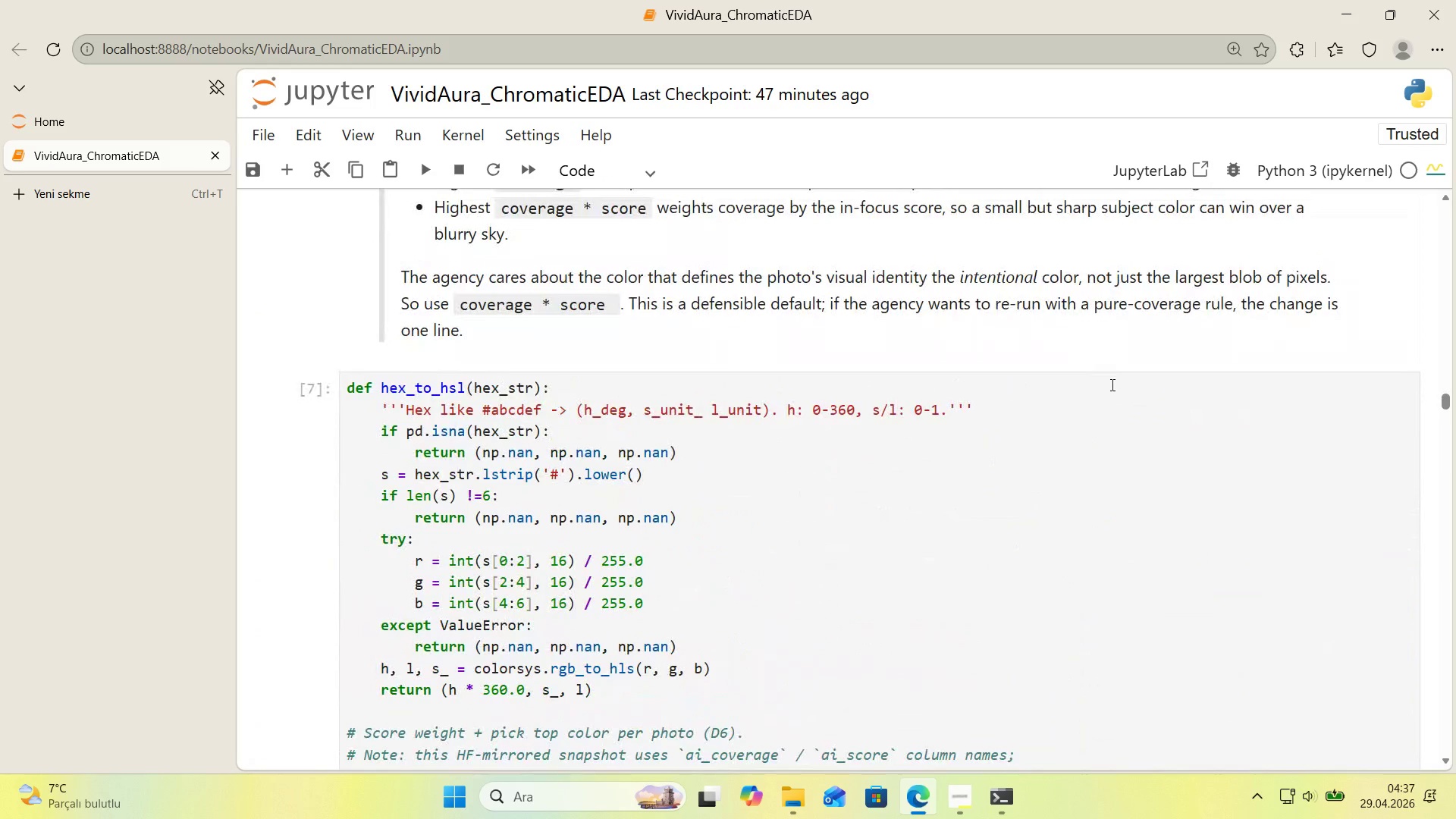 
scroll: coordinate [1109, 385], scroll_direction: down, amount: 18.0
 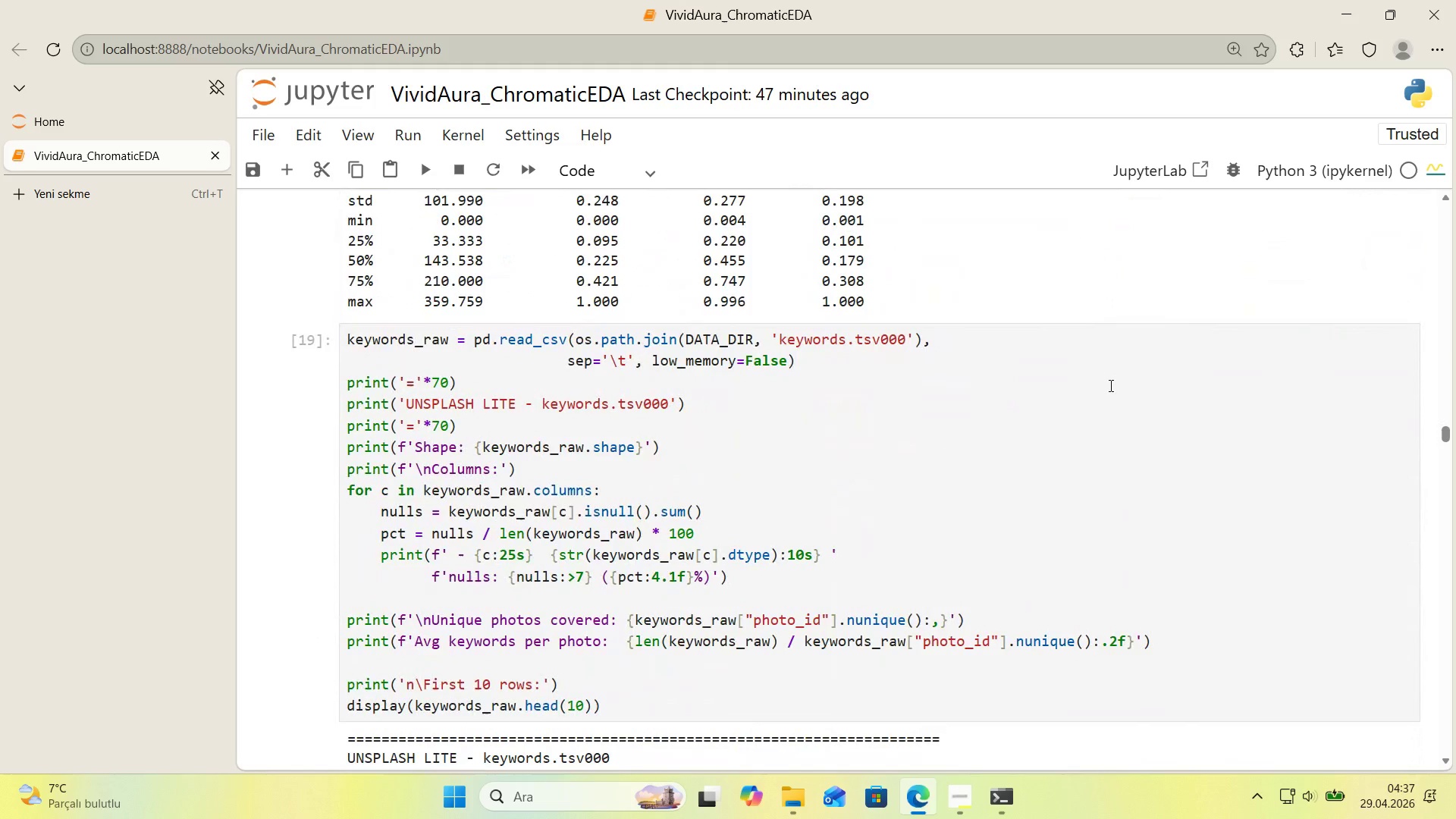 
left_click([1109, 385])
 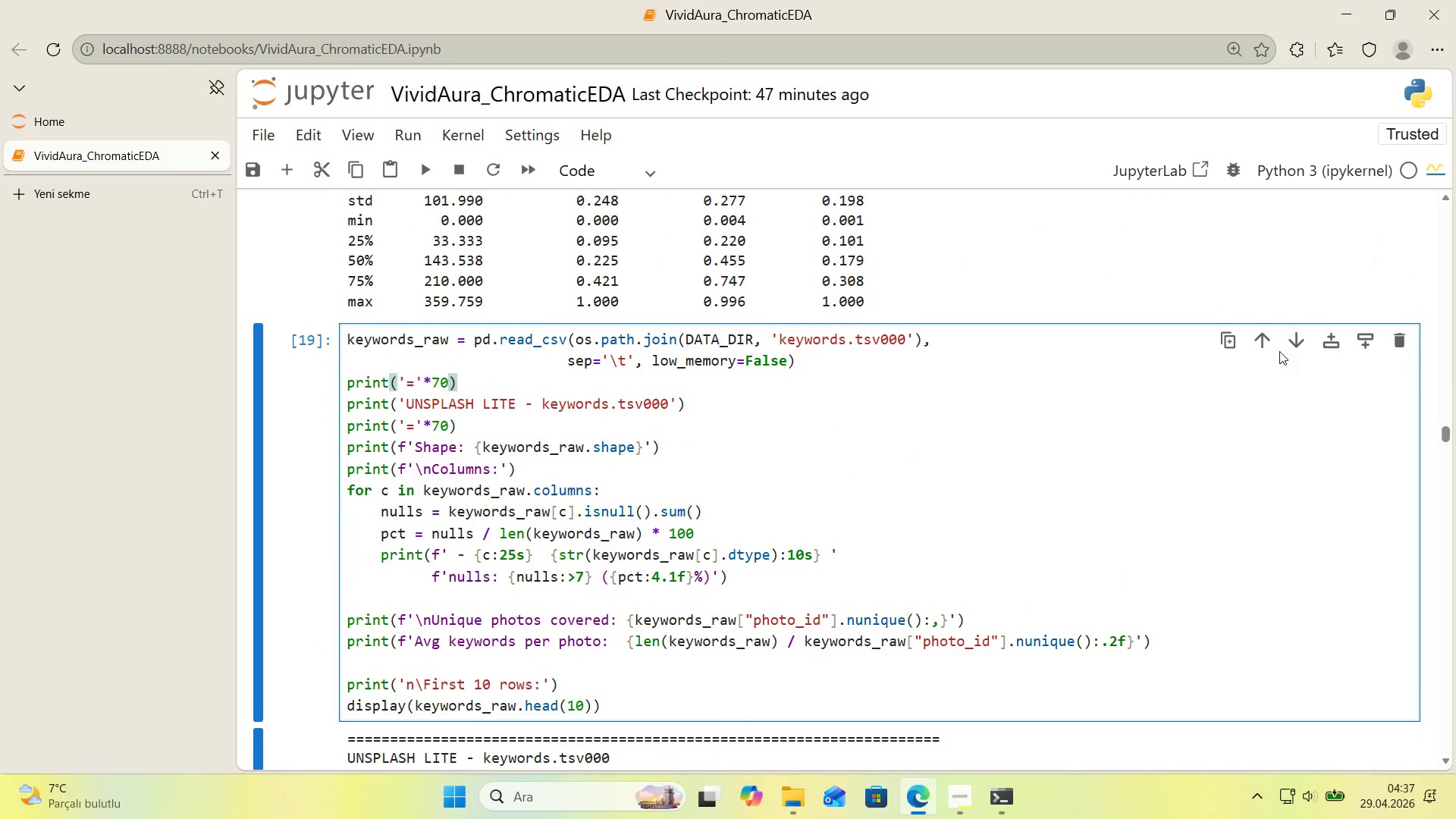 
left_click([1270, 347])
 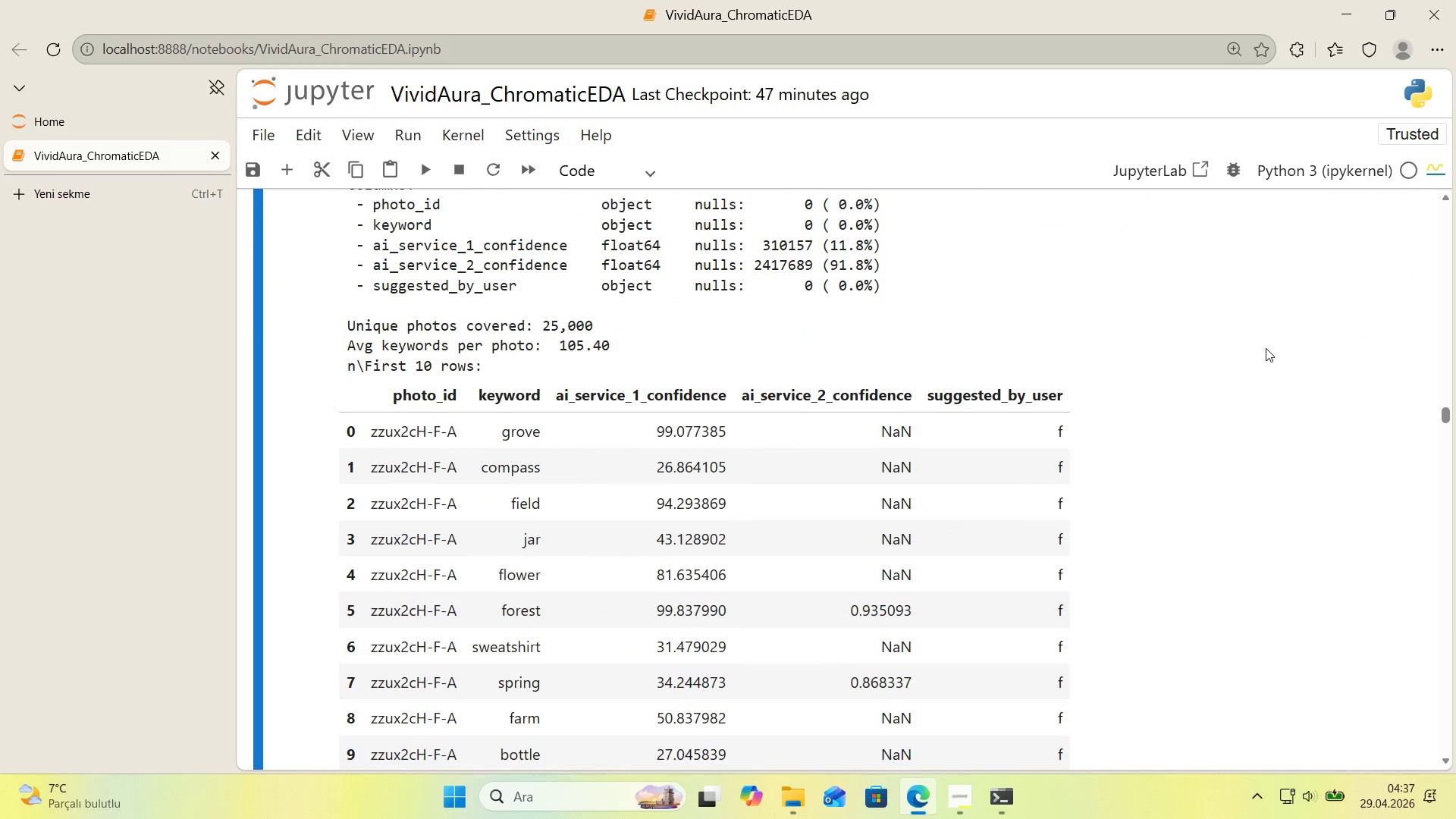 
scroll: coordinate [1237, 389], scroll_direction: up, amount: 27.0
 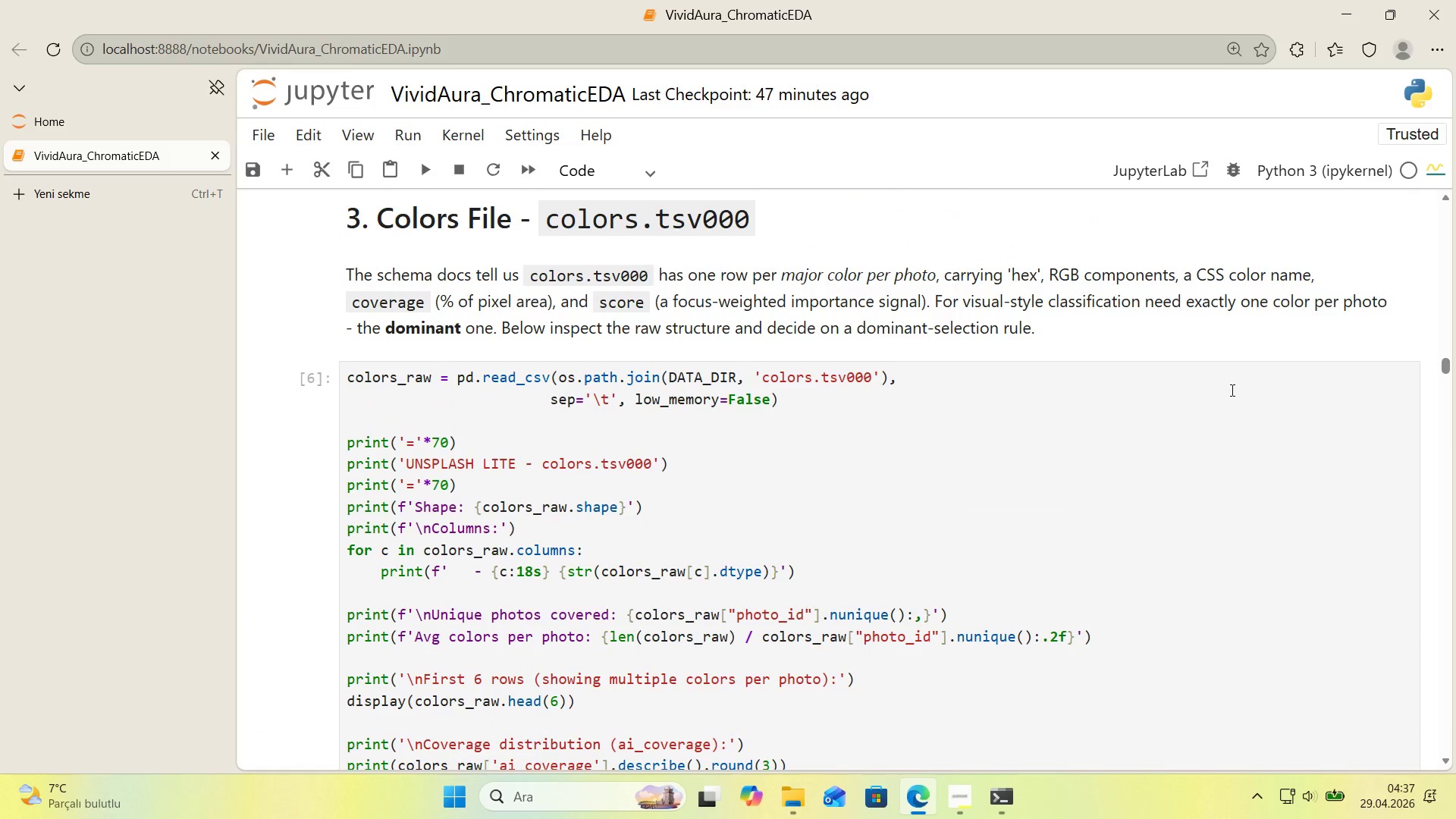 
scroll: coordinate [1087, 402], scroll_direction: down, amount: 20.0
 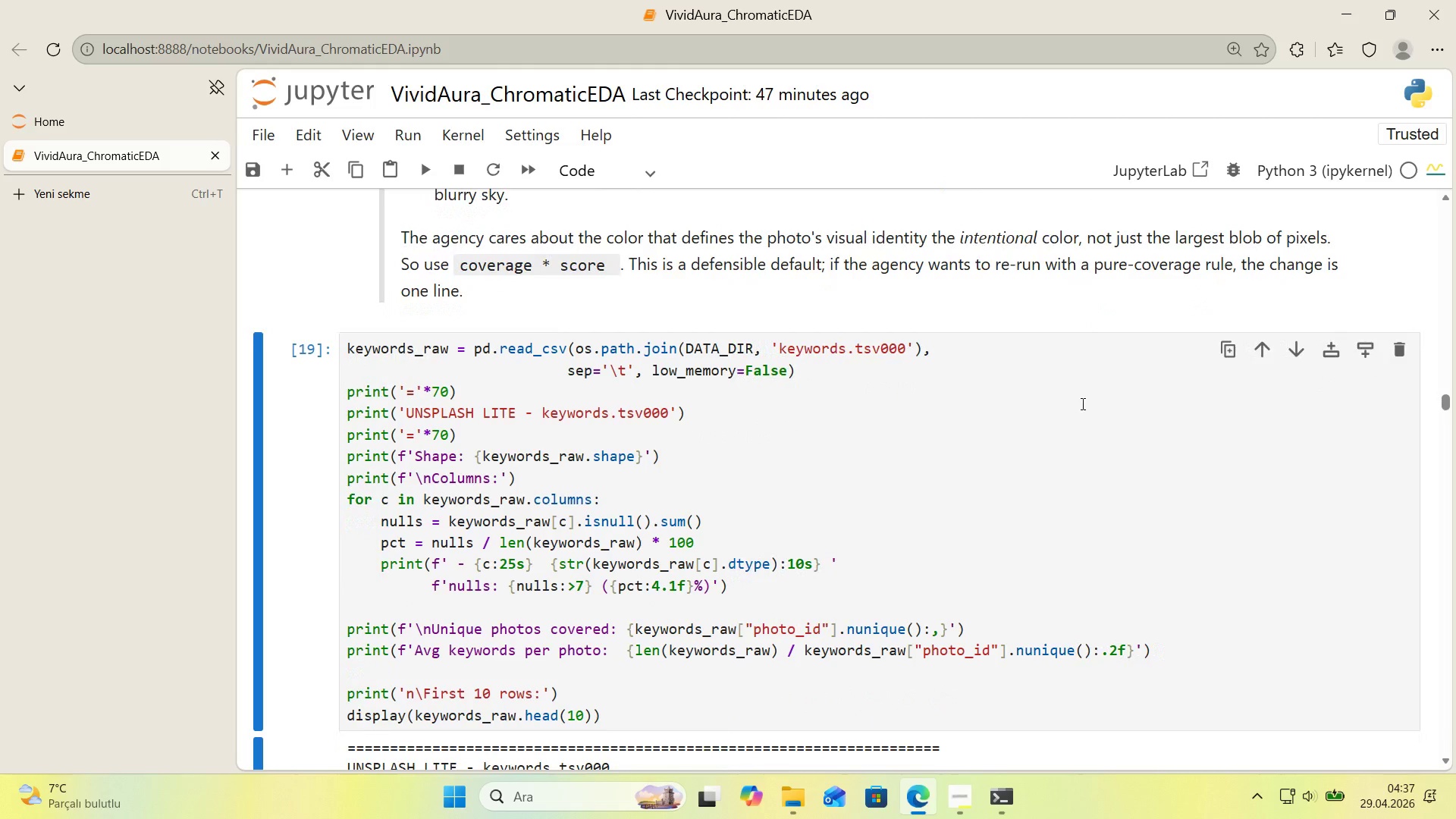 
left_click([1077, 406])
 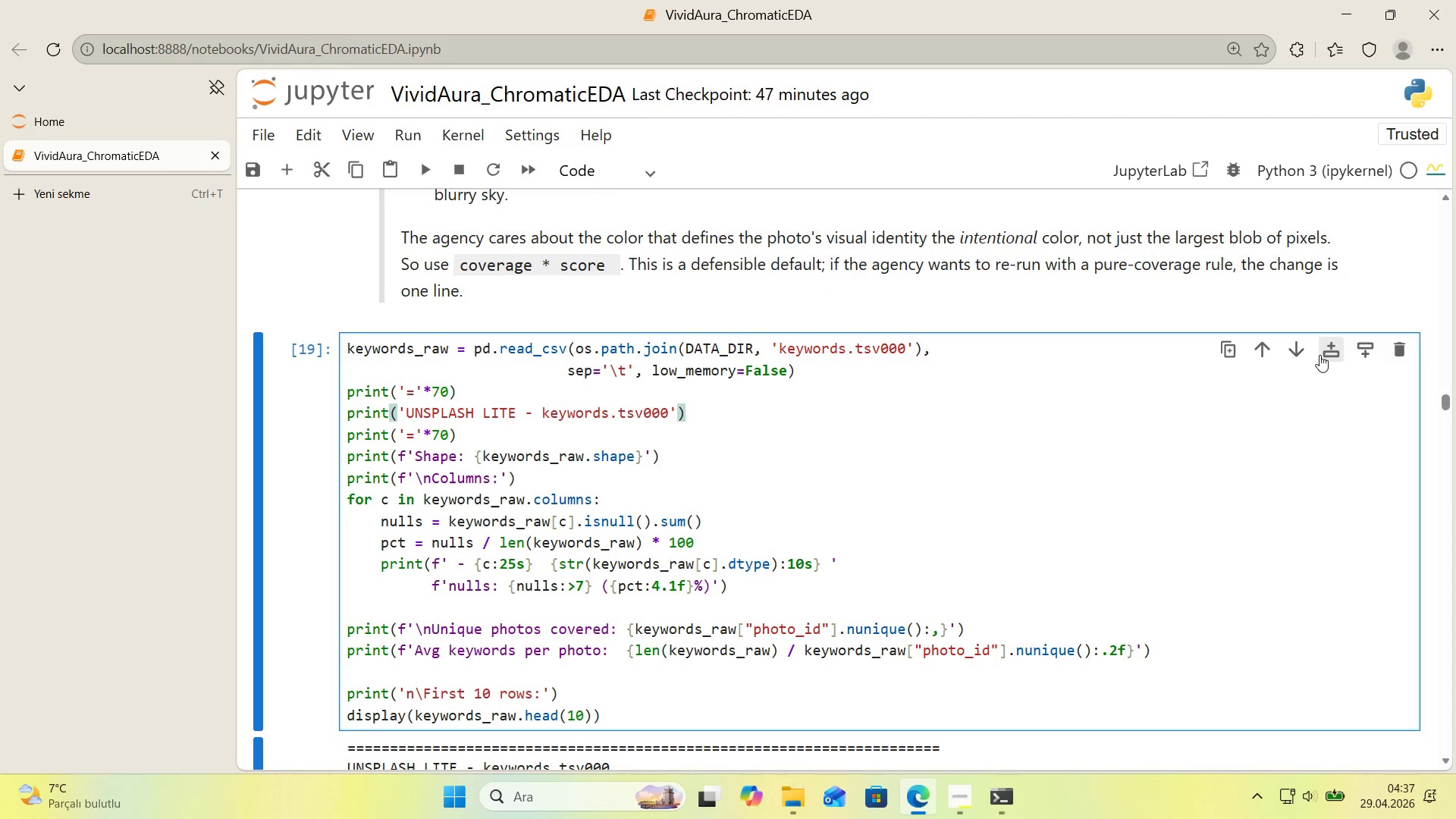 
left_click([1323, 355])
 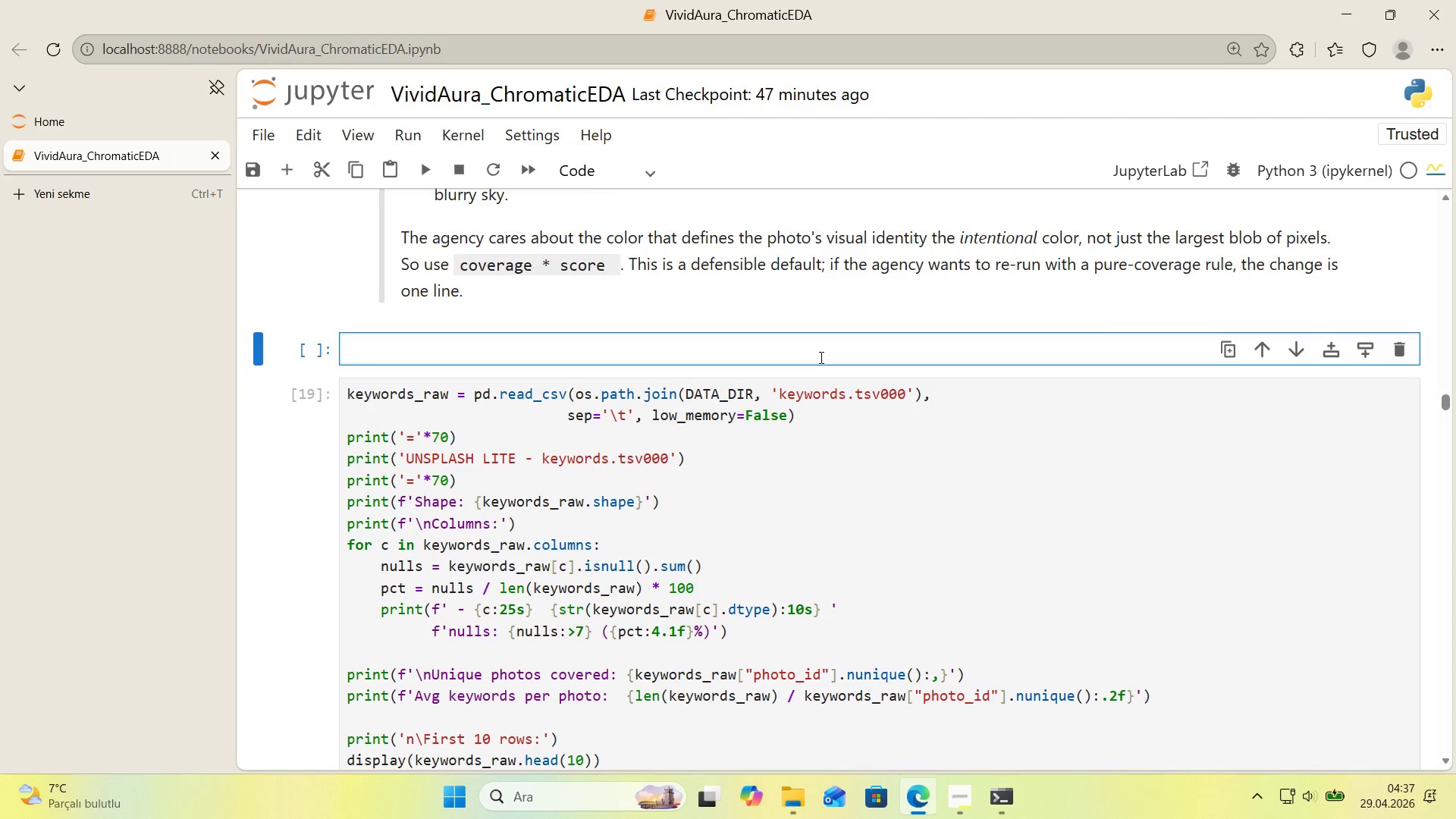 
wait(12.61)
 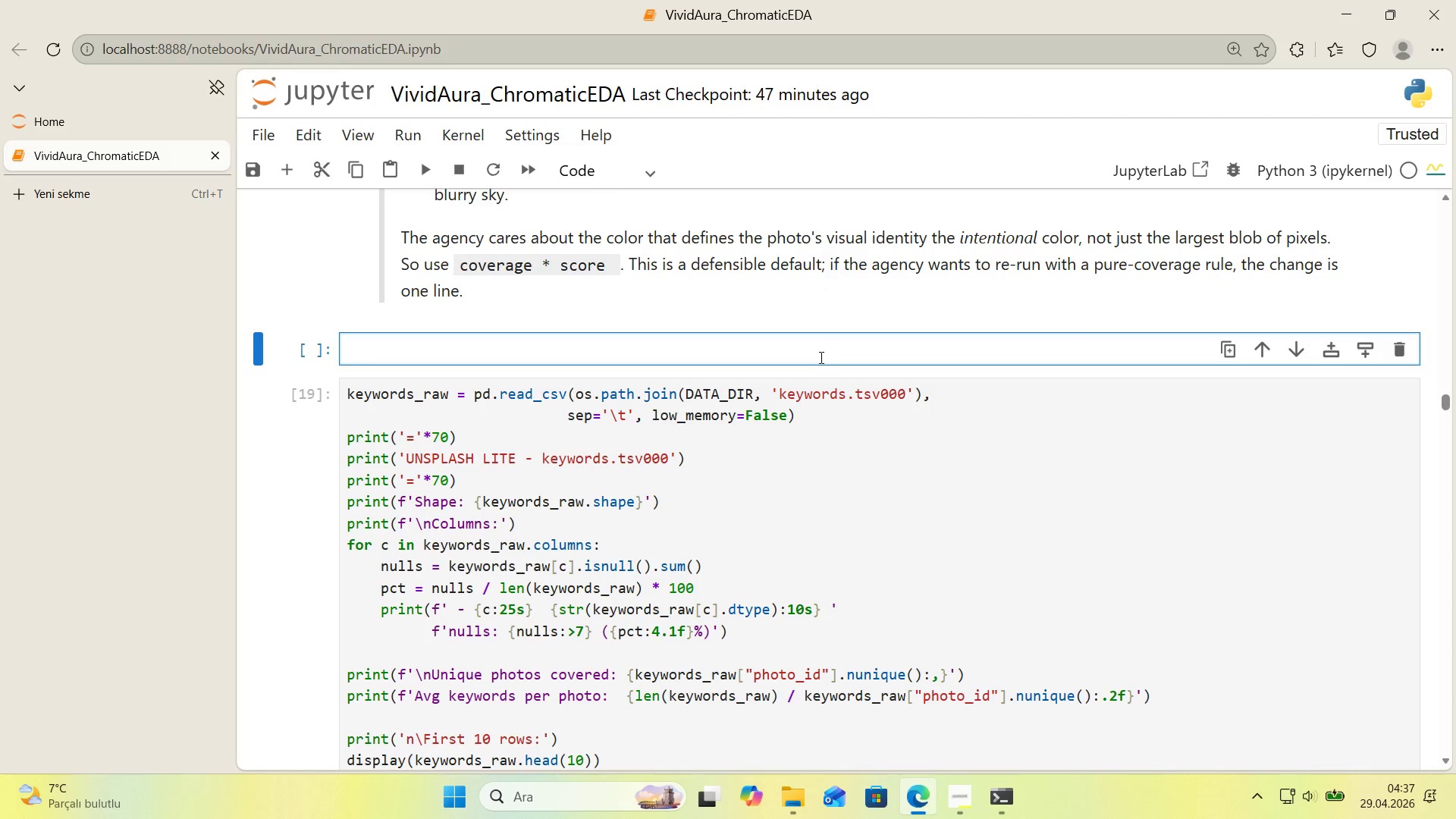 
scroll: coordinate [711, 326], scroll_direction: up, amount: 20.0
 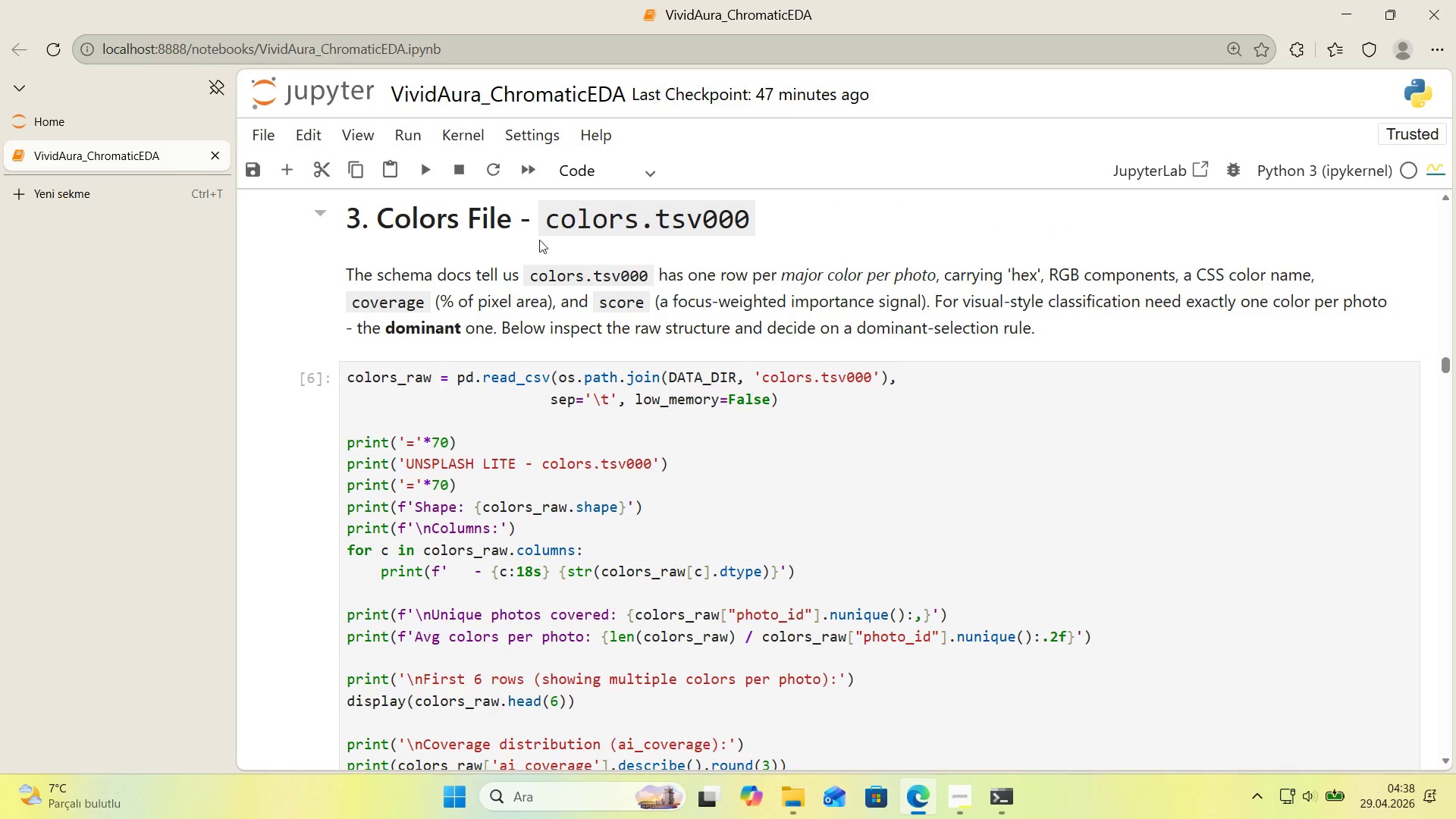 
double_click([517, 244])
 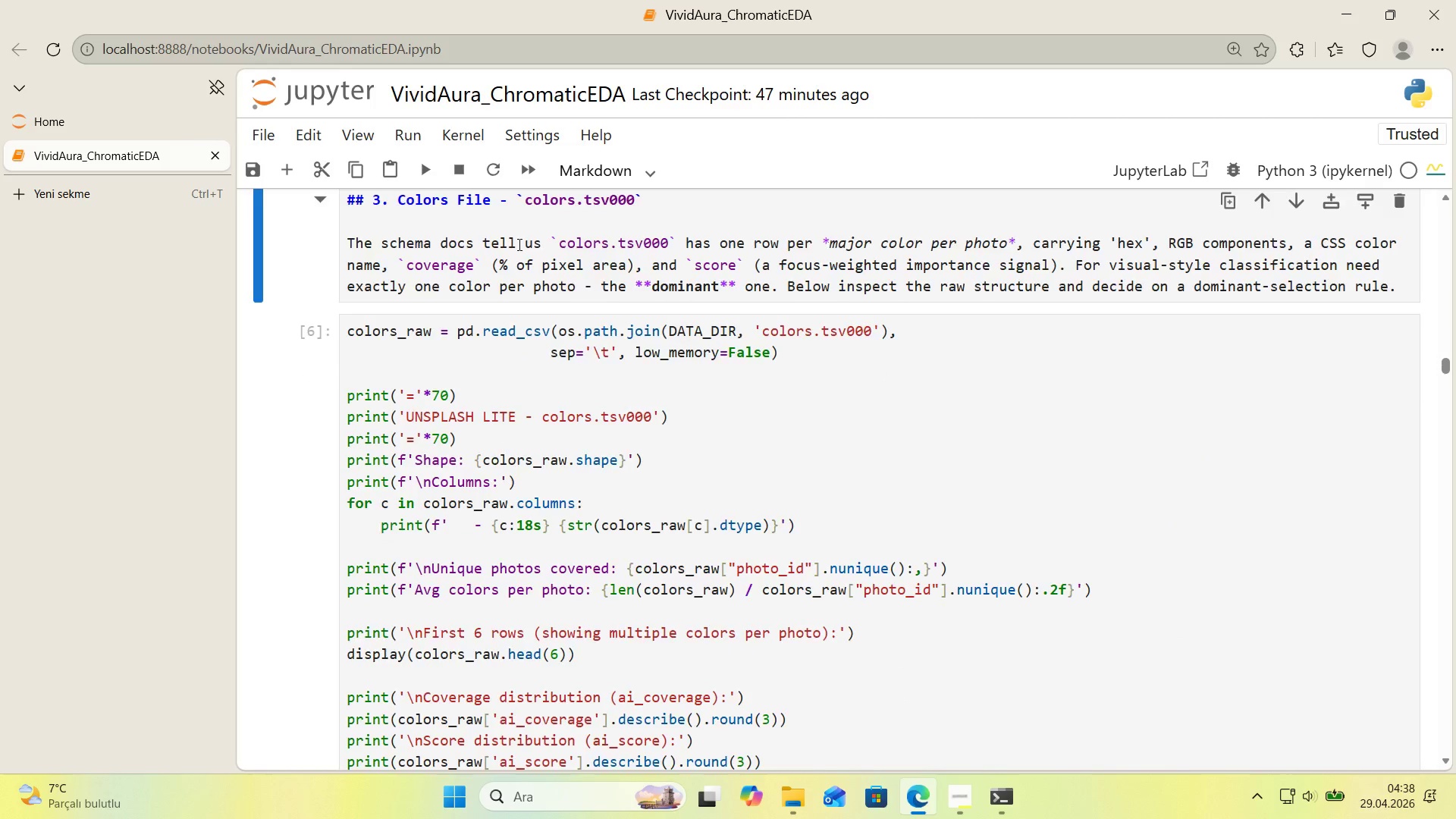 
scroll: coordinate [518, 244], scroll_direction: up, amount: 1.0
 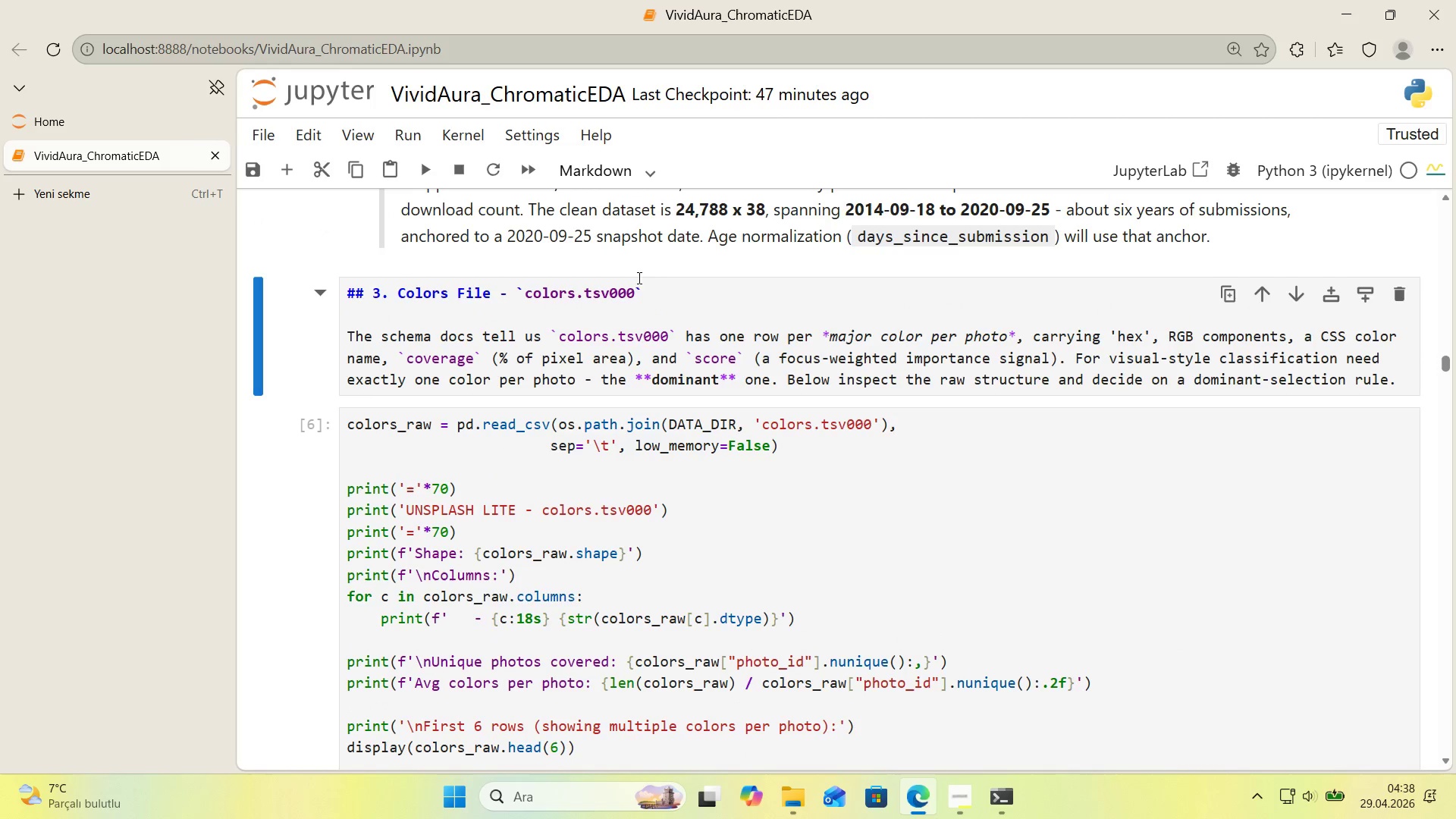 
left_click_drag(start_coordinate=[642, 284], to_coordinate=[348, 295])
 